 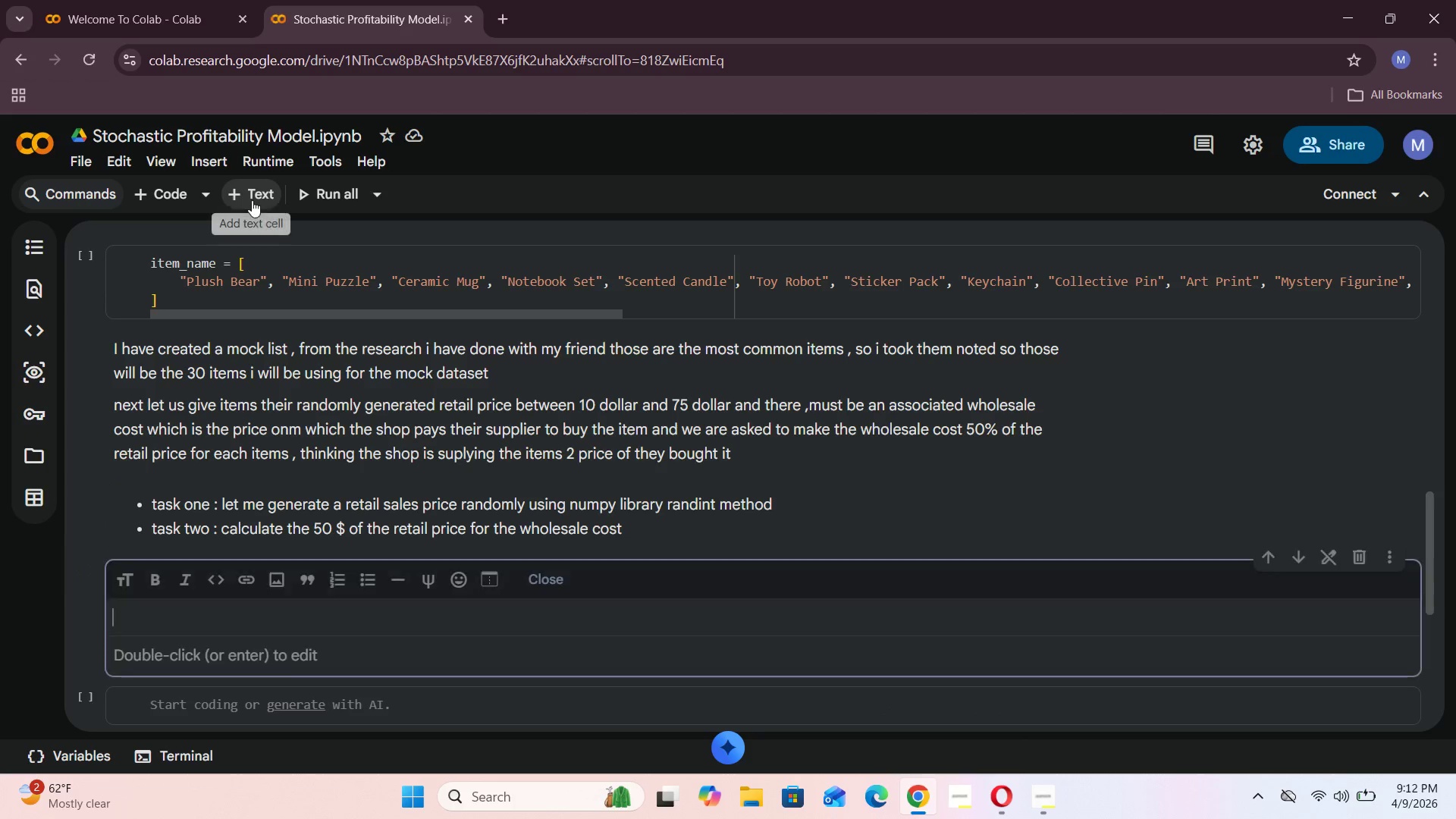 
left_click([235, 608])
 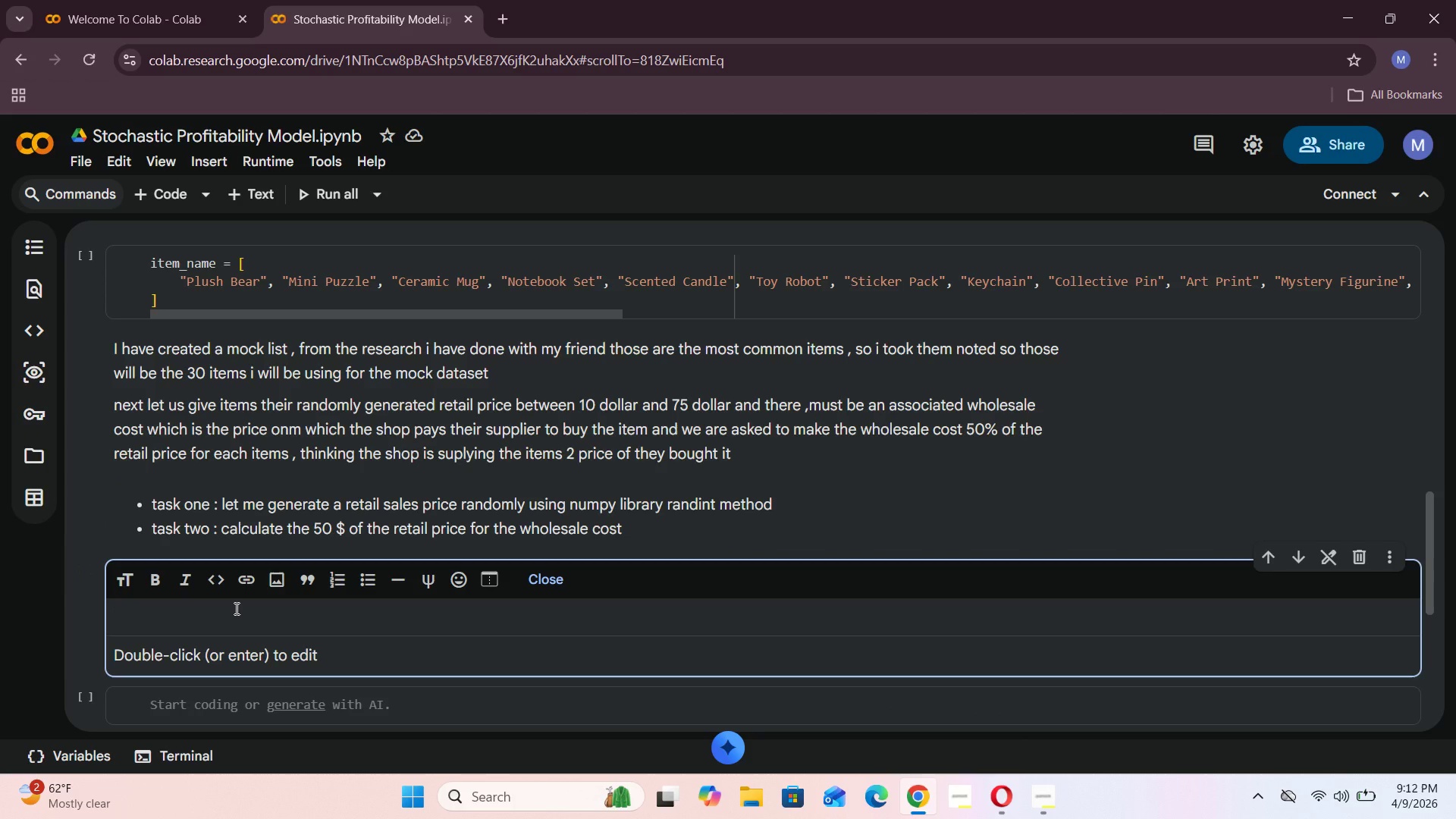 
wait(7.41)
 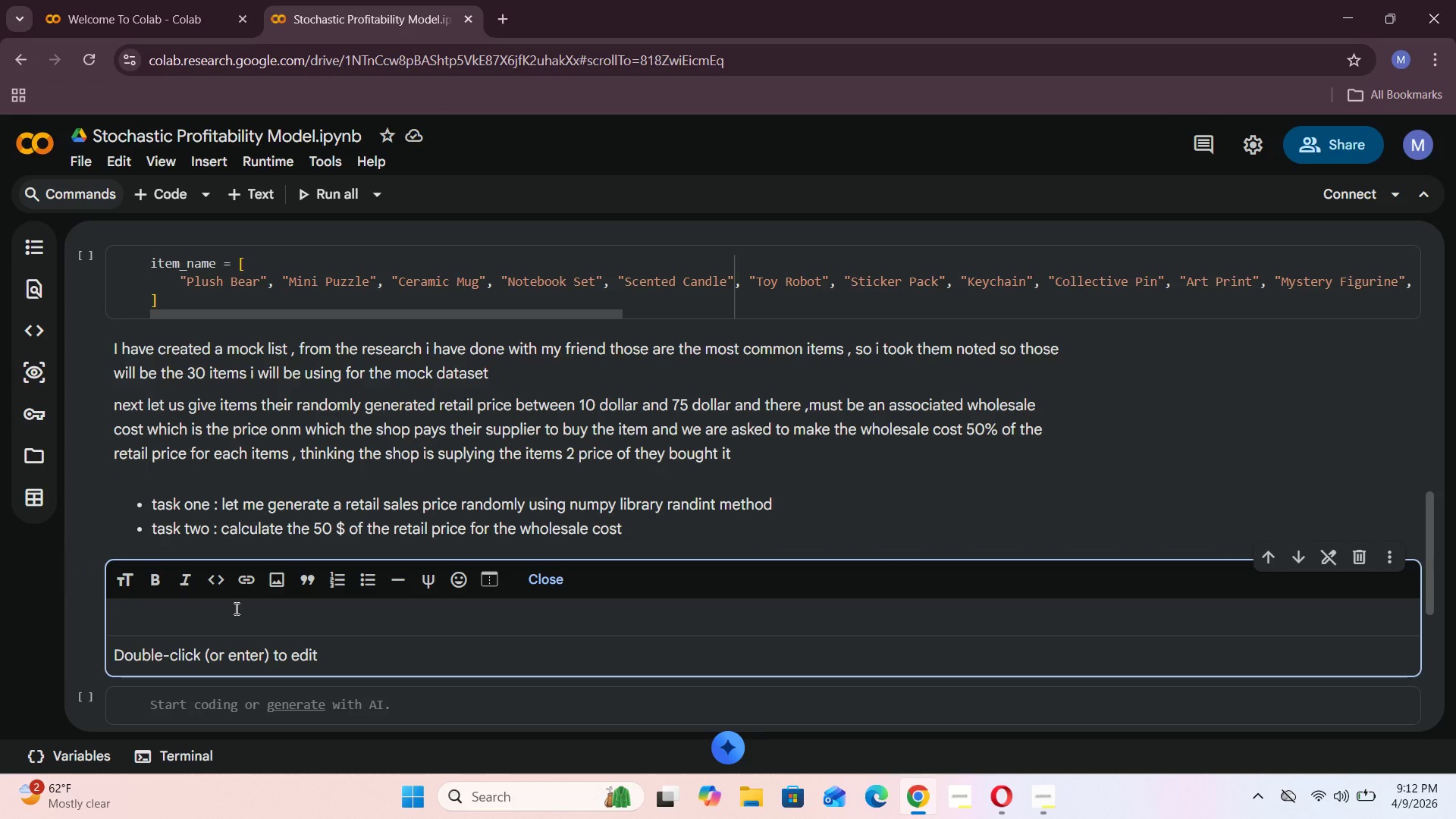 
scroll: coordinate [372, 628], scroll_direction: down, amount: 2.0
 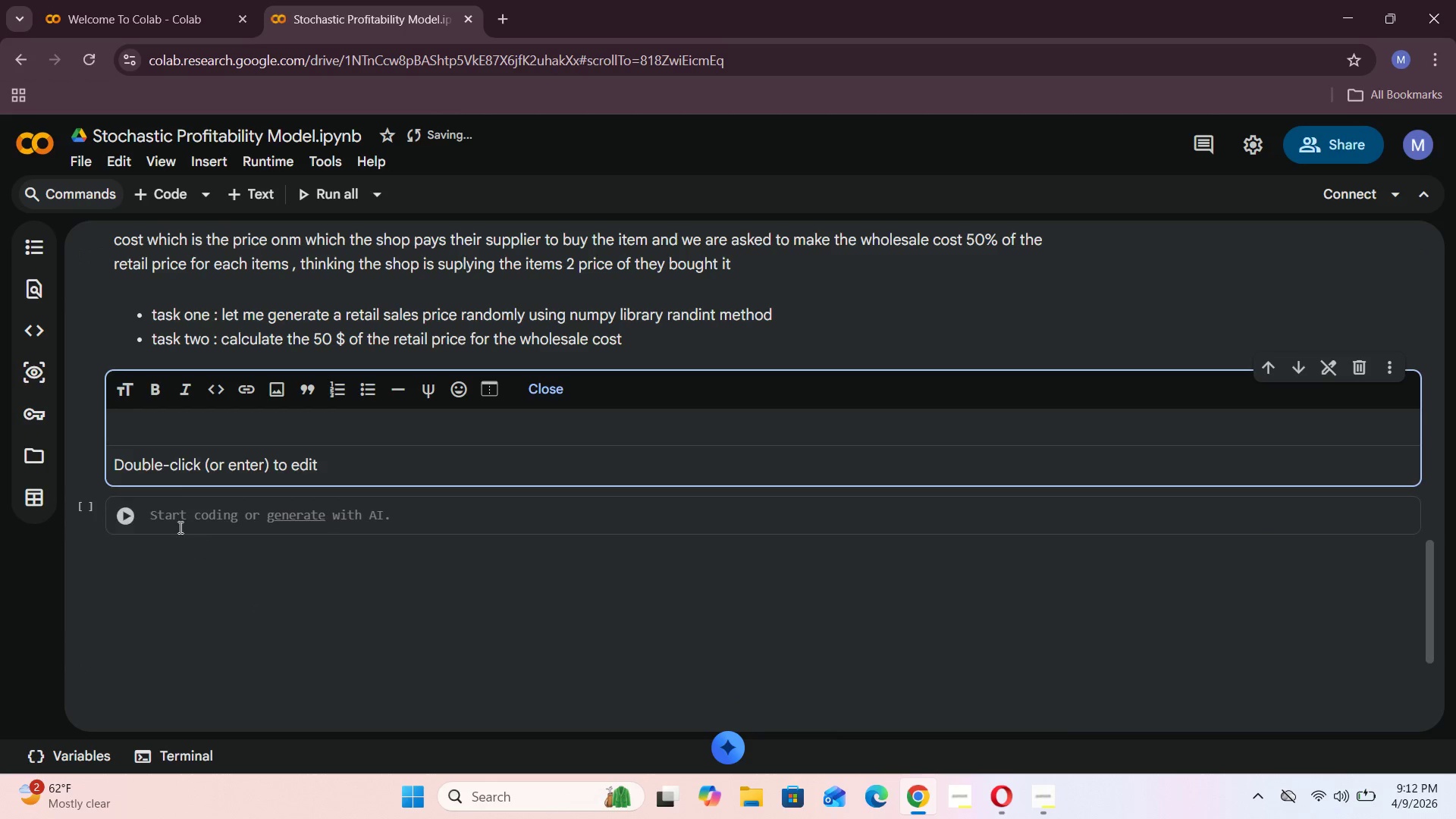 
left_click([179, 522])
 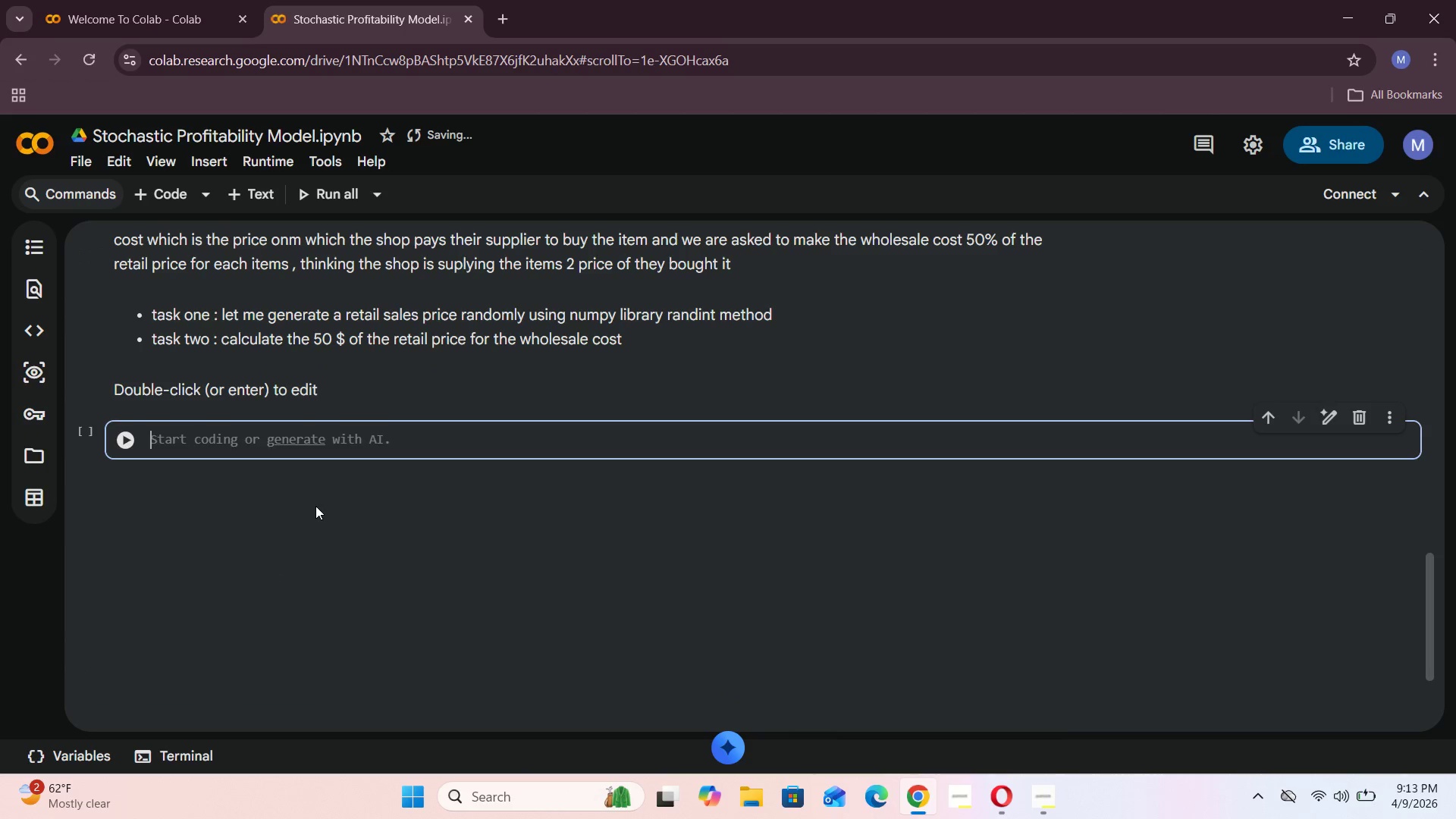 
type(np.random.randint()
 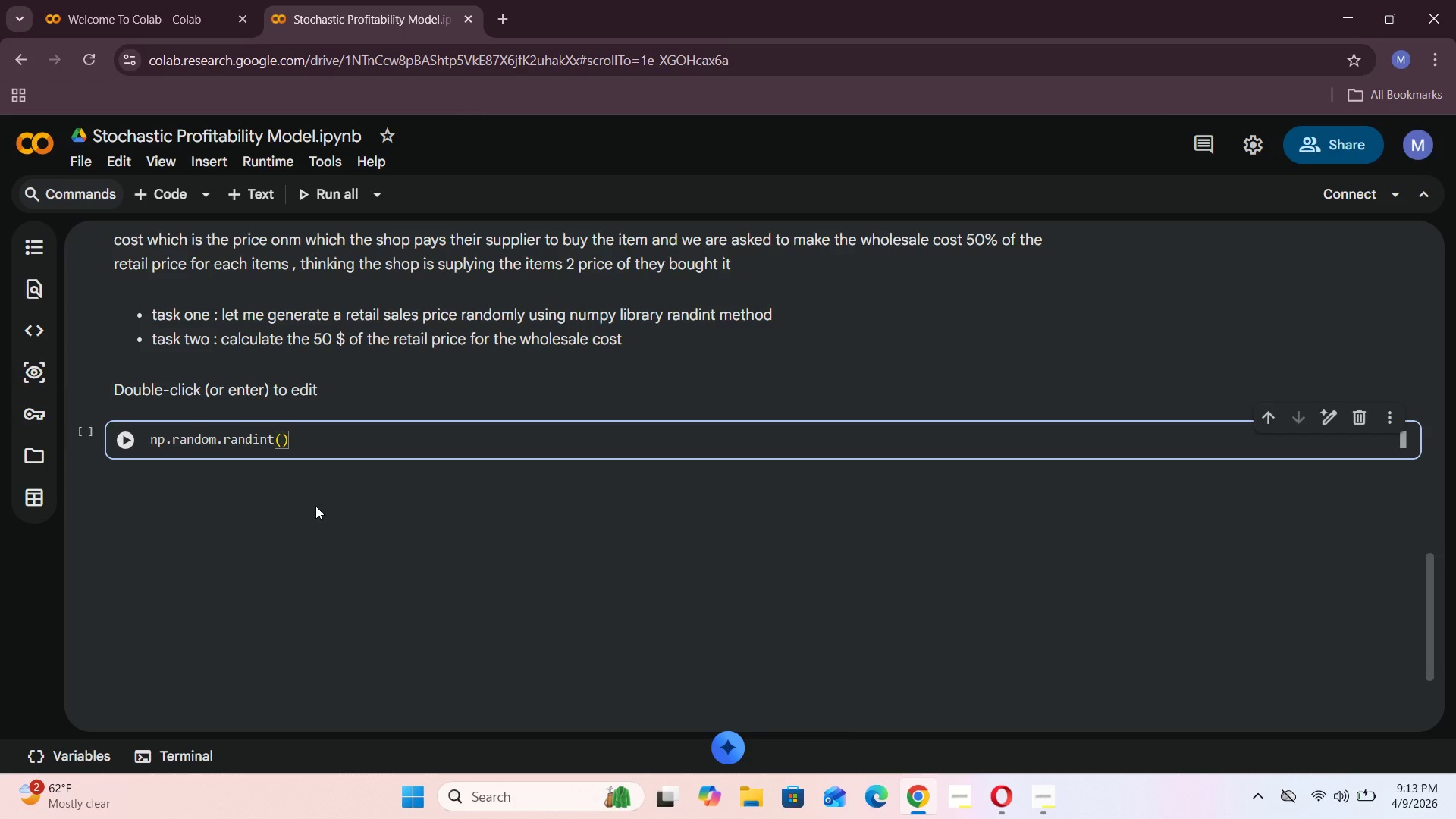 
type(10,)
 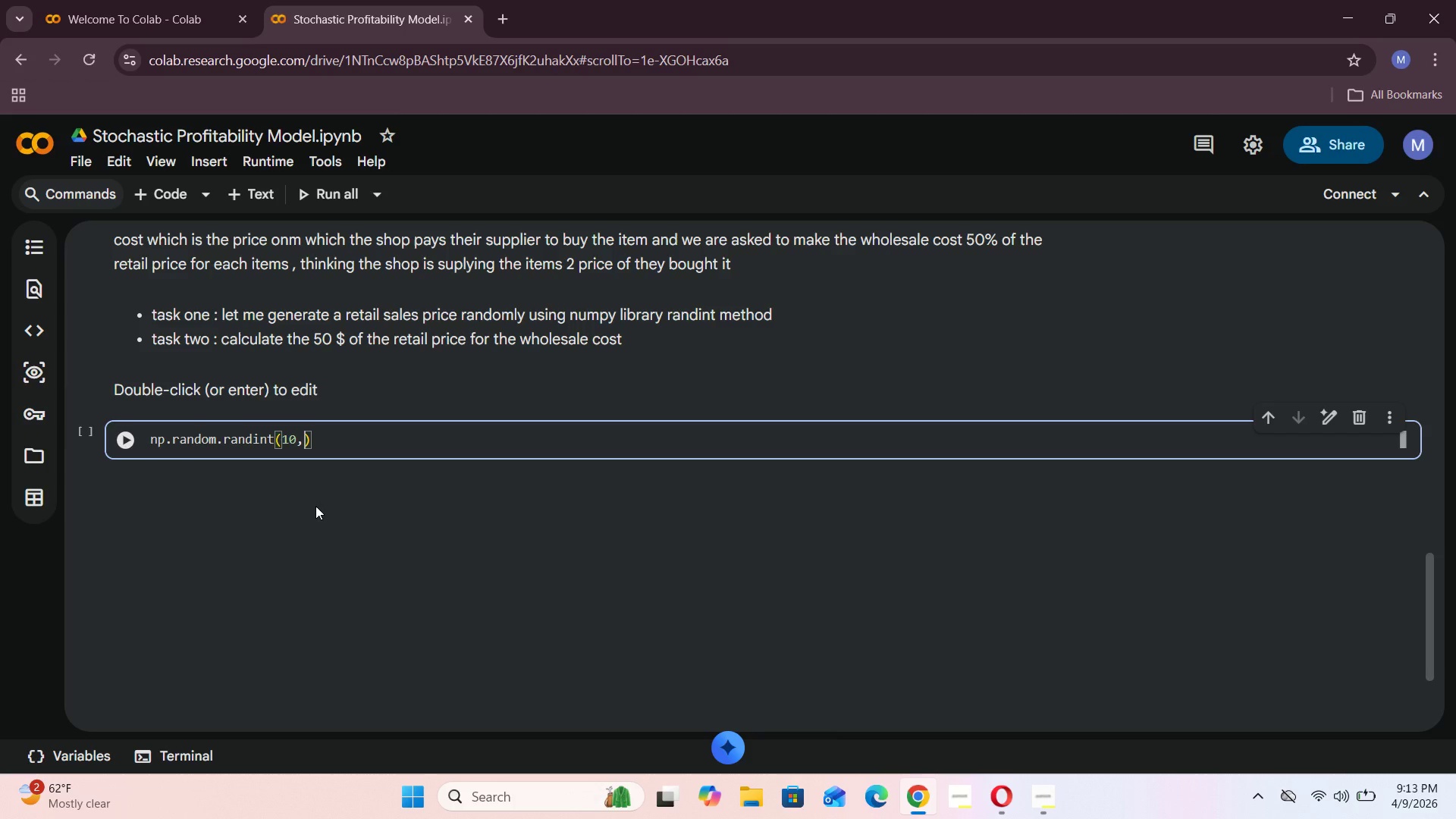 
scroll: coordinate [315, 506], scroll_direction: up, amount: 3.0
 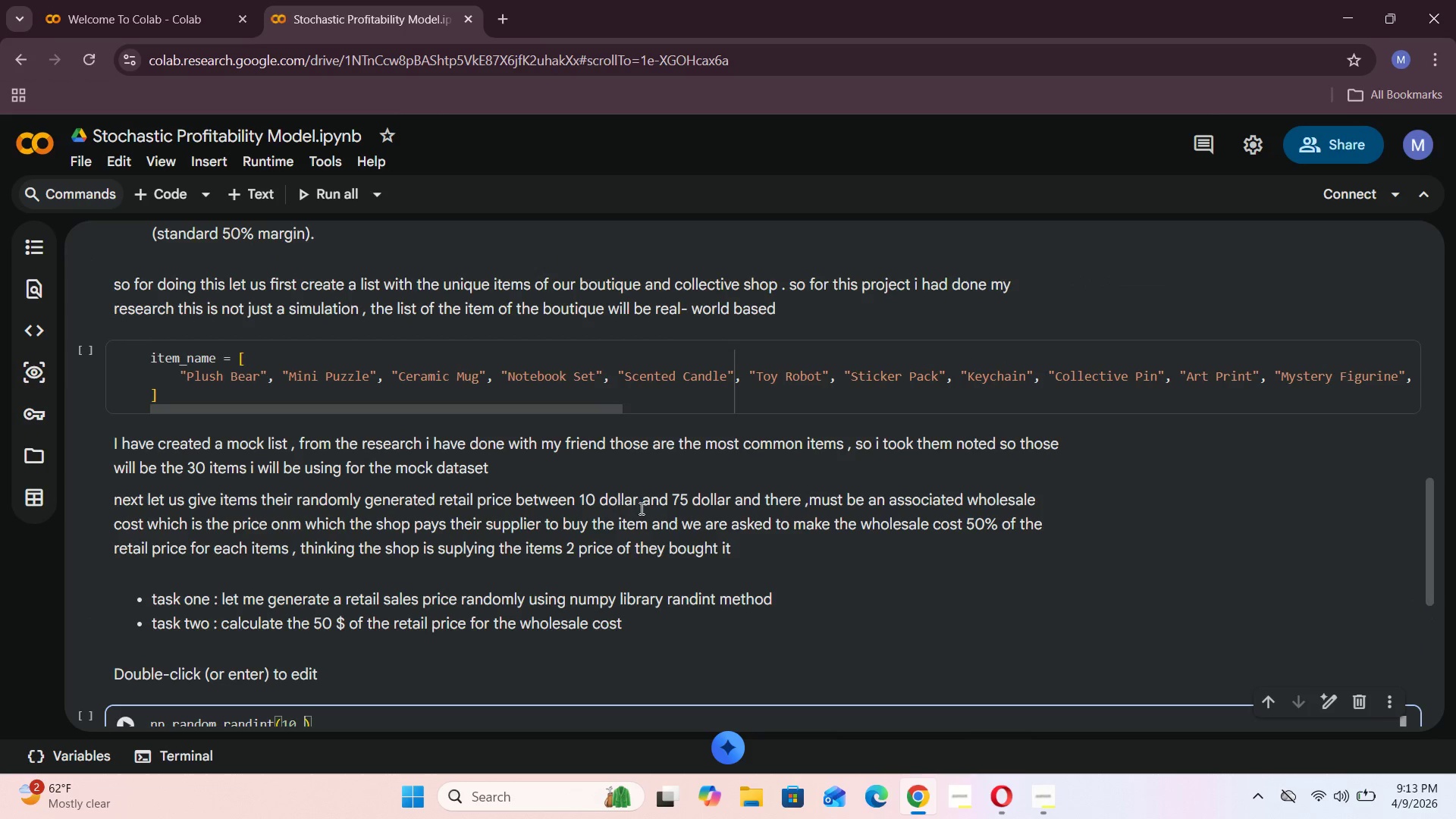 
scroll: coordinate [698, 511], scroll_direction: down, amount: 3.0
 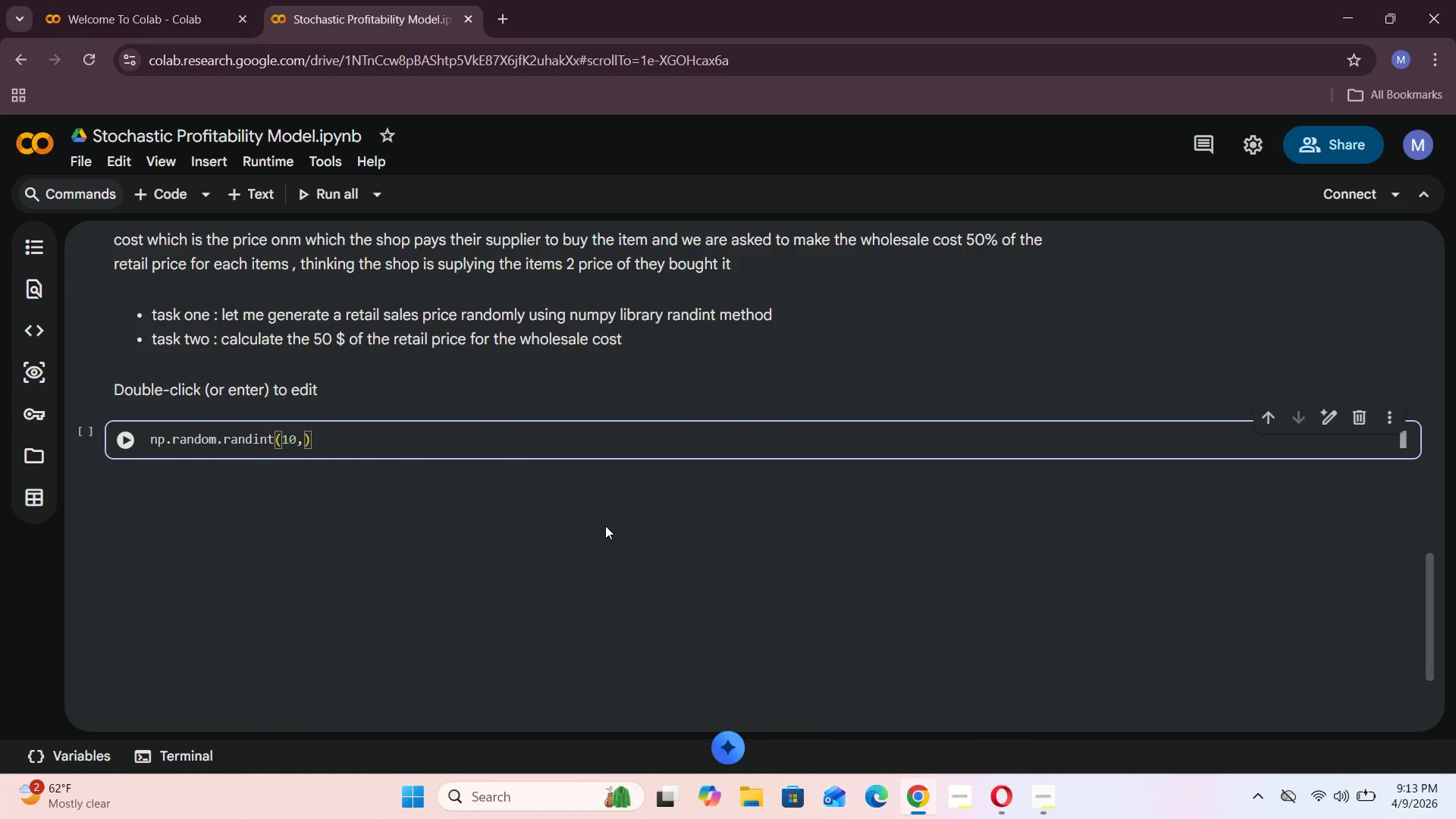 
type( 76, )
 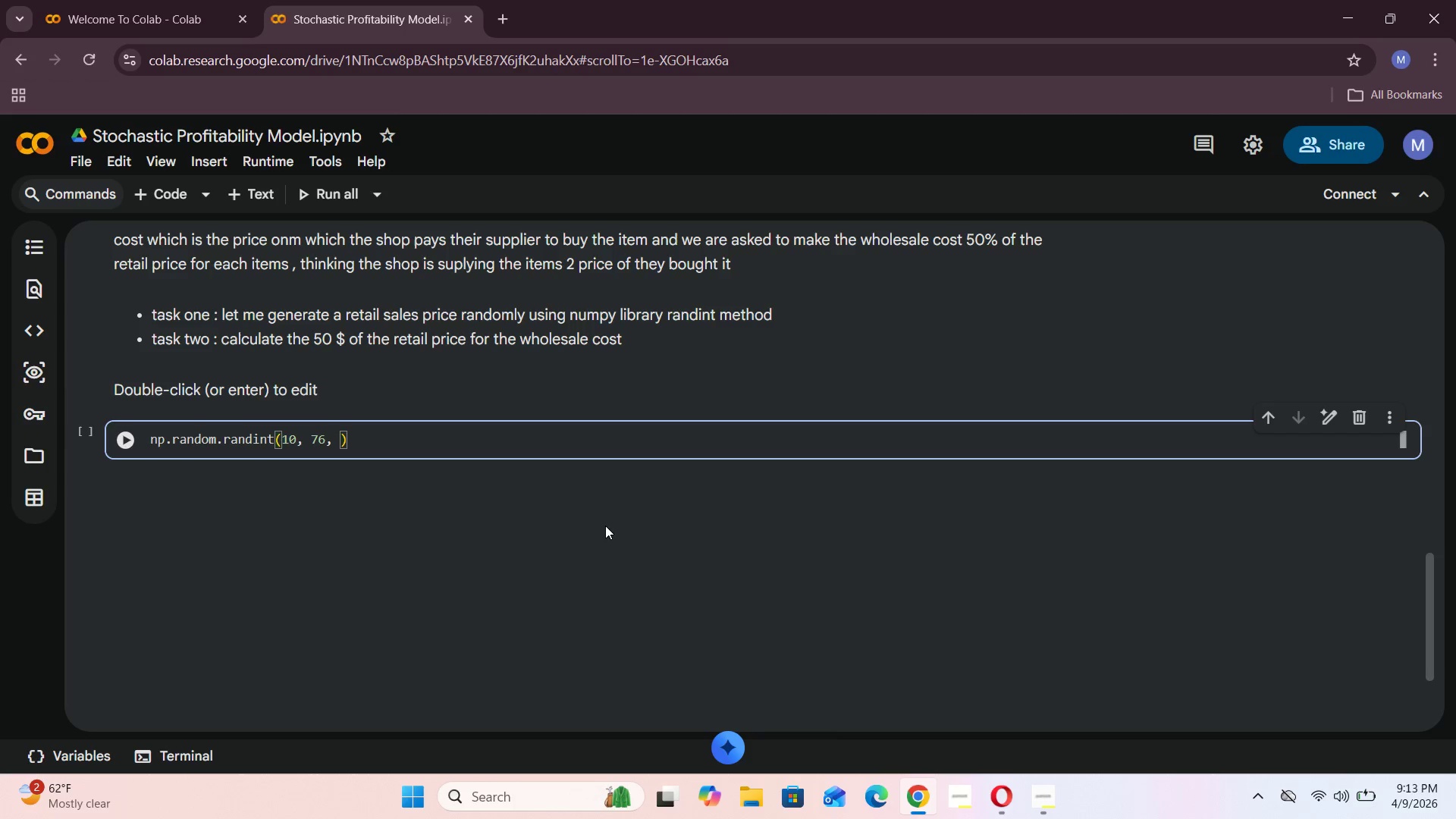 
type(size=30)
 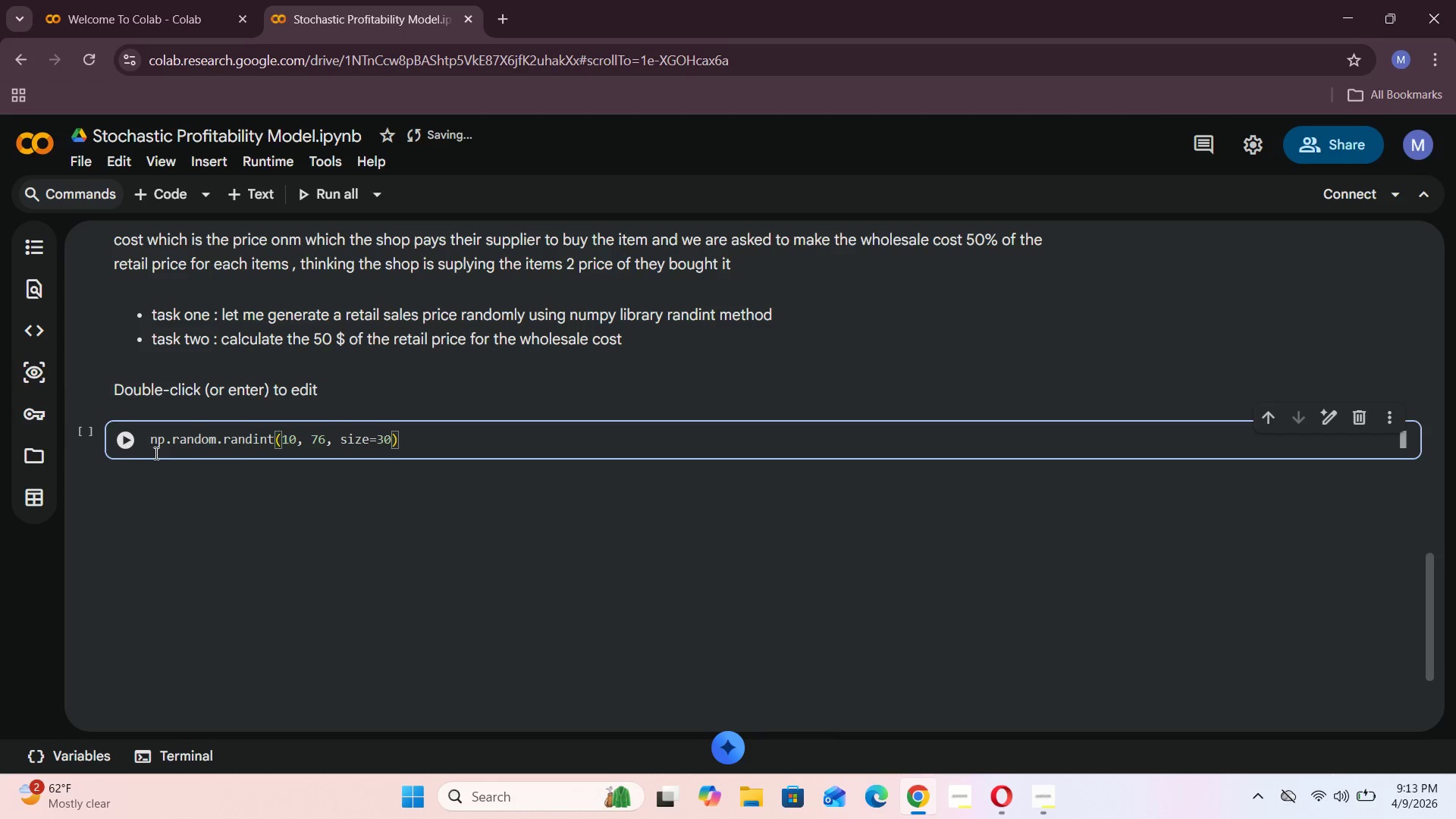 
left_click([152, 441])
 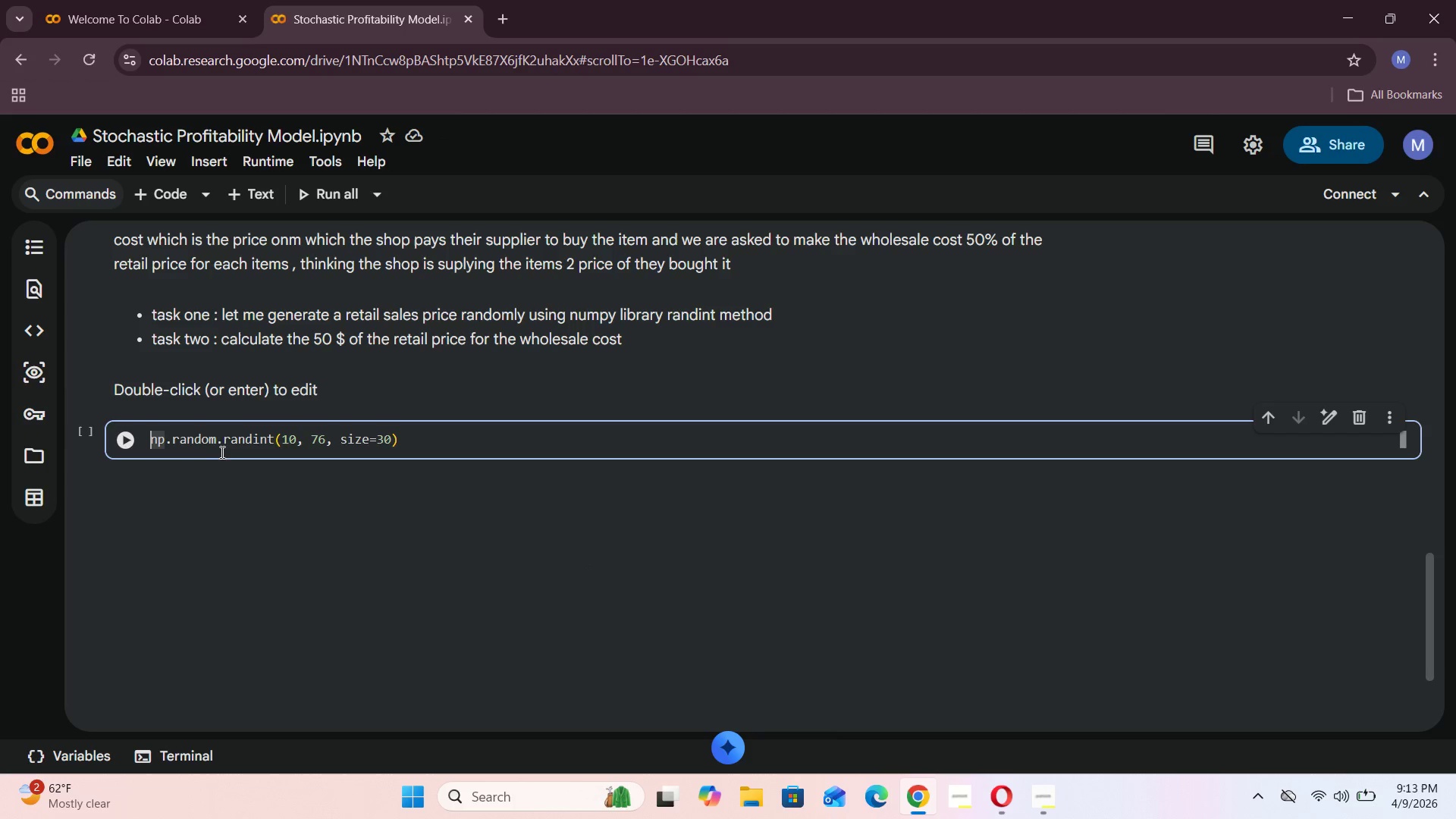 
left_click([234, 451])
 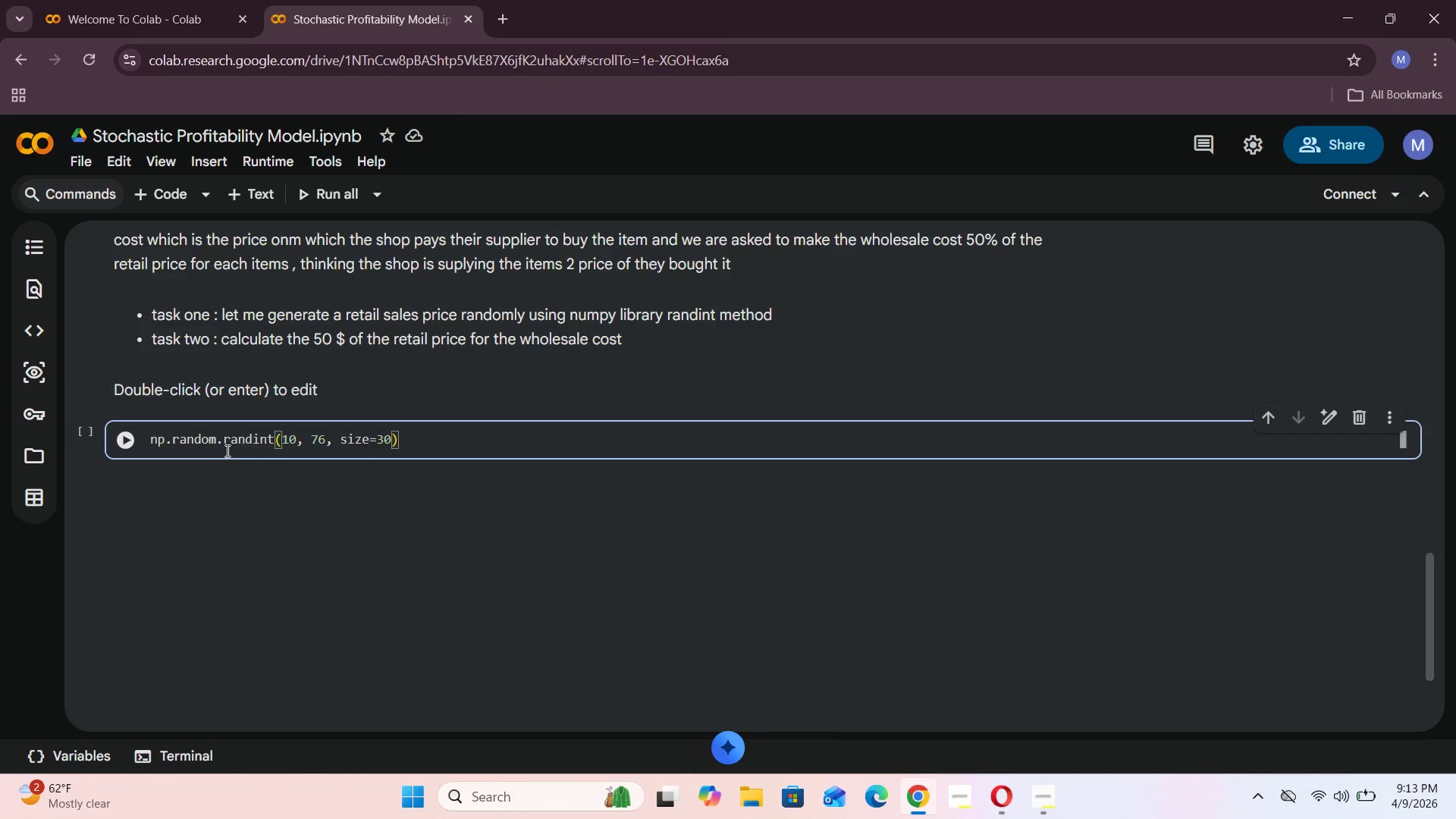 
double_click([262, 383])
 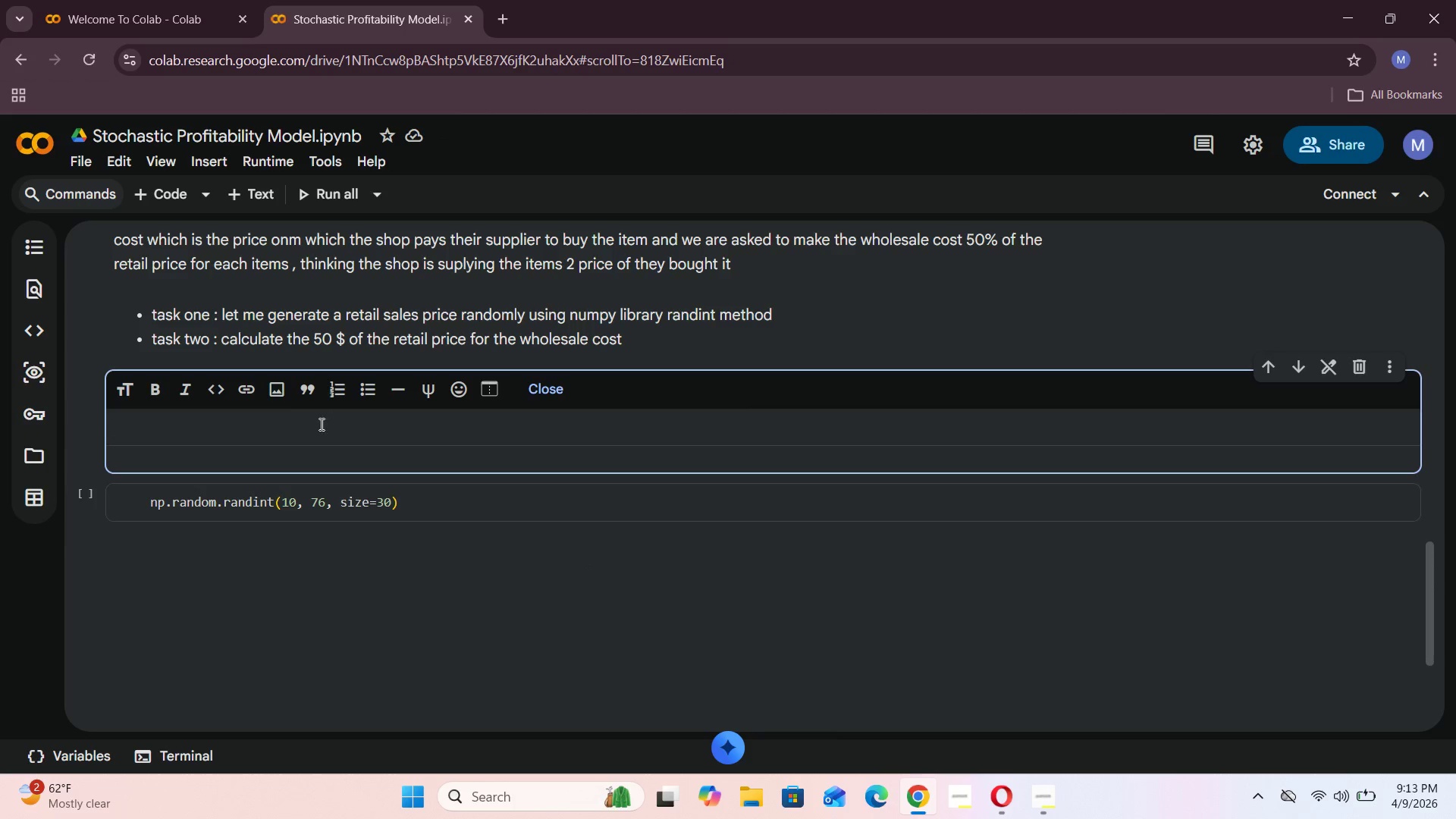 
left_click([319, 424])
 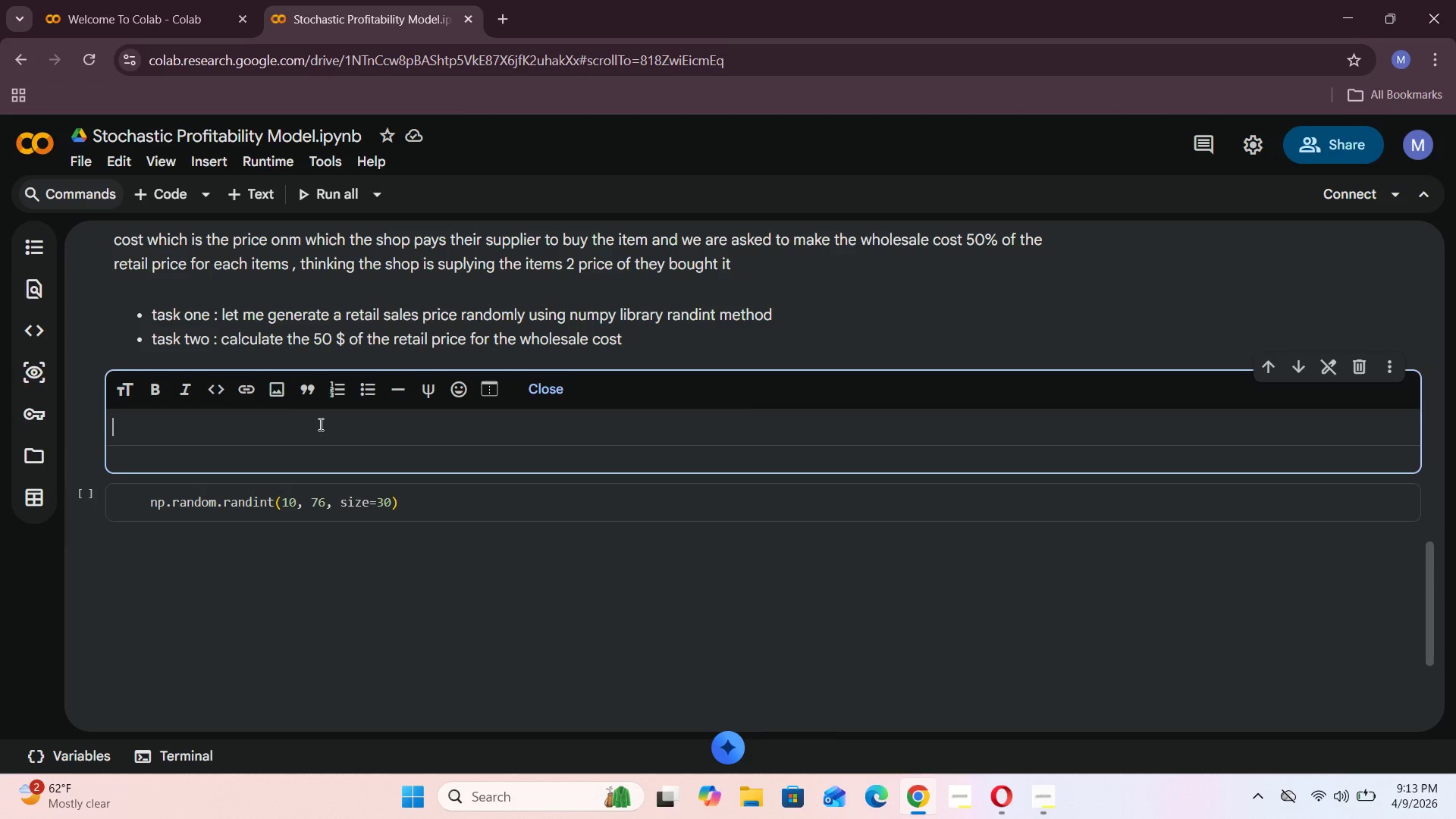 
type(before that since we are generaT)
key(Backspace)
type(A)
key(Backspace)
type(TIING RANDOM NUMBERS THE RESULT WILL BE DIFFF)
key(Backspace)
key(Backspace)
key(Backspace)
 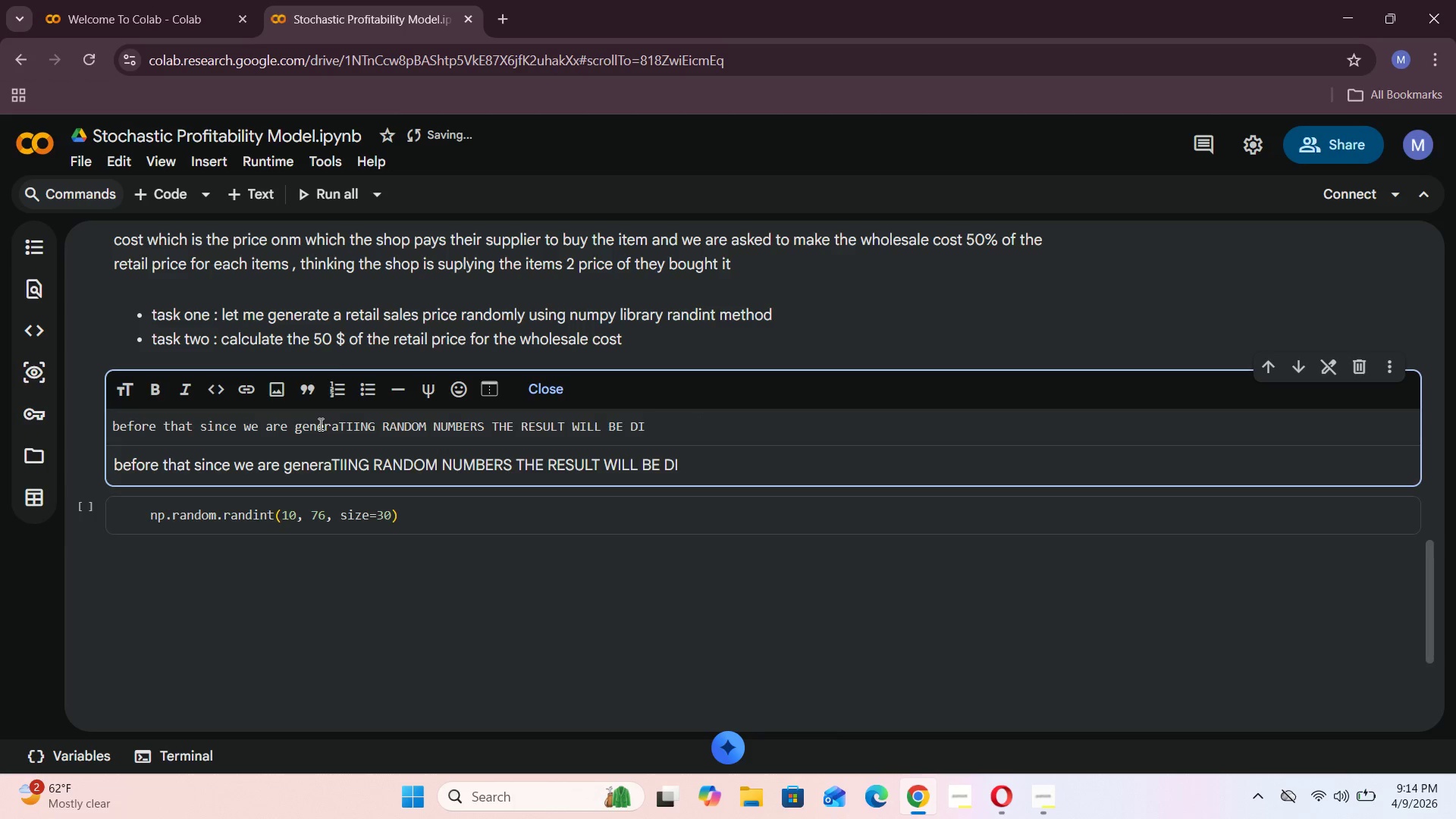 
hold_key(key=Backspace, duration=1.51)
 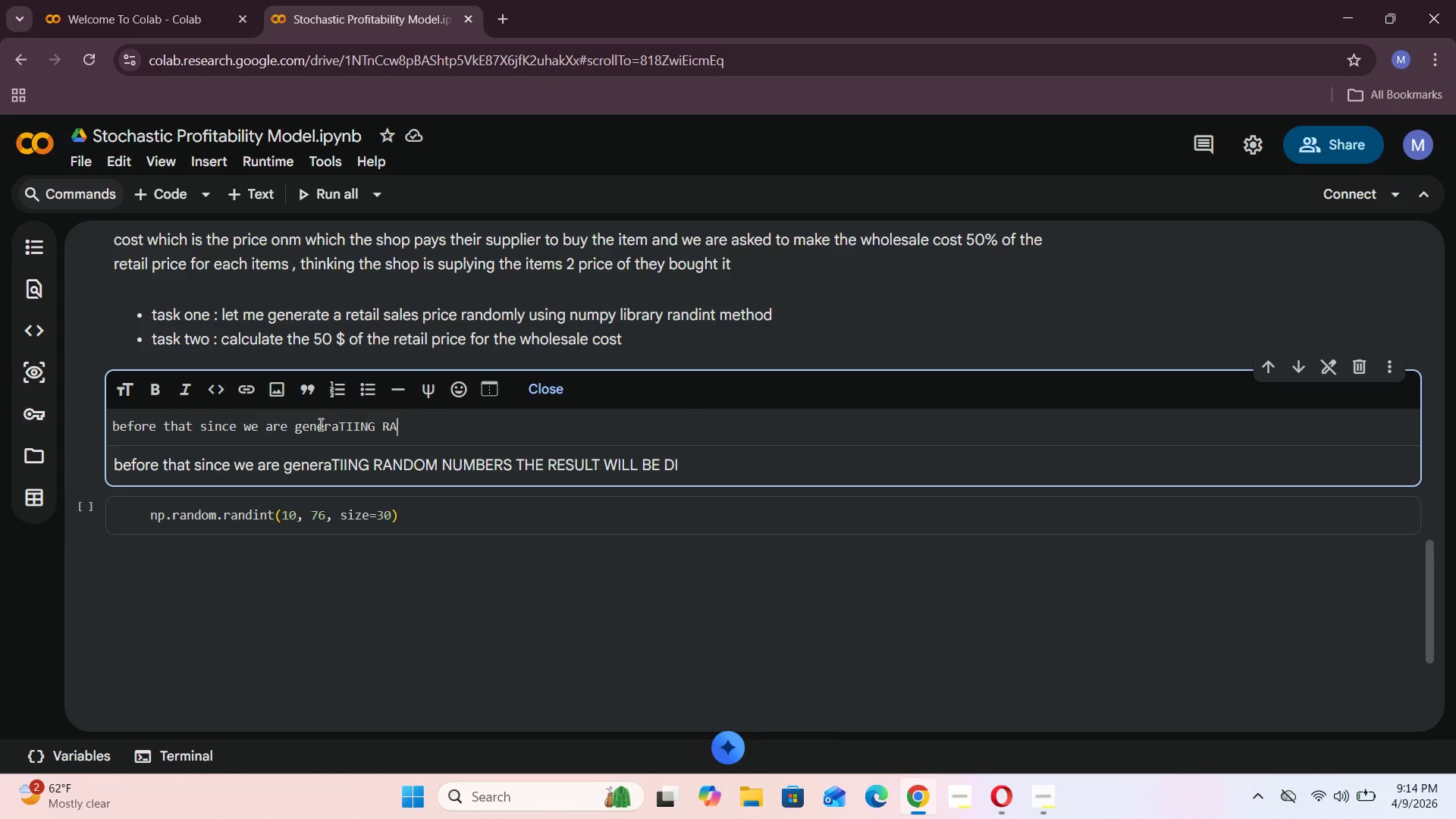 
key(Backspace)
key(Backspace)
key(Backspace)
key(Backspace)
key(Backspace)
key(Backspace)
key(Backspace)
type(ting random numbers the result will be different each time )
 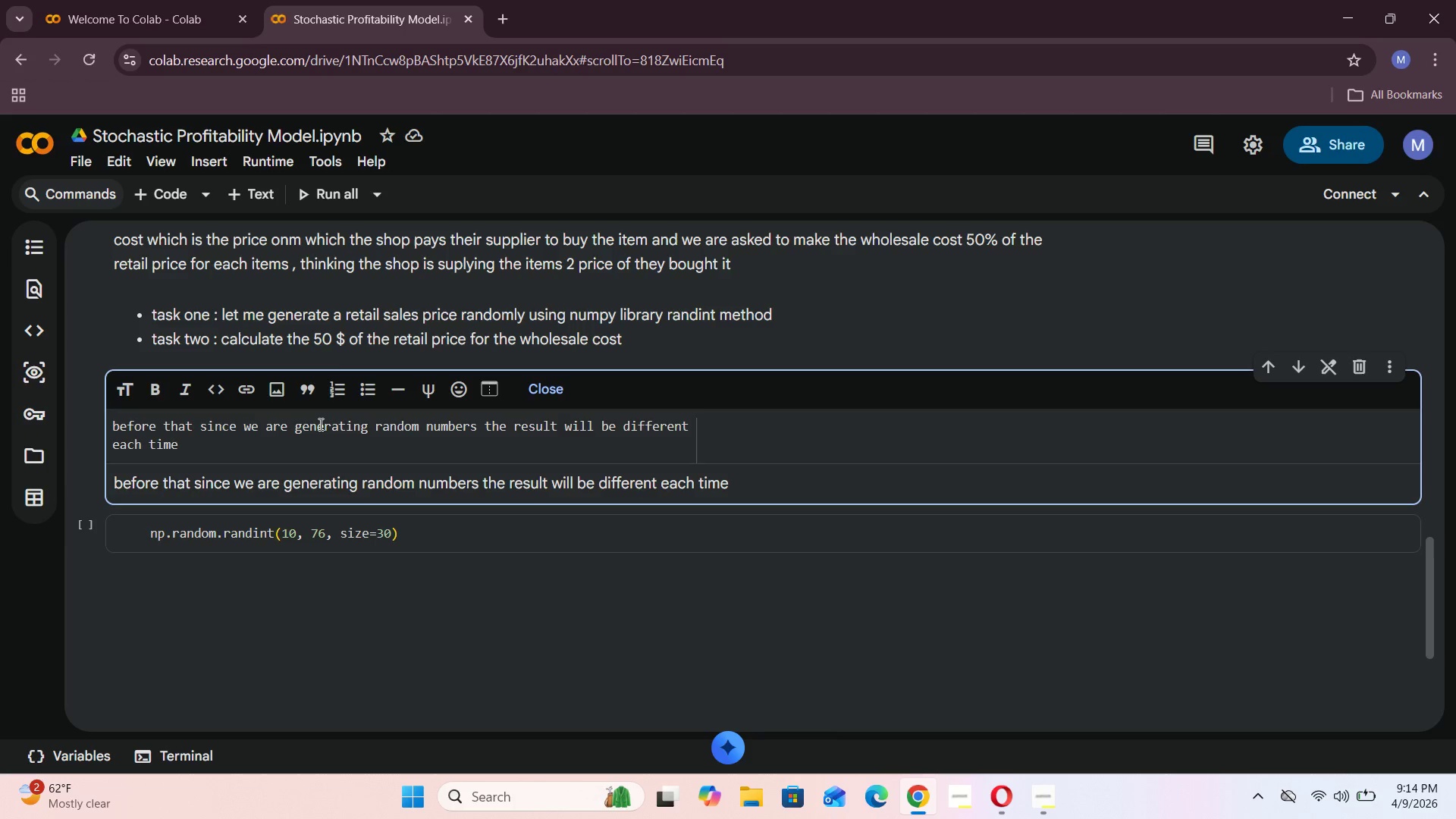 
wait(7.75)
 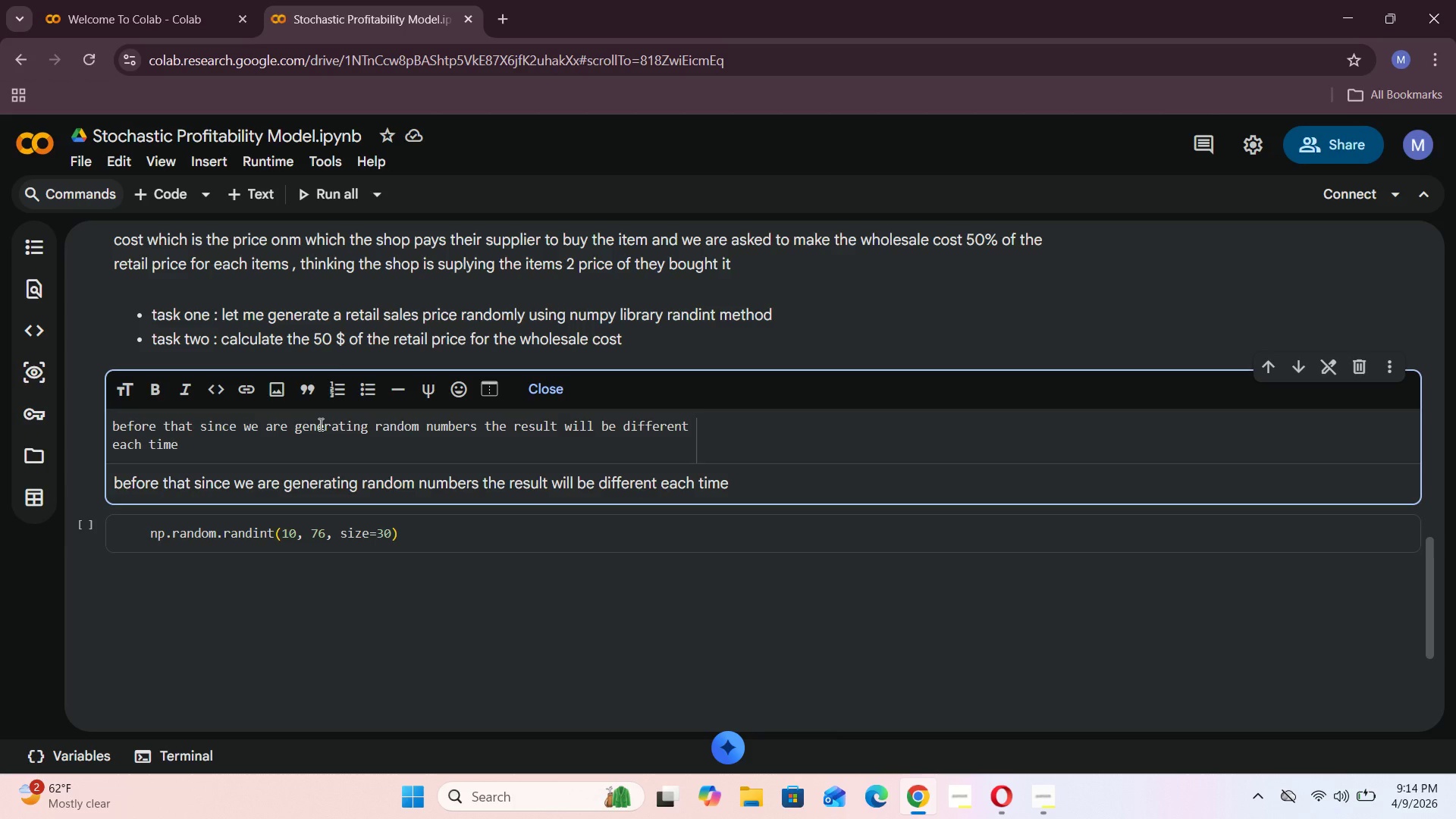 
type(we run it so let us seed random)
 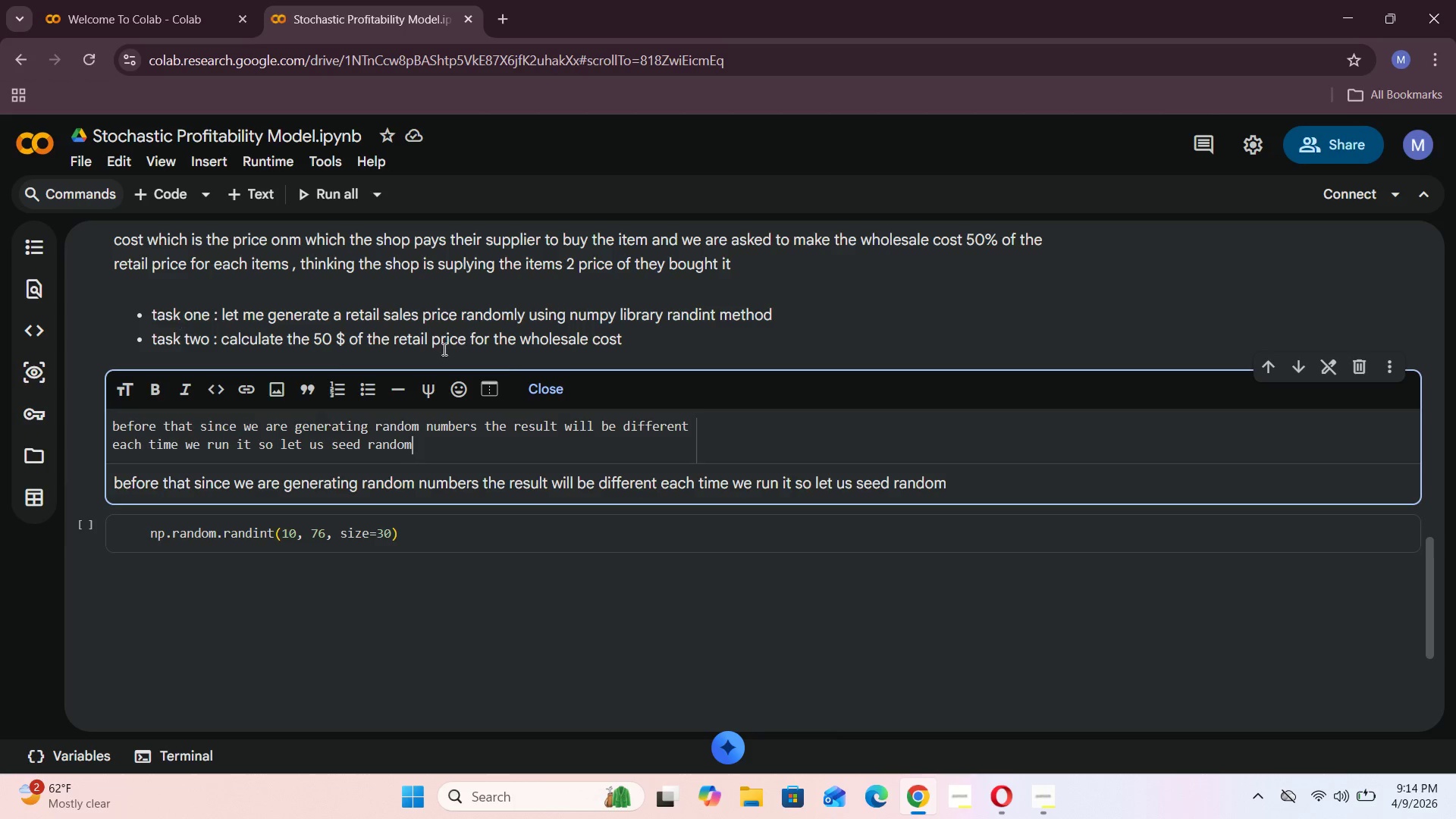 
left_click([548, 390])
 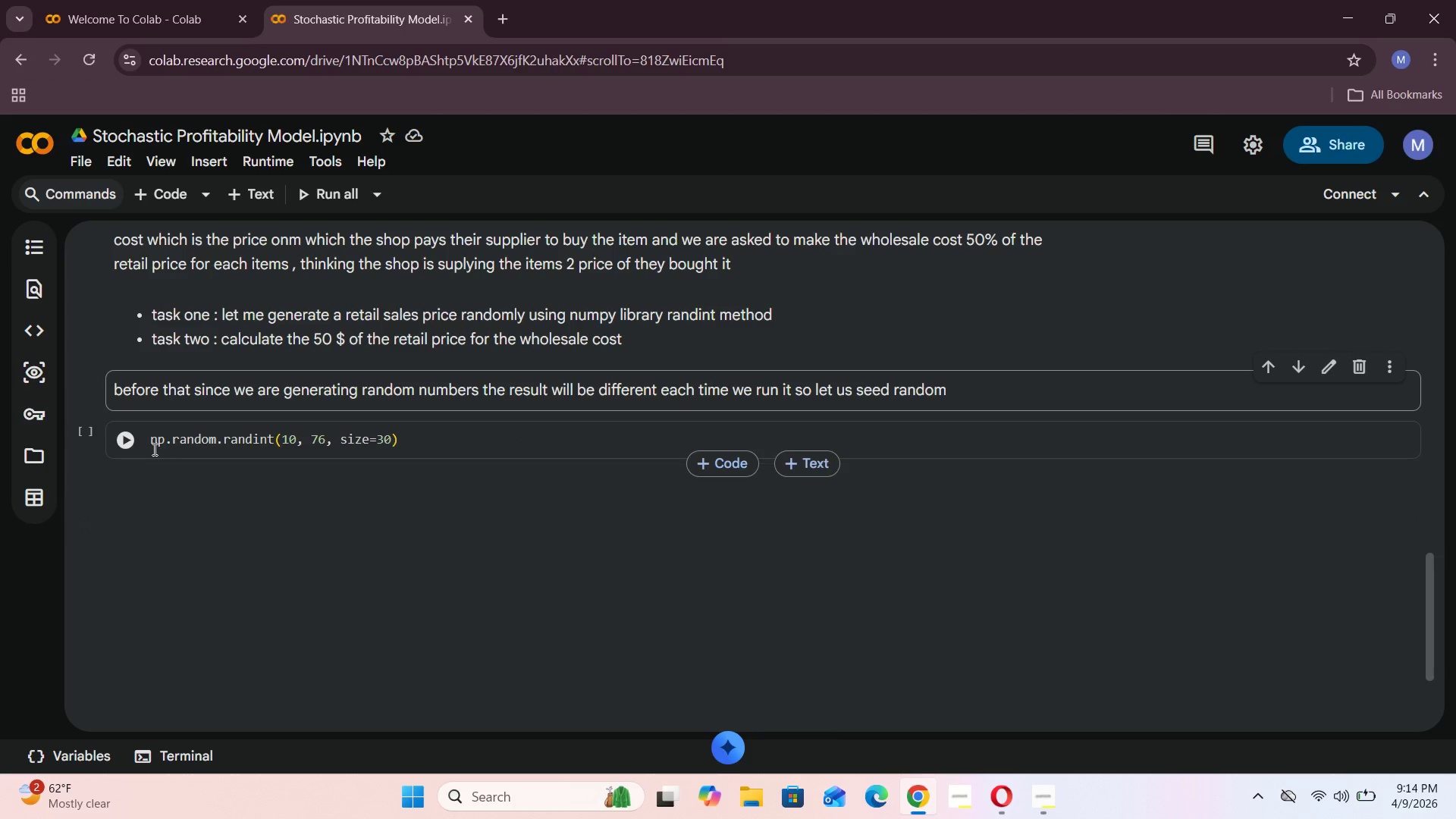 
left_click([151, 444])
 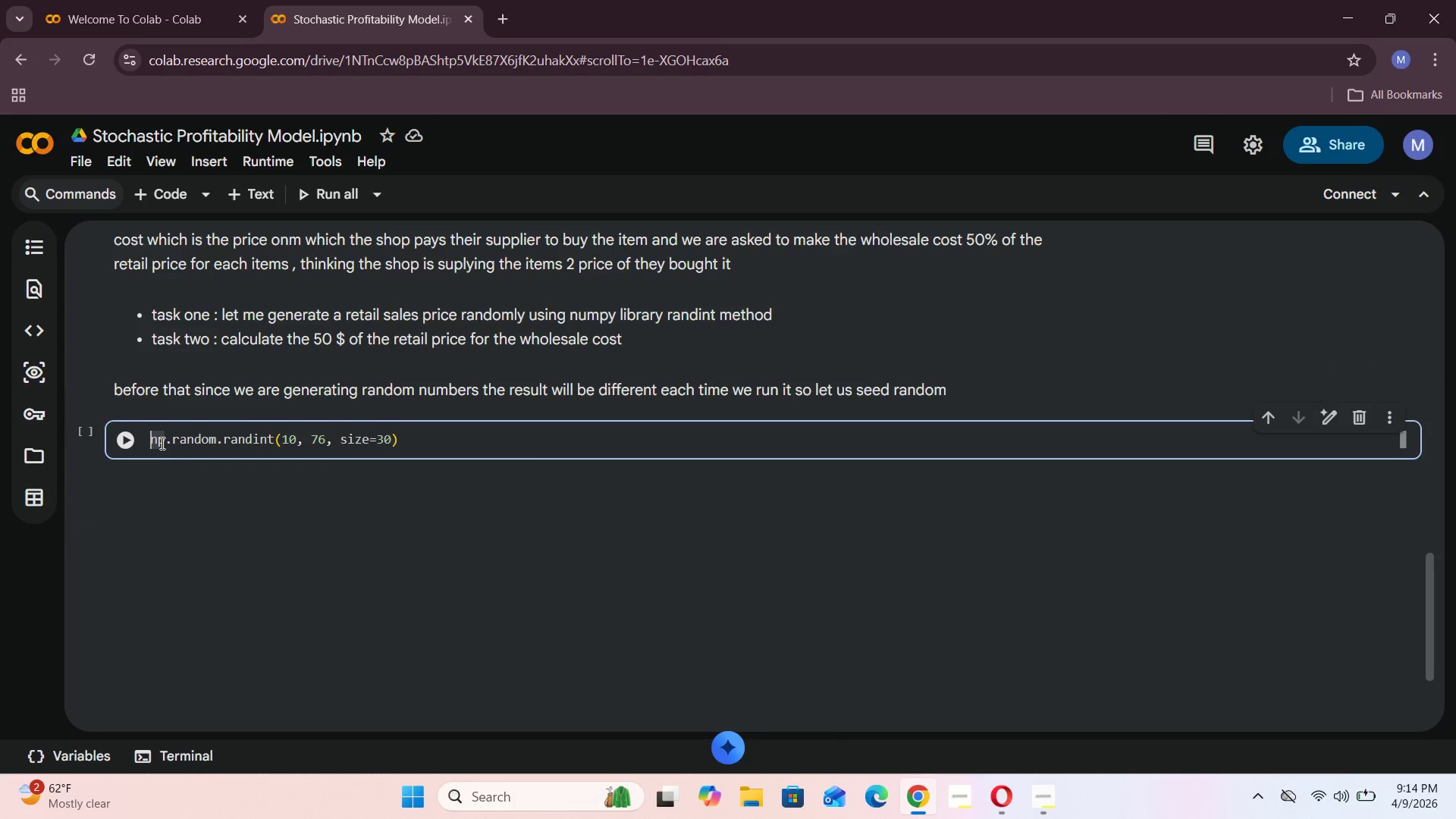 
type(np.random.seed(42))
 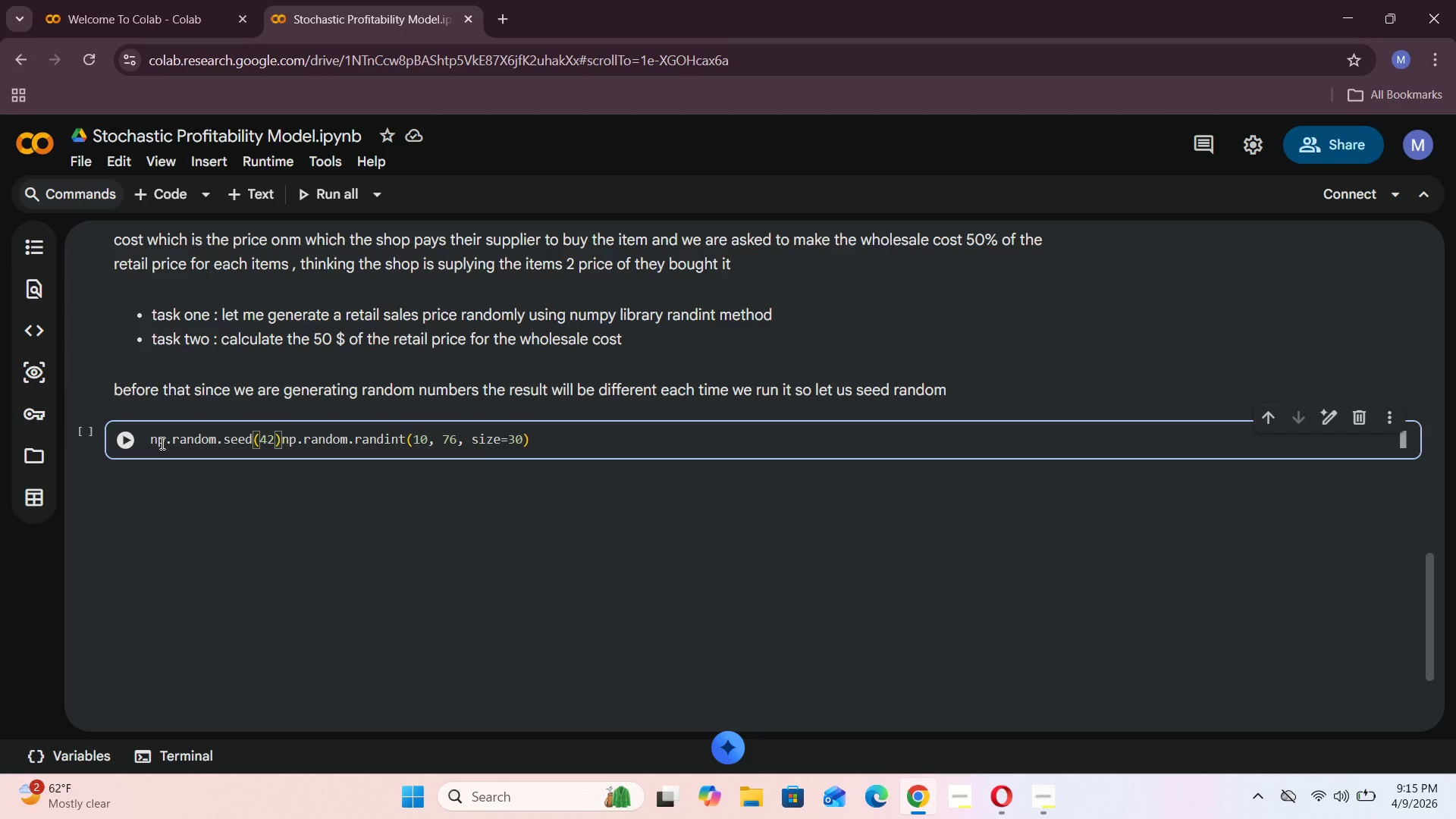 
key(Enter)
 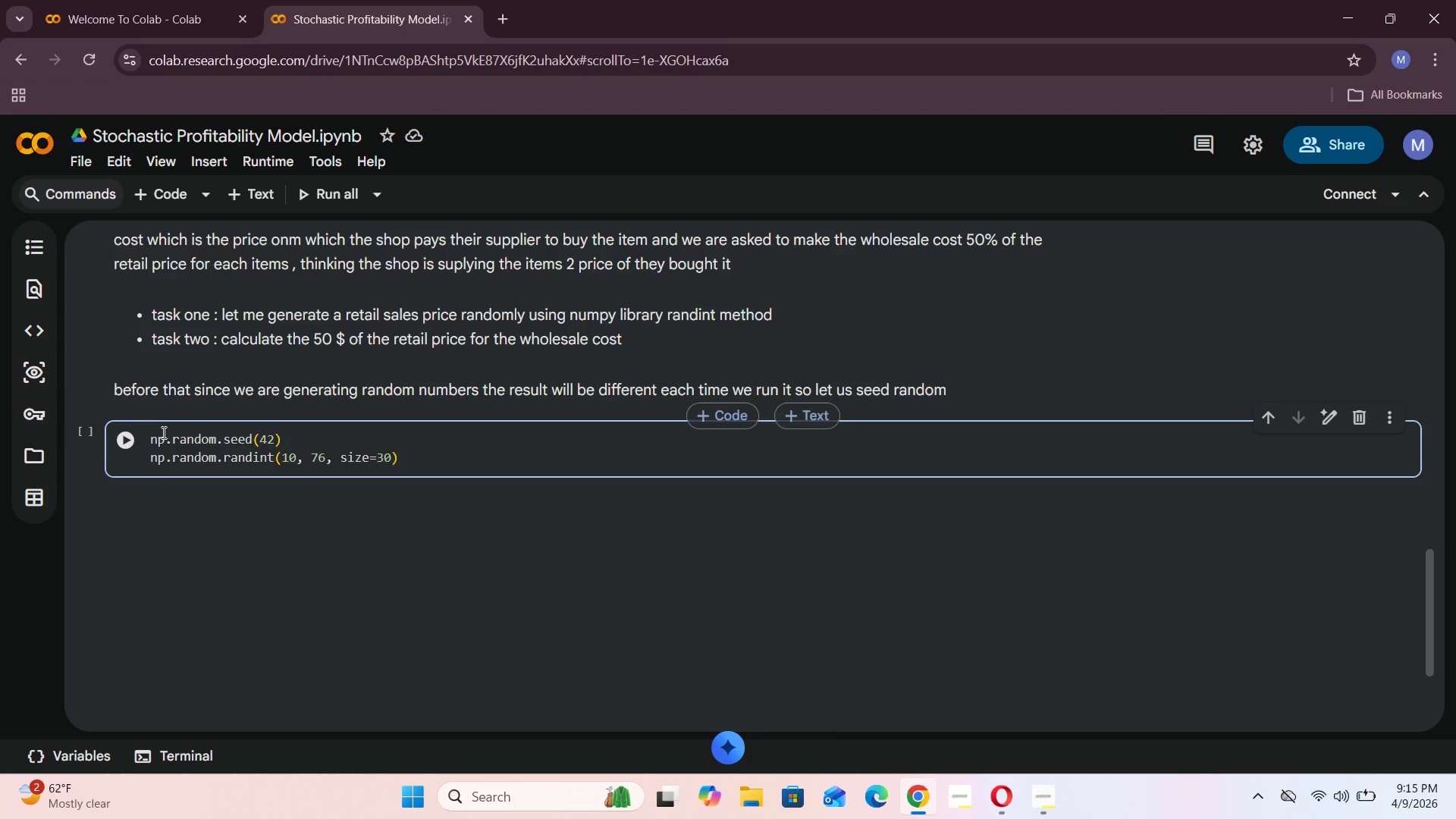 
left_click([153, 441])
 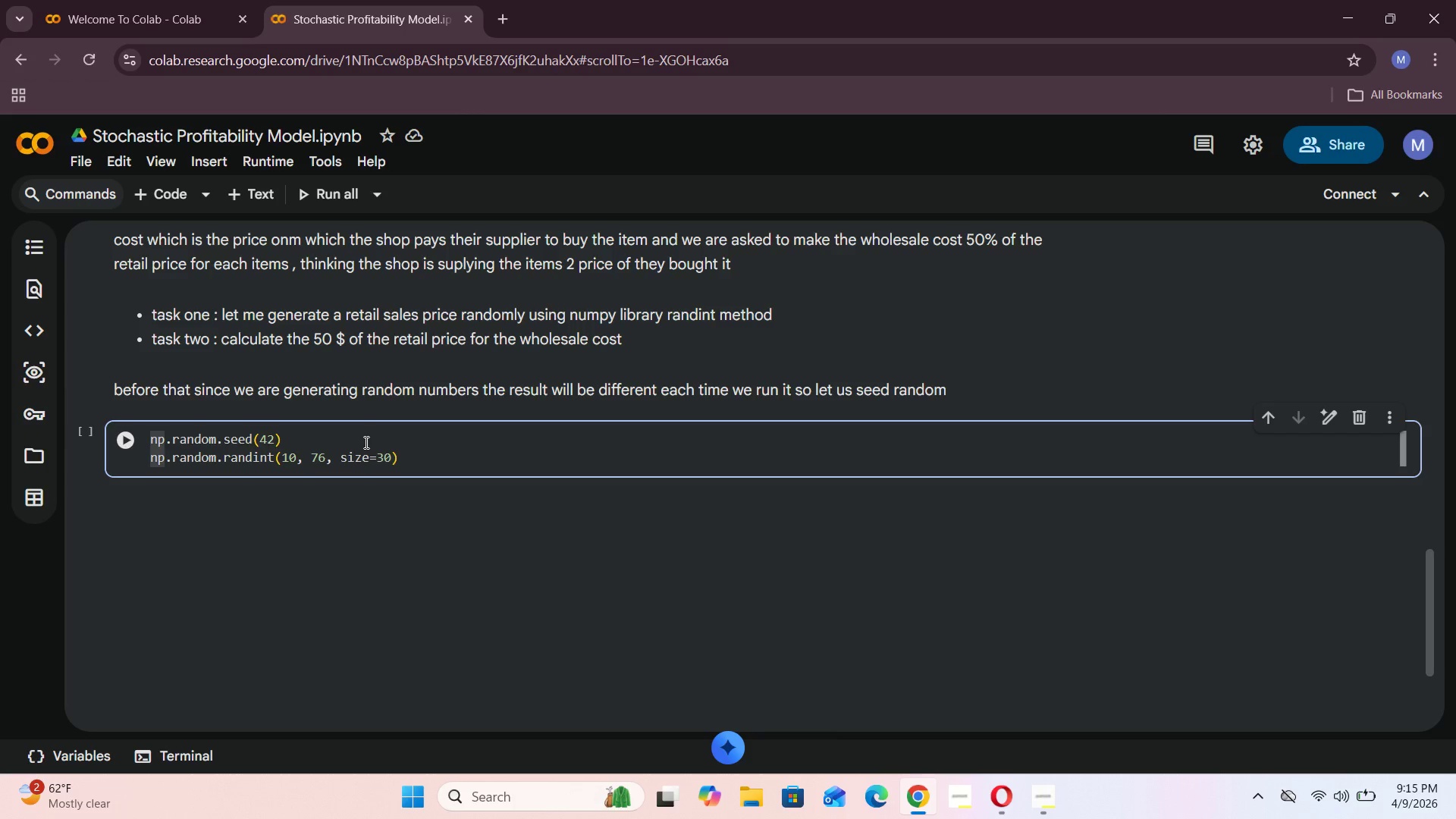 
wait(10.86)
 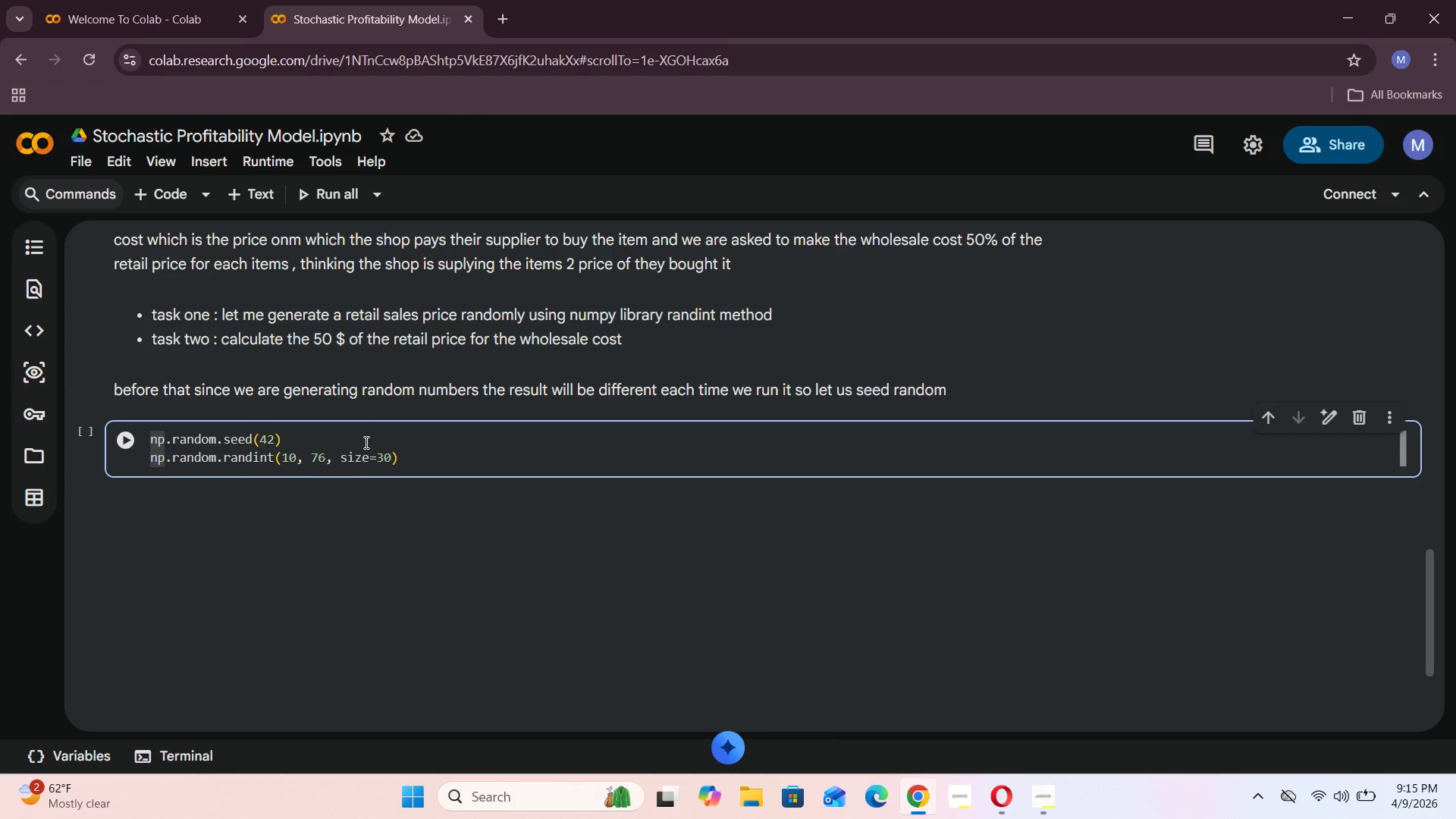 
left_click_drag(start_coordinate=[419, 457], to_coordinate=[126, 471])
 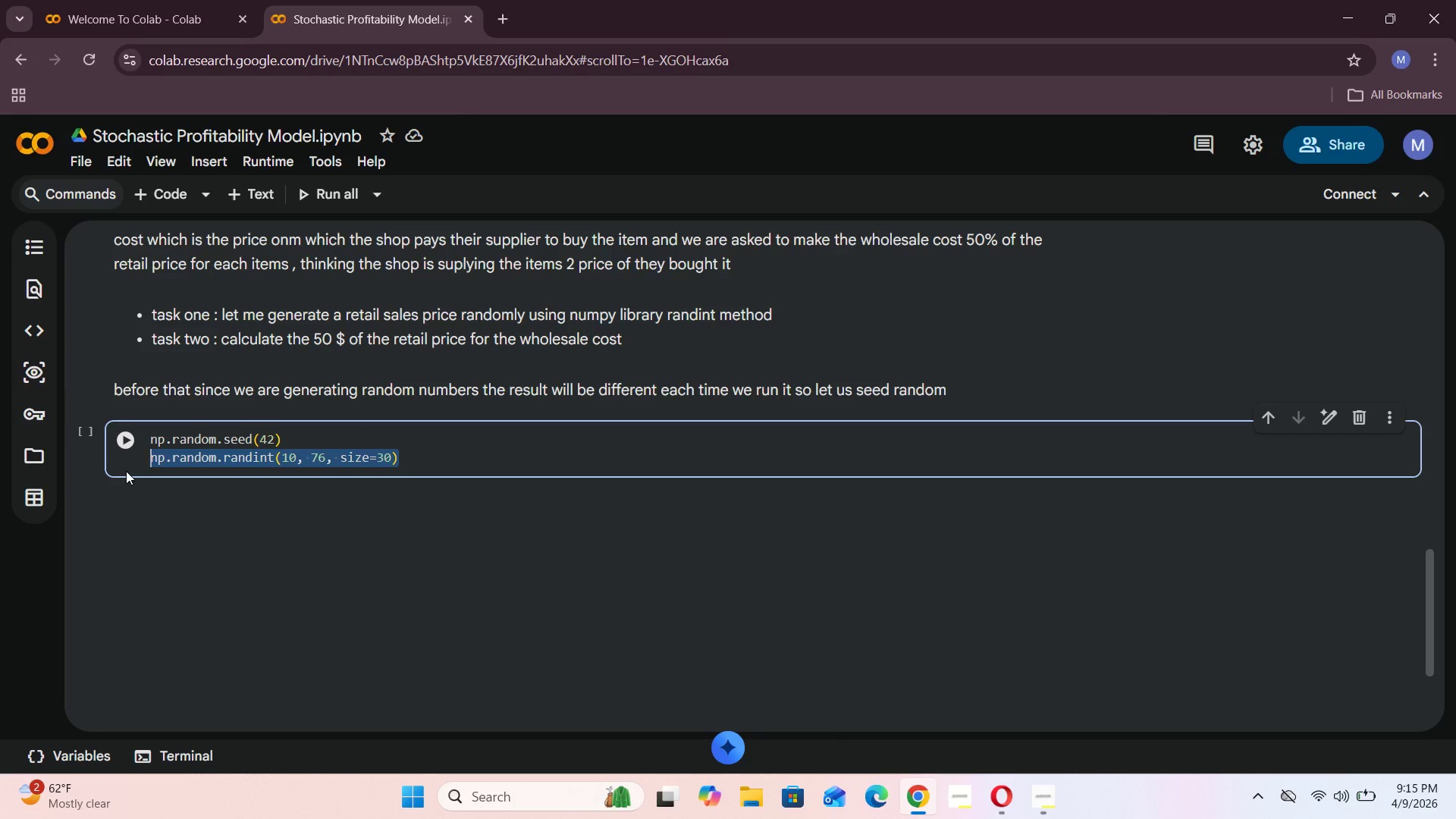 
key(Control+X)
 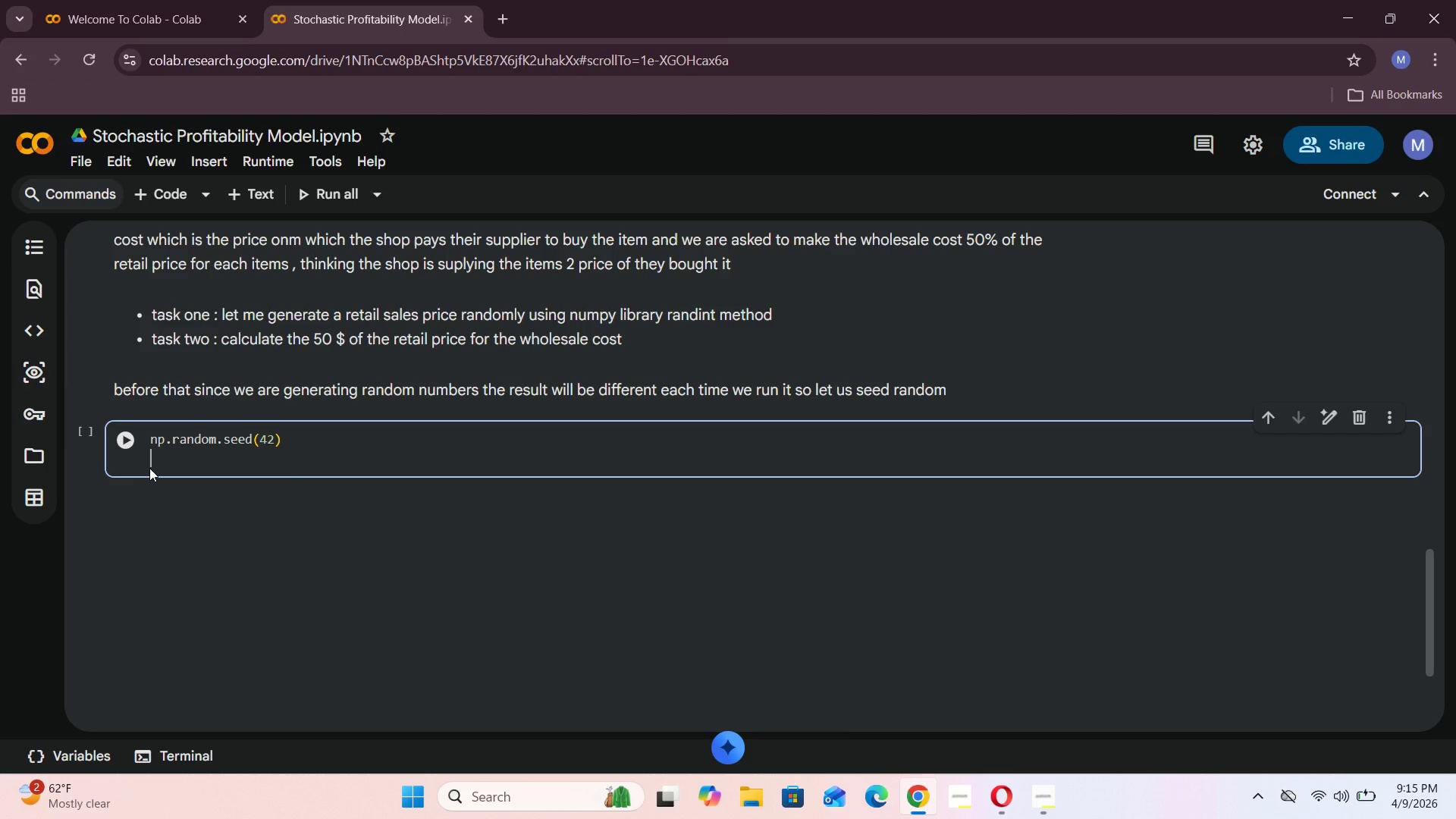 
key(Backspace)
 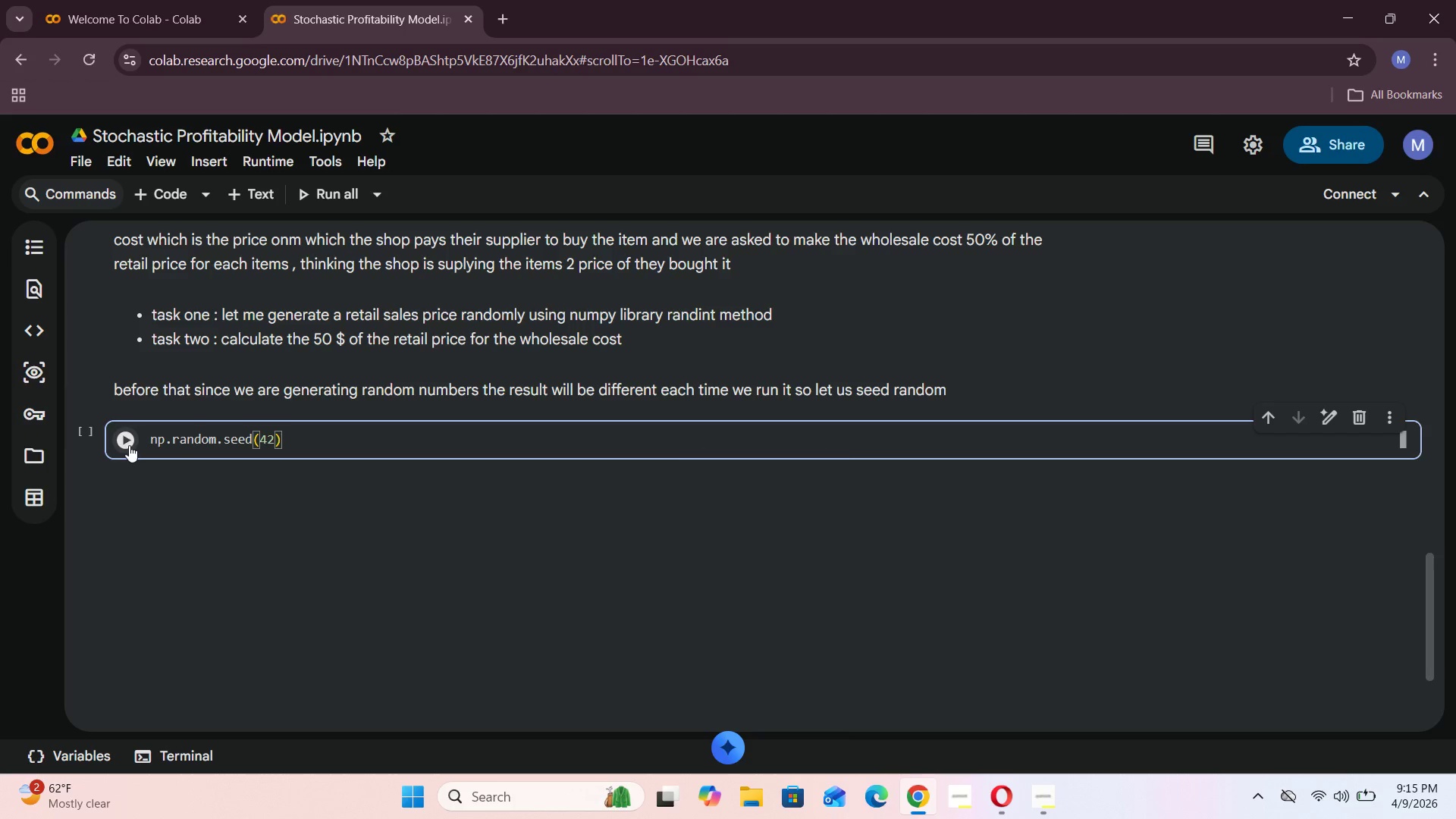 
left_click([129, 444])
 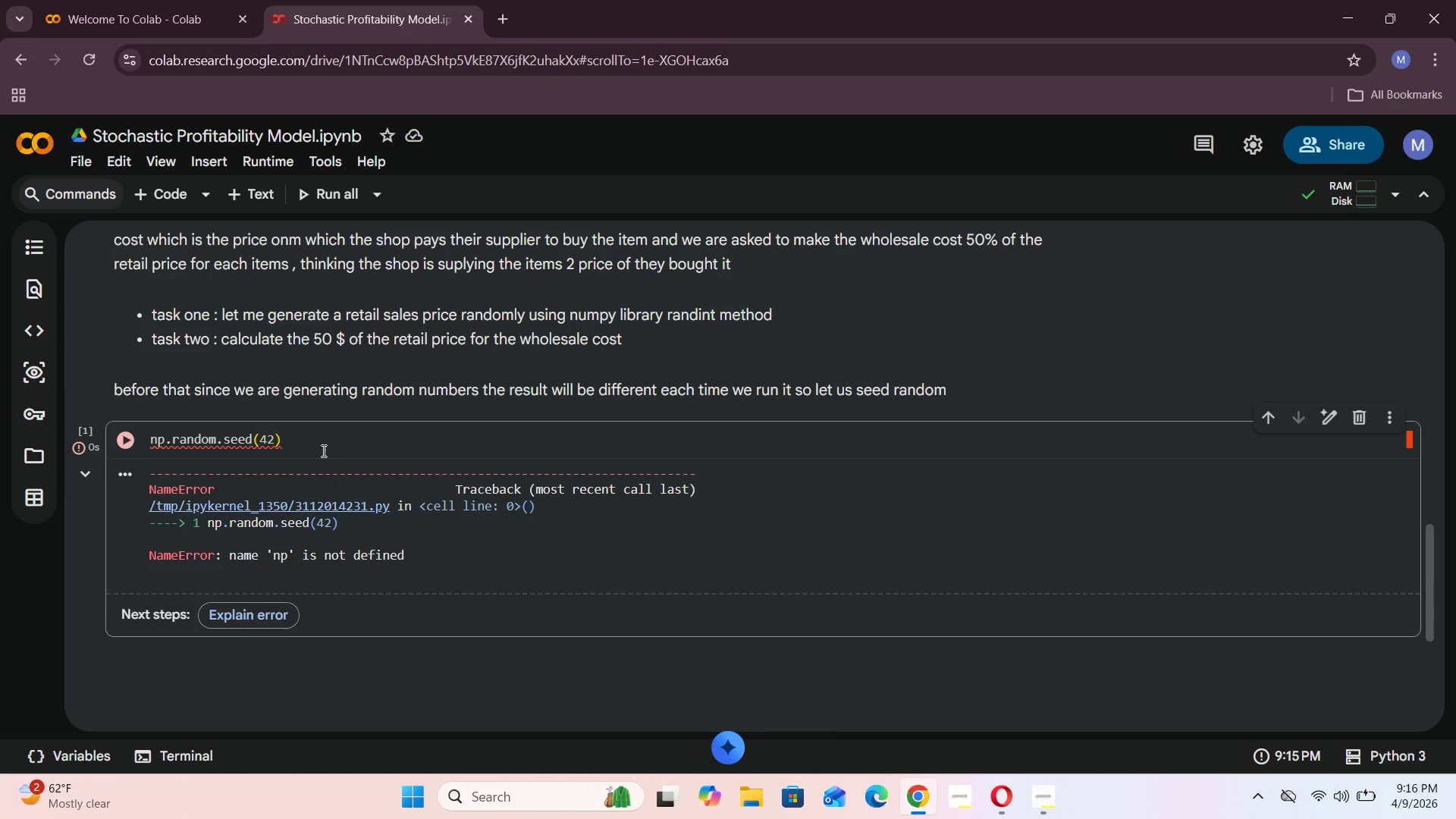 
wait(77.83)
 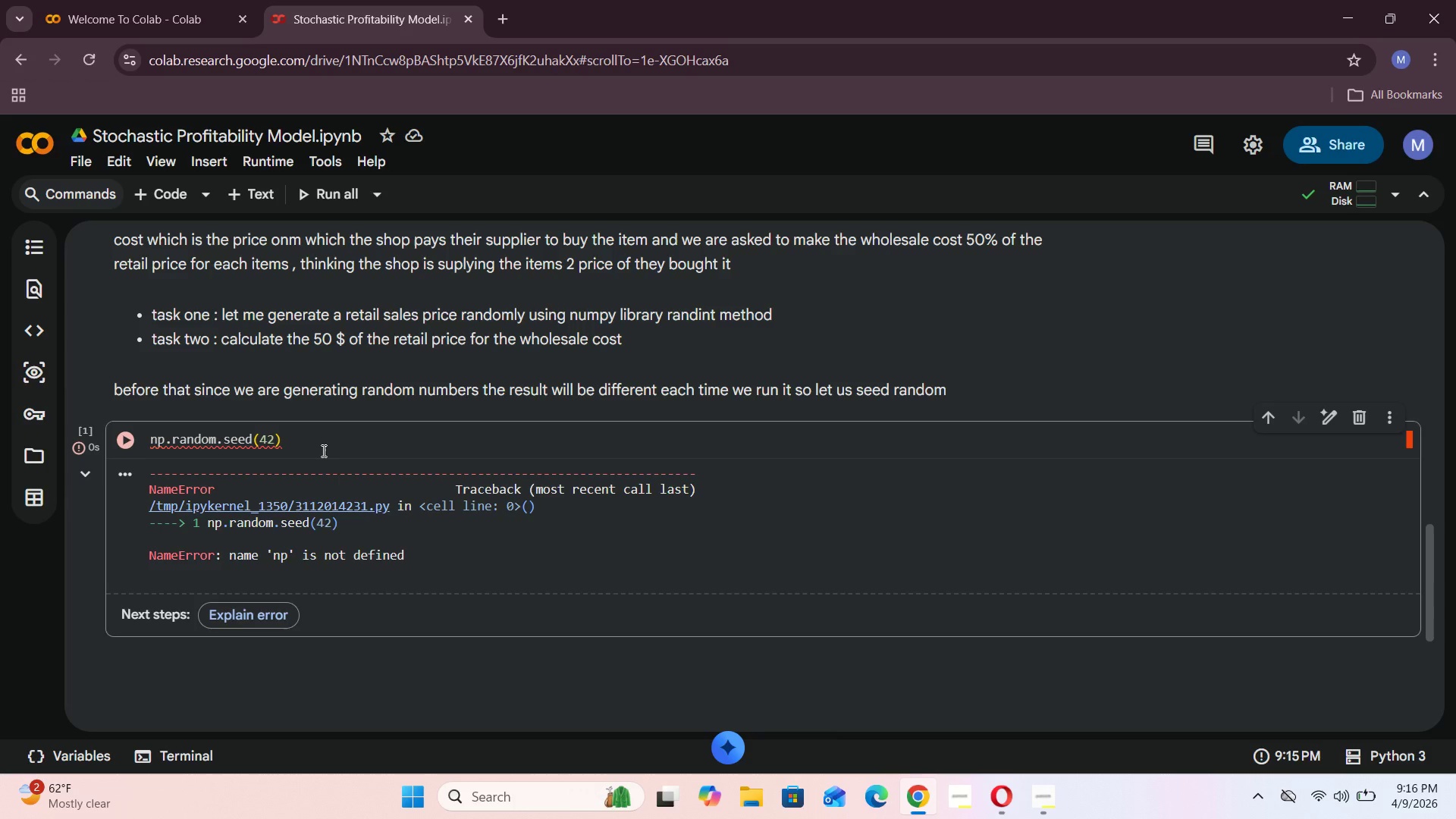 
left_click([322, 450])
 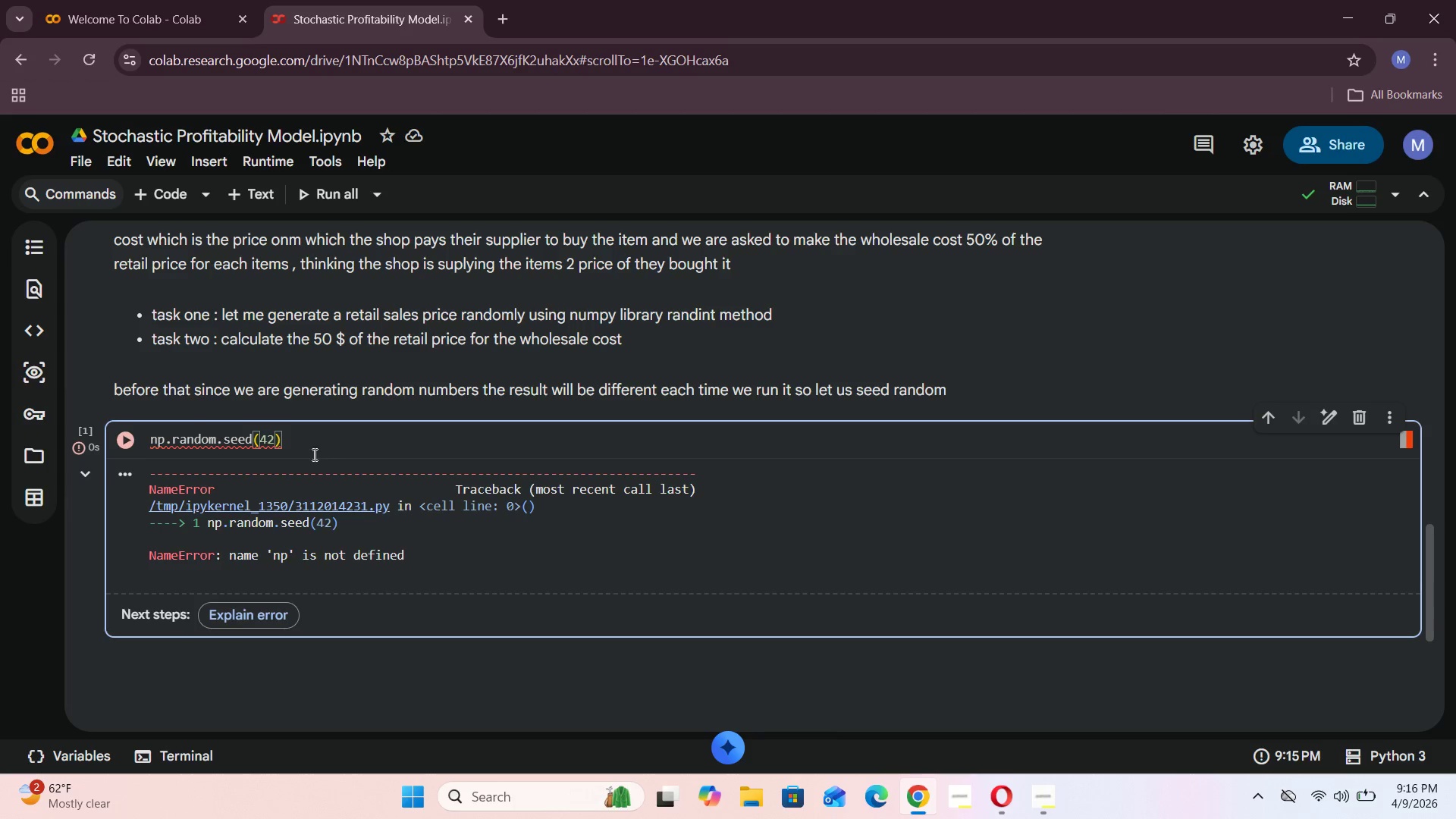 
scroll: coordinate [381, 504], scroll_direction: up, amount: 4.0
 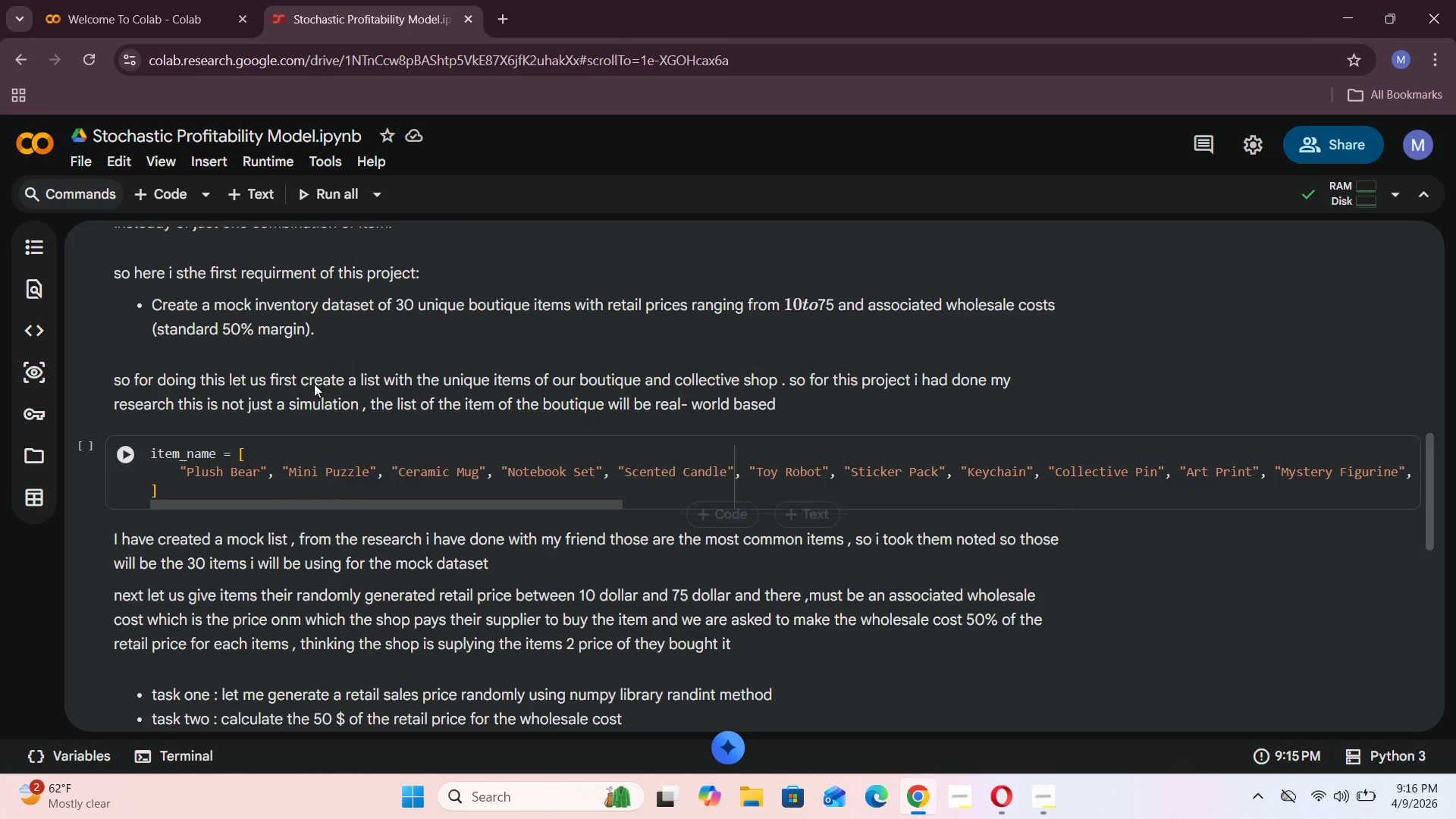 
left_click([313, 375])
 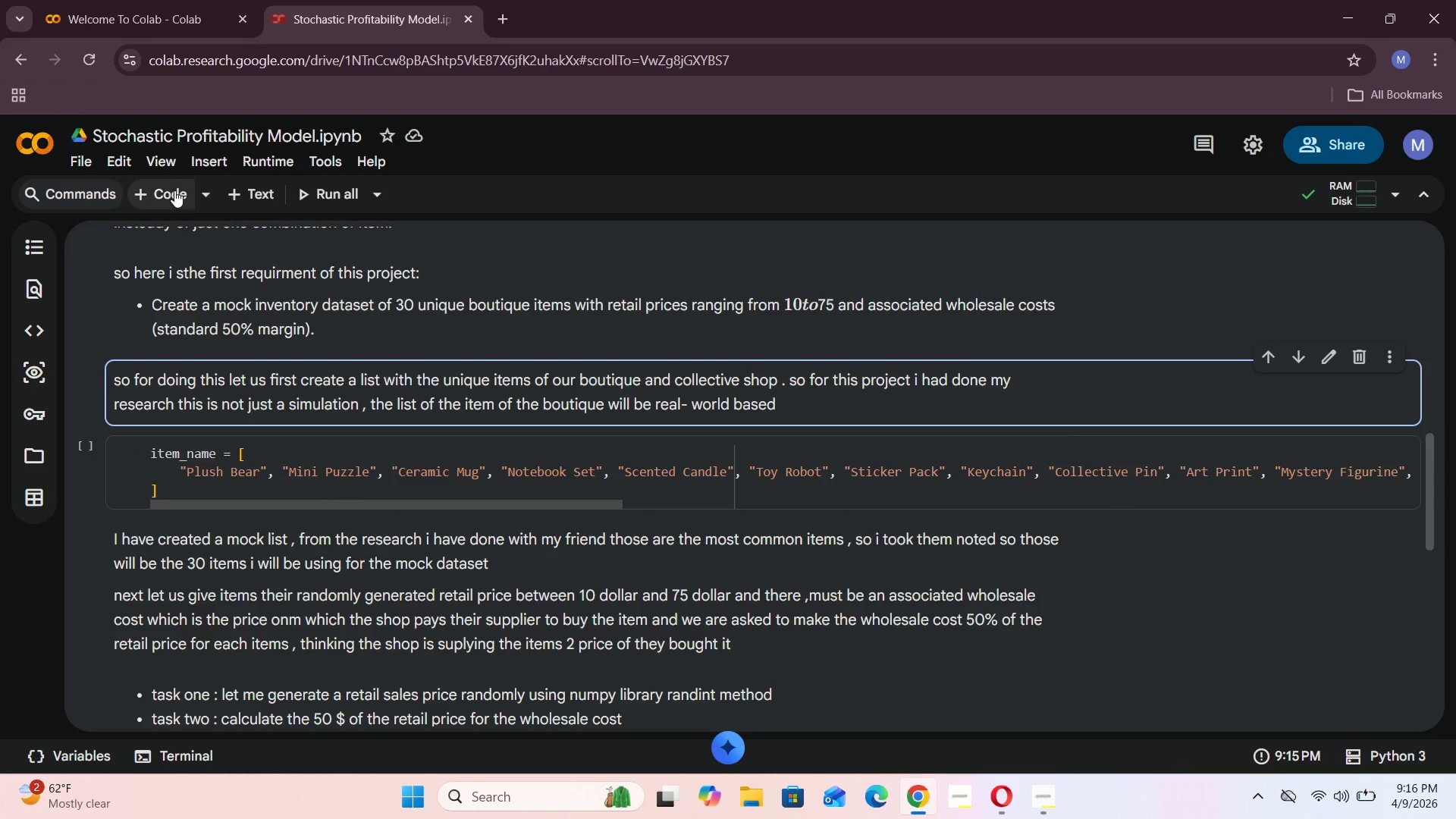 
left_click([174, 192])
 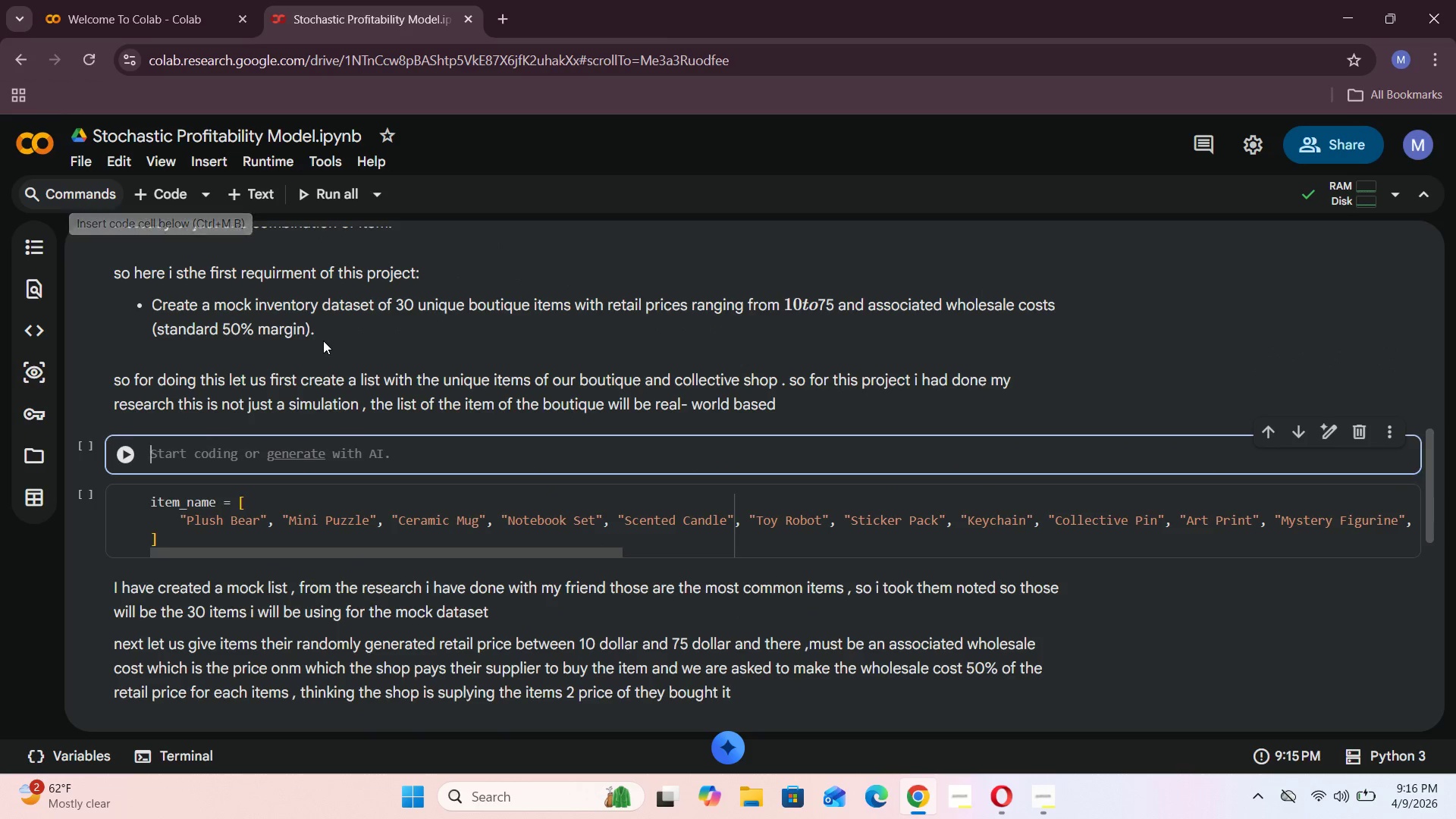 
double_click([334, 397])
 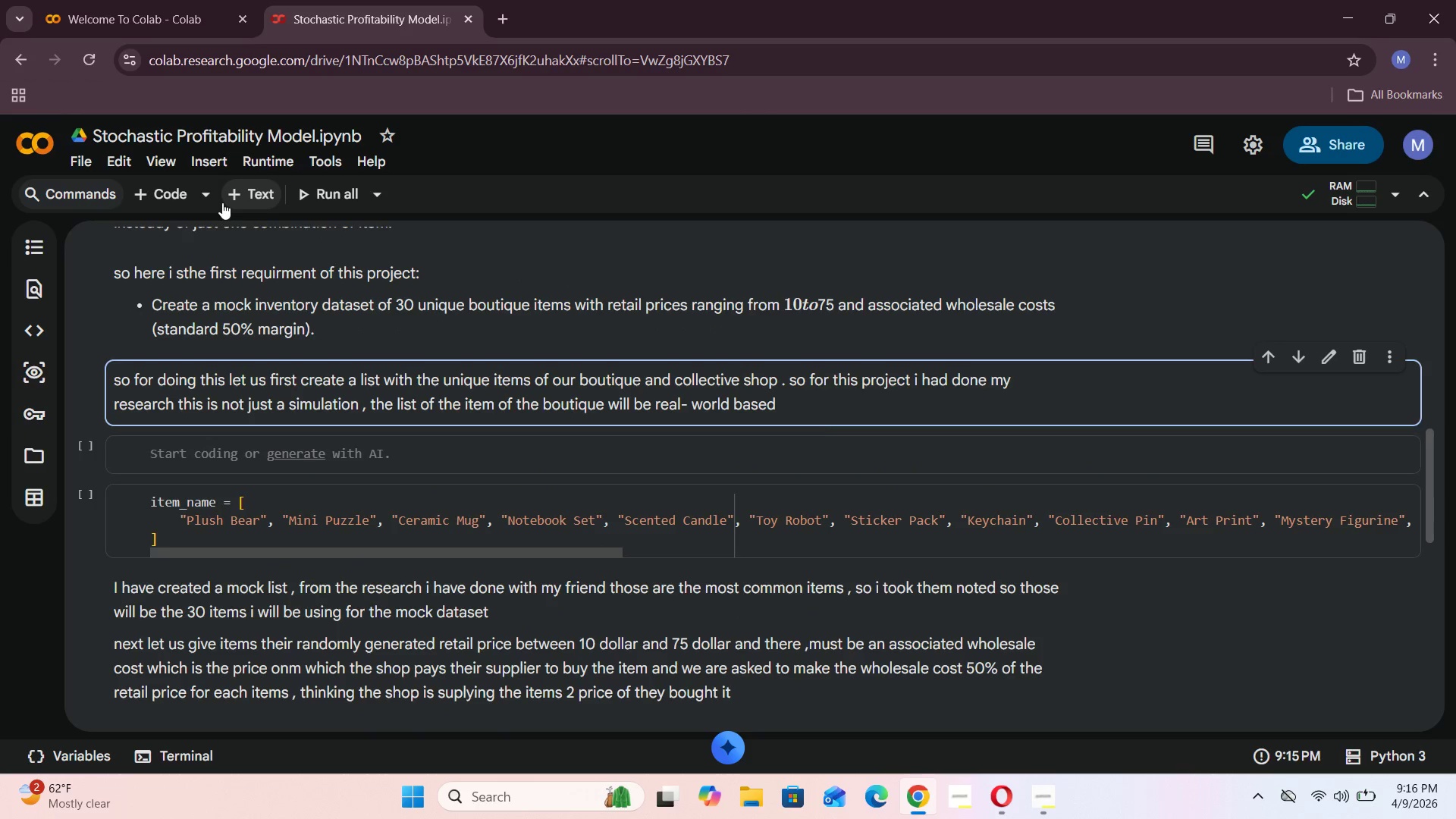 
left_click([239, 202])
 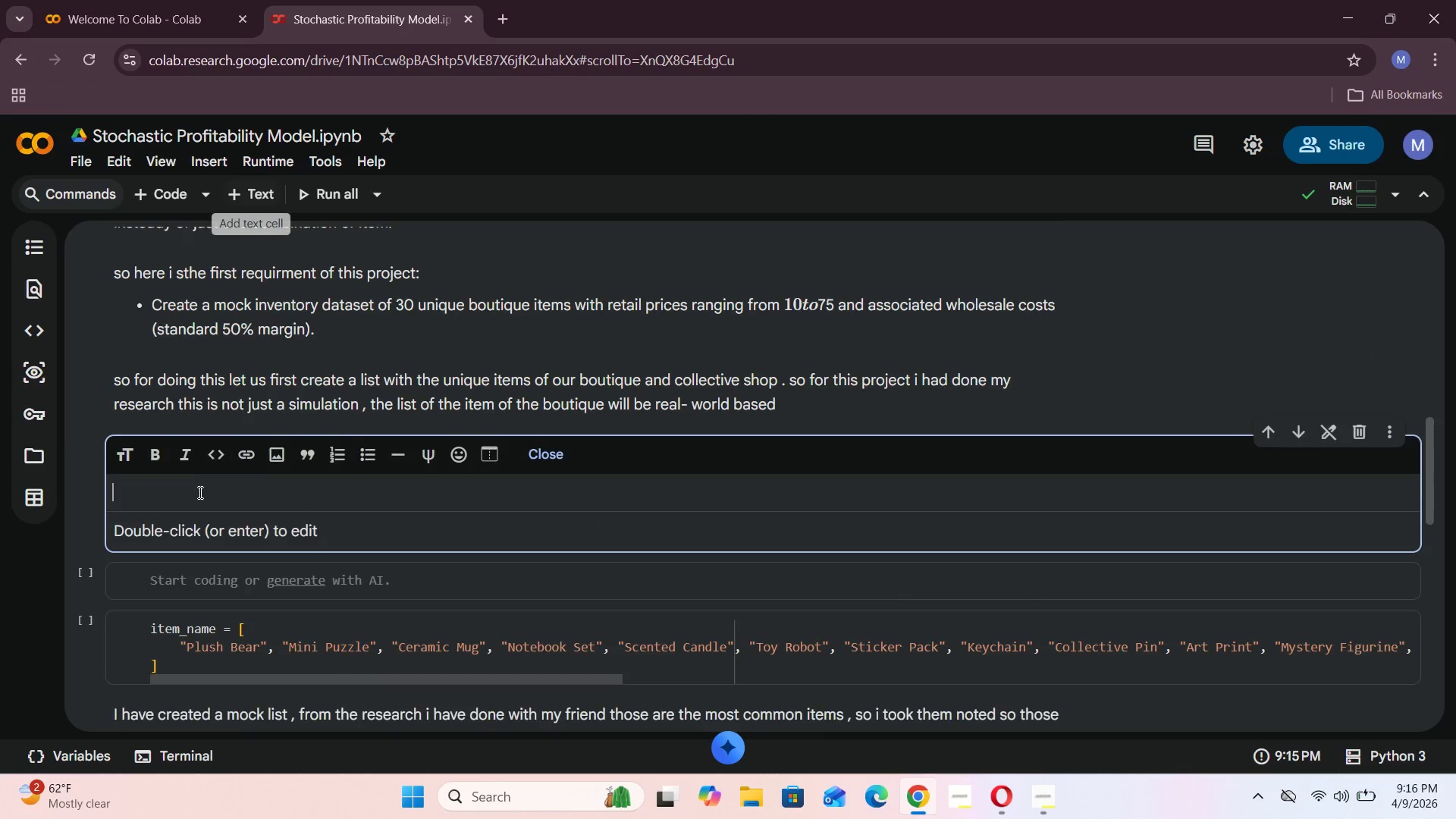 
left_click([199, 499])
 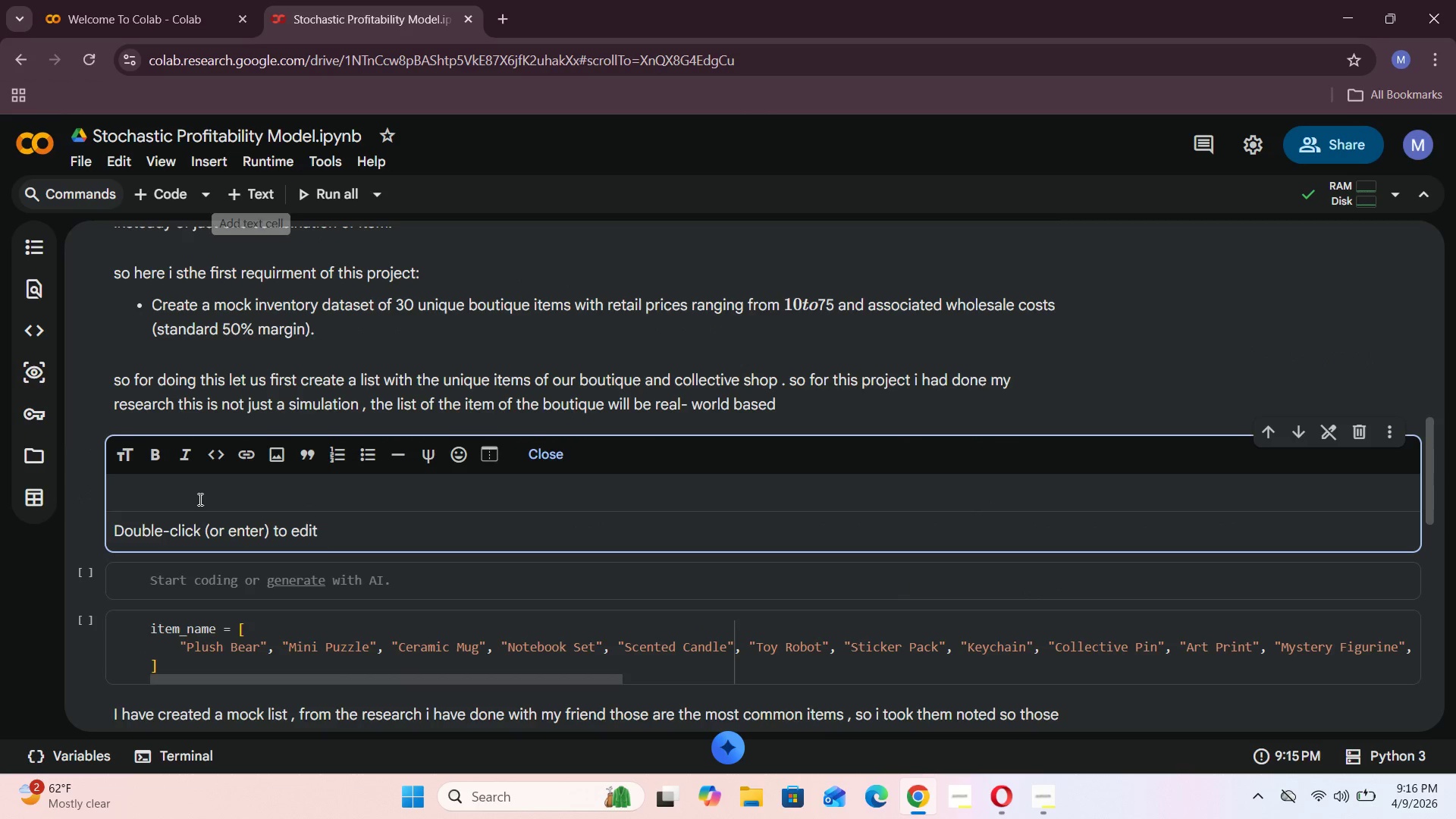 
type(Importing the libraries impoortant for this analysis)
 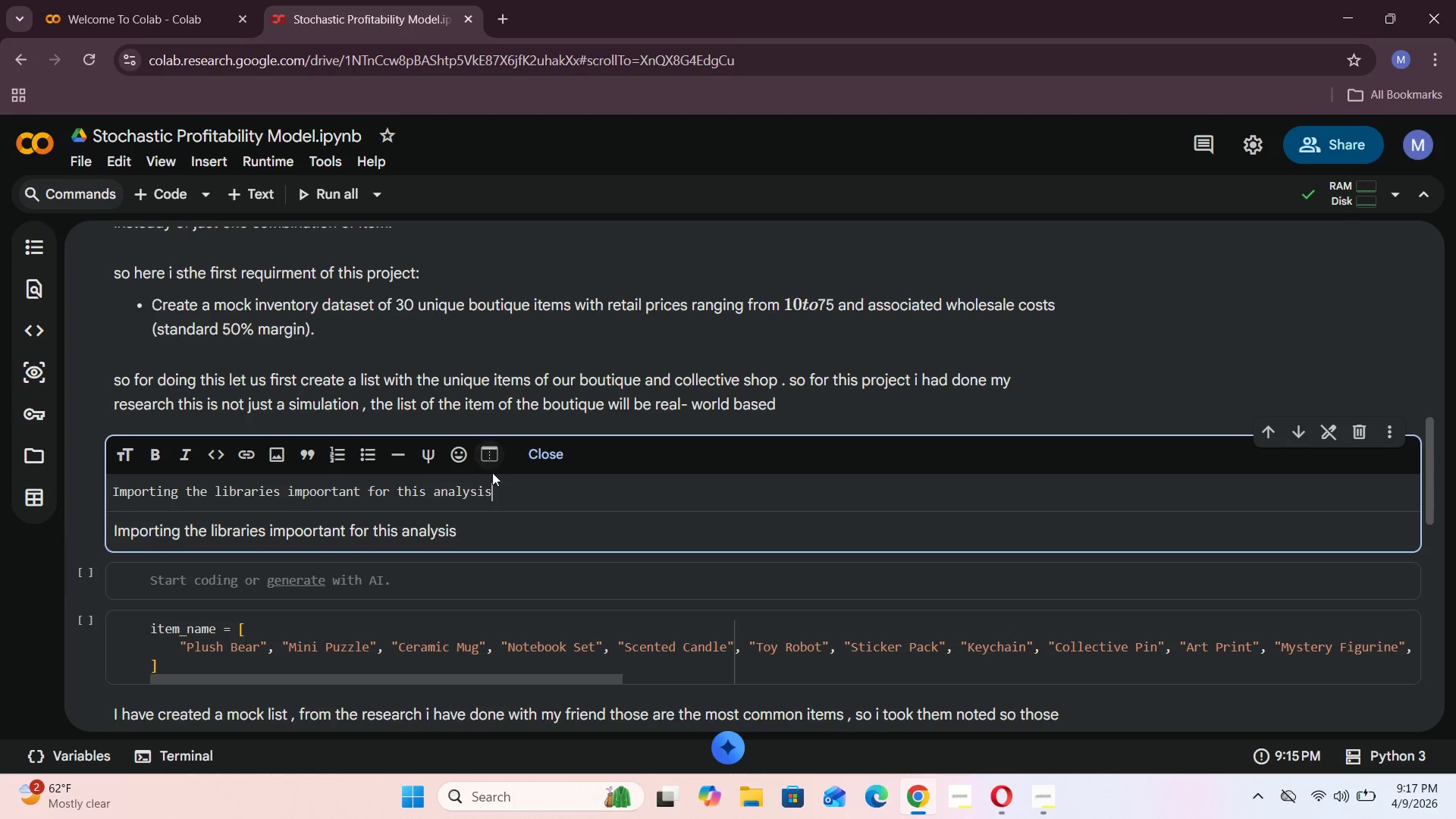 
left_click_drag(start_coordinate=[499, 487], to_coordinate=[62, 482])
 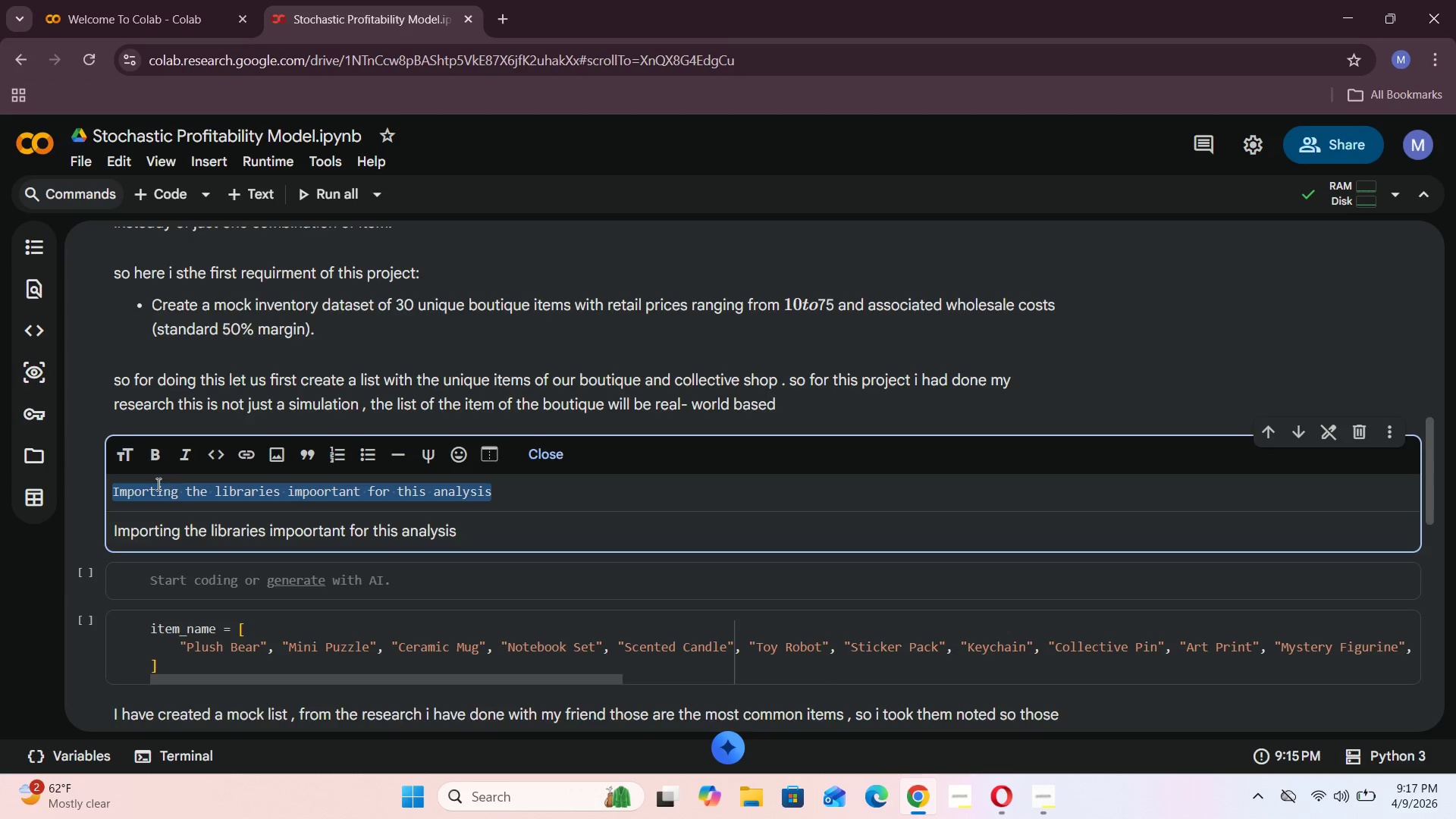 
left_click([136, 493])
 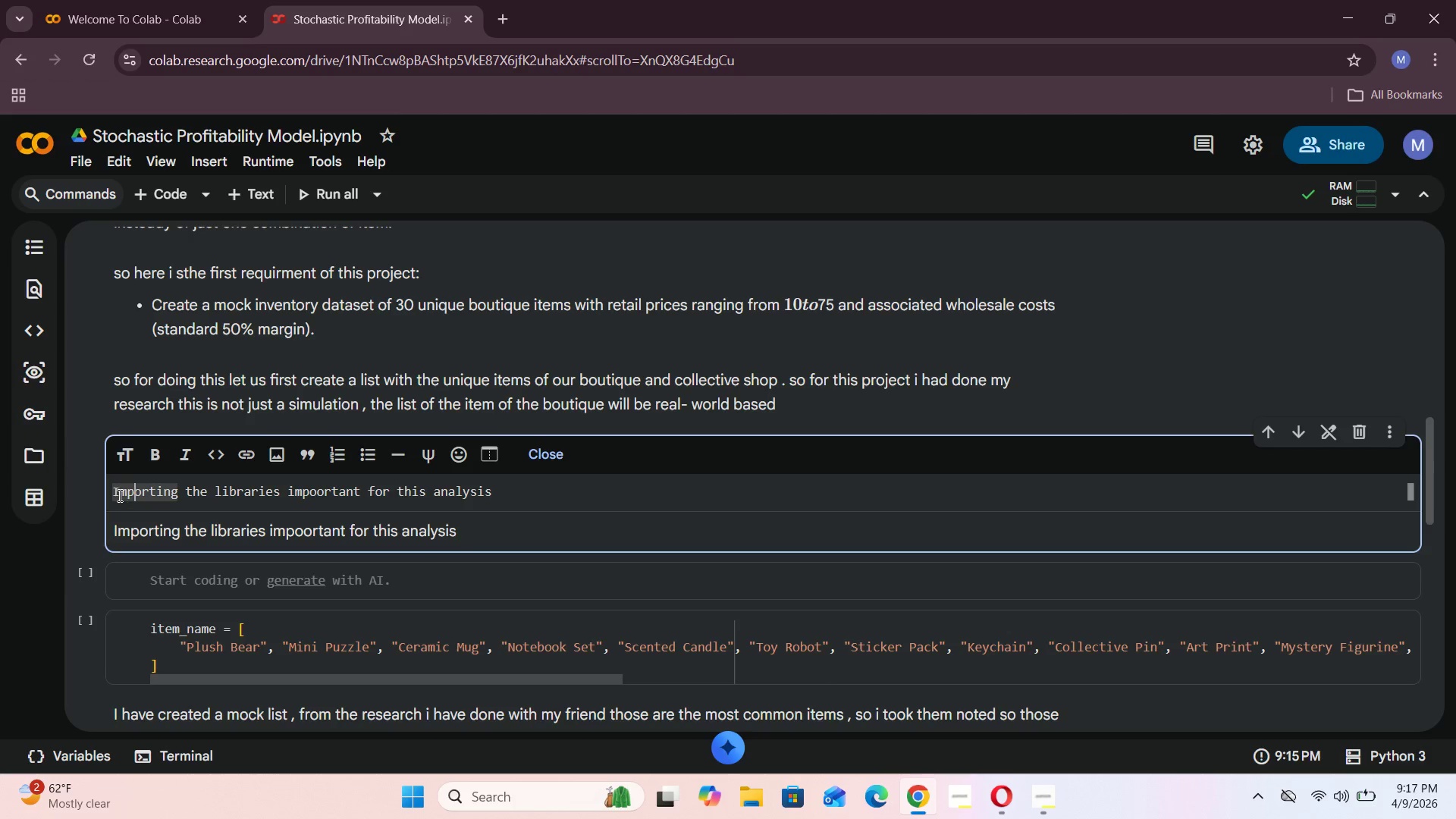 
left_click([118, 495])
 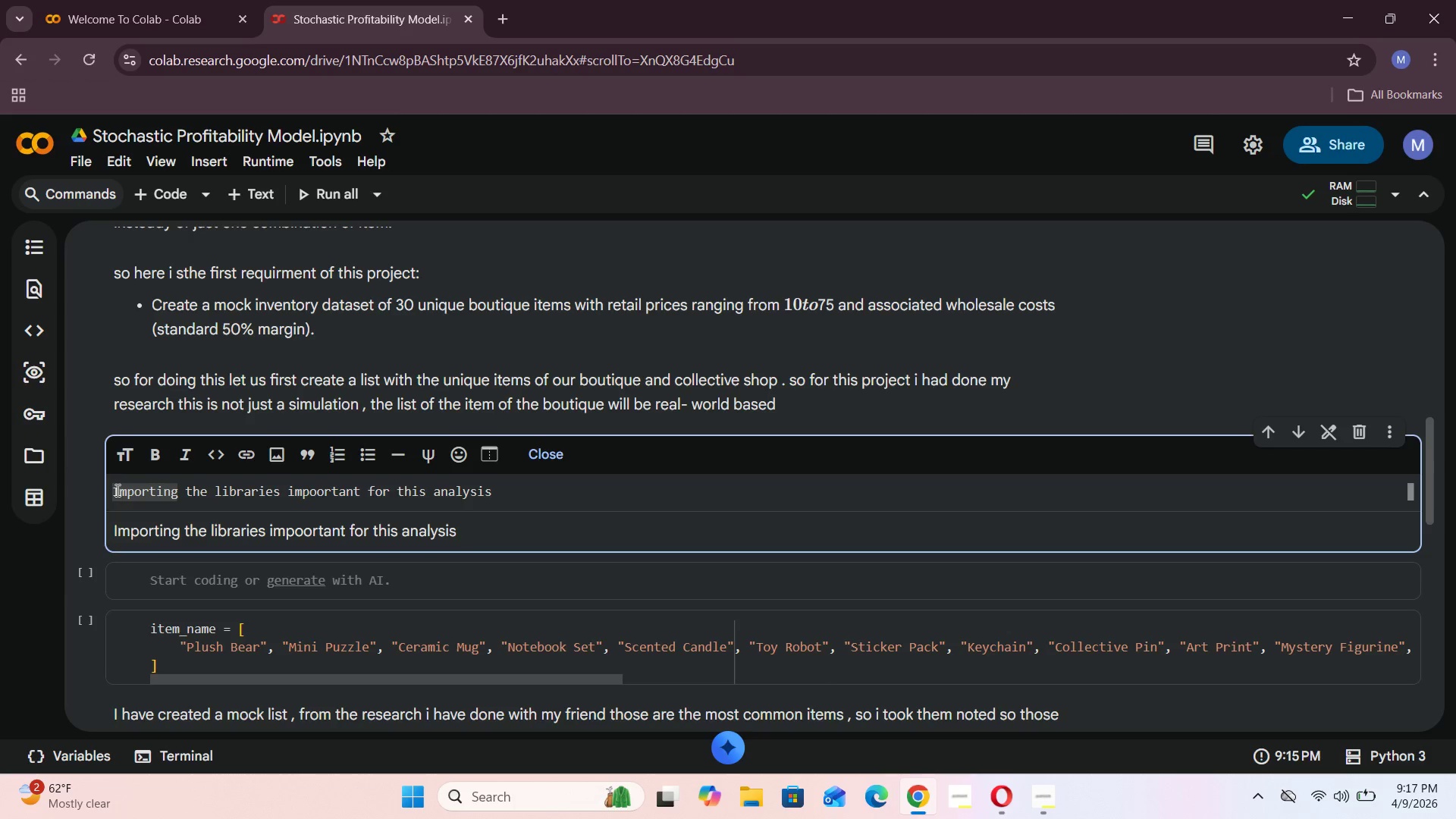 
left_click([113, 490])
 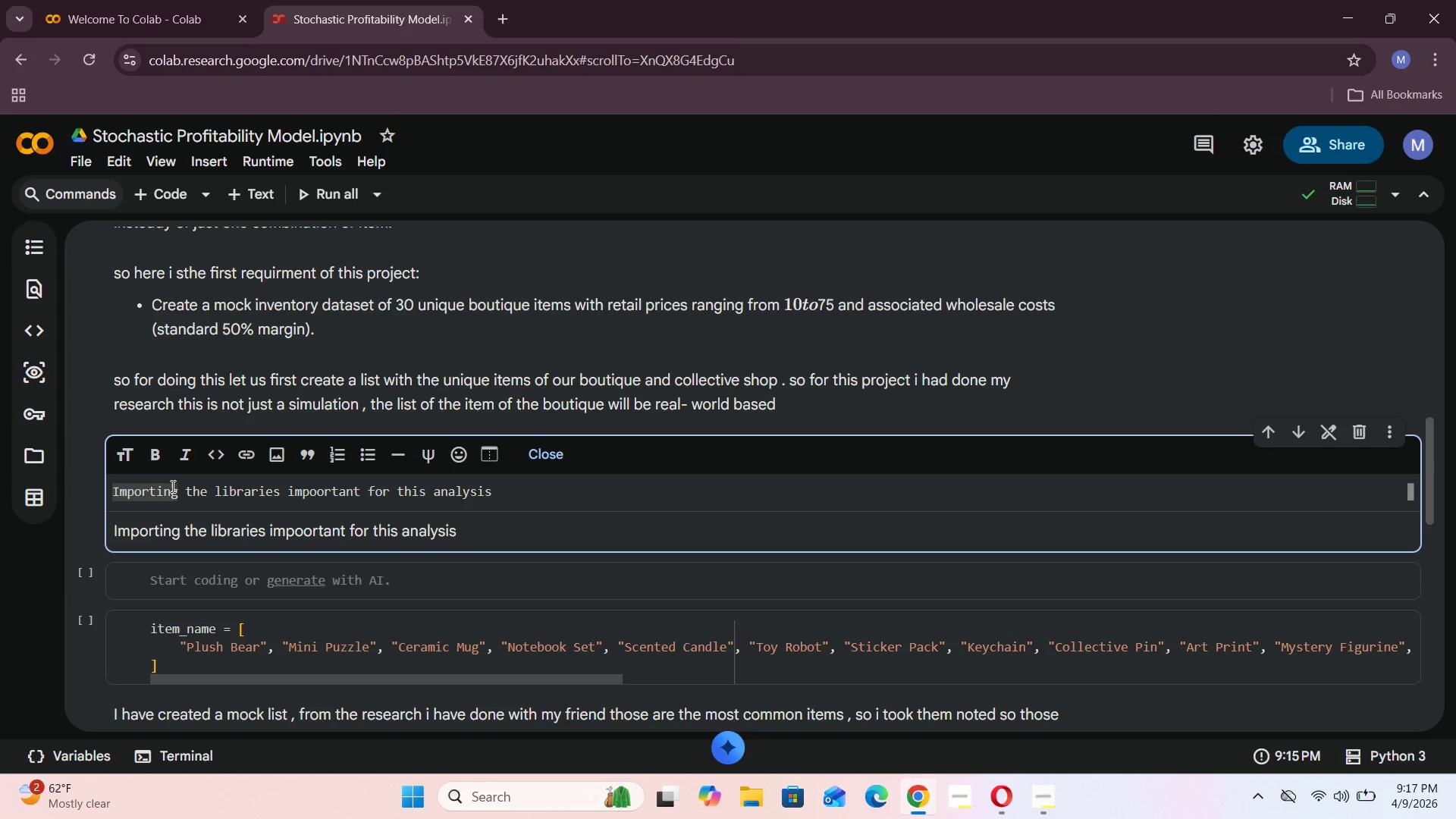 
type(## )
 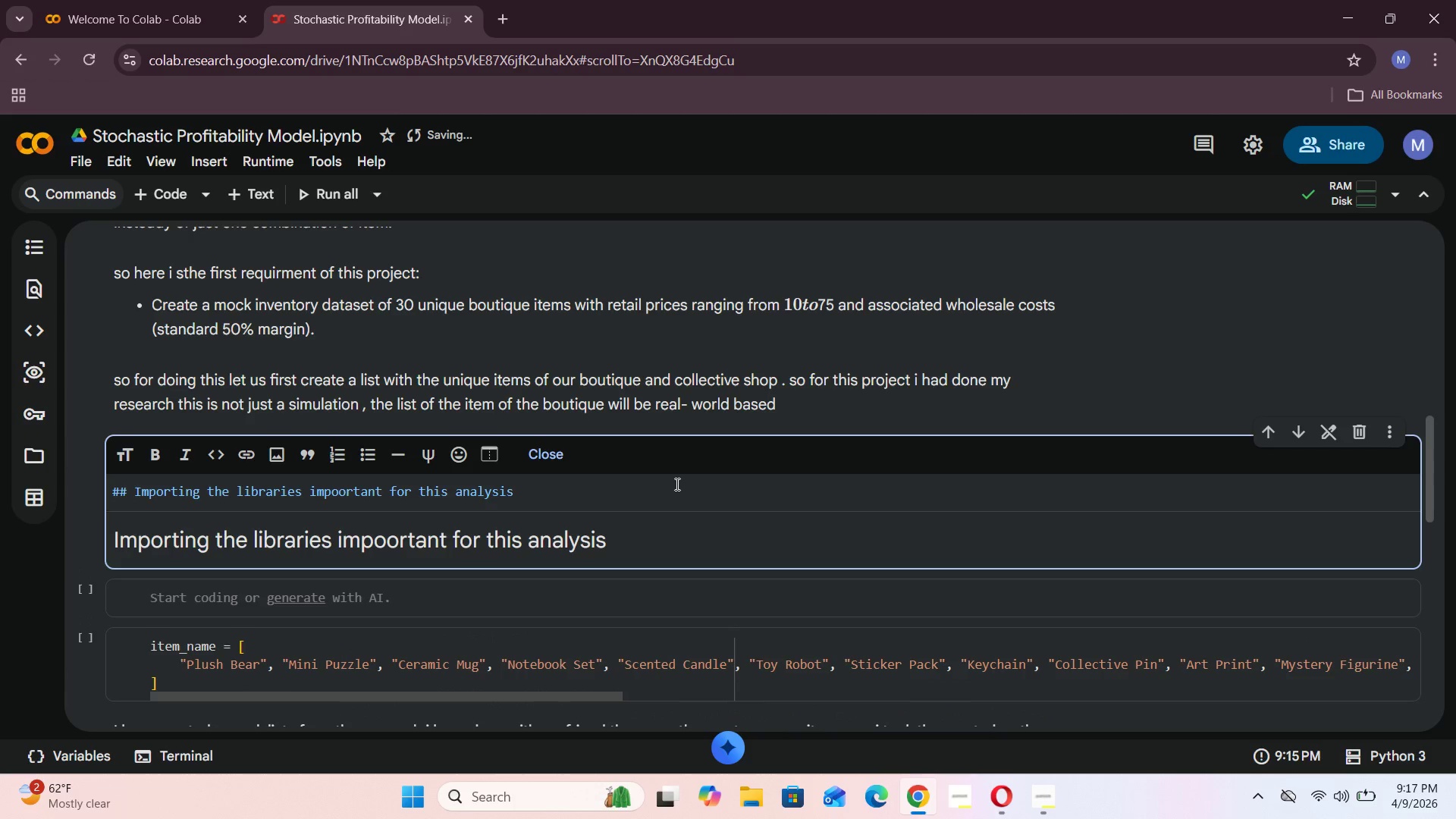 
wait(7.47)
 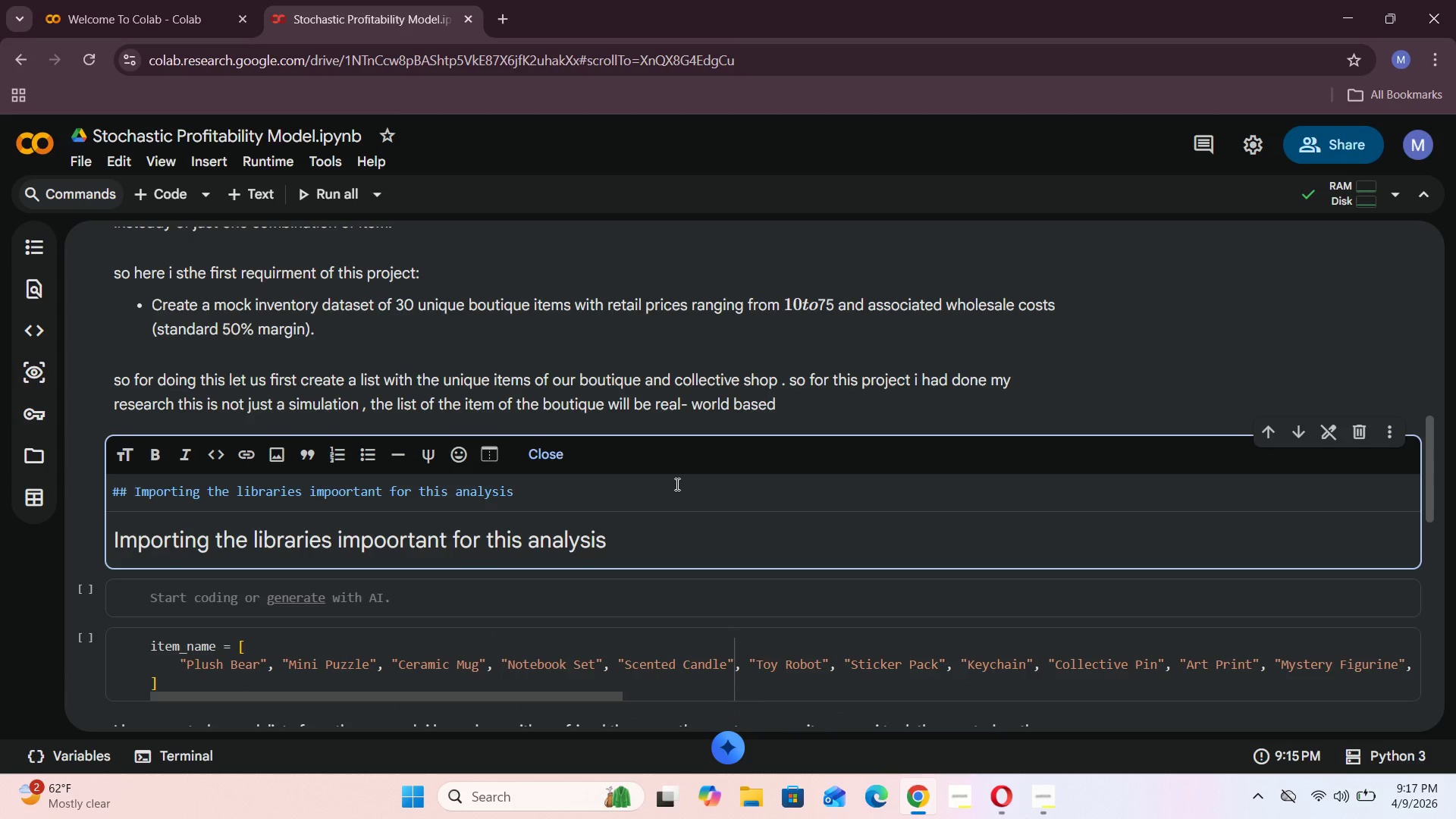 
key(Backspace)
 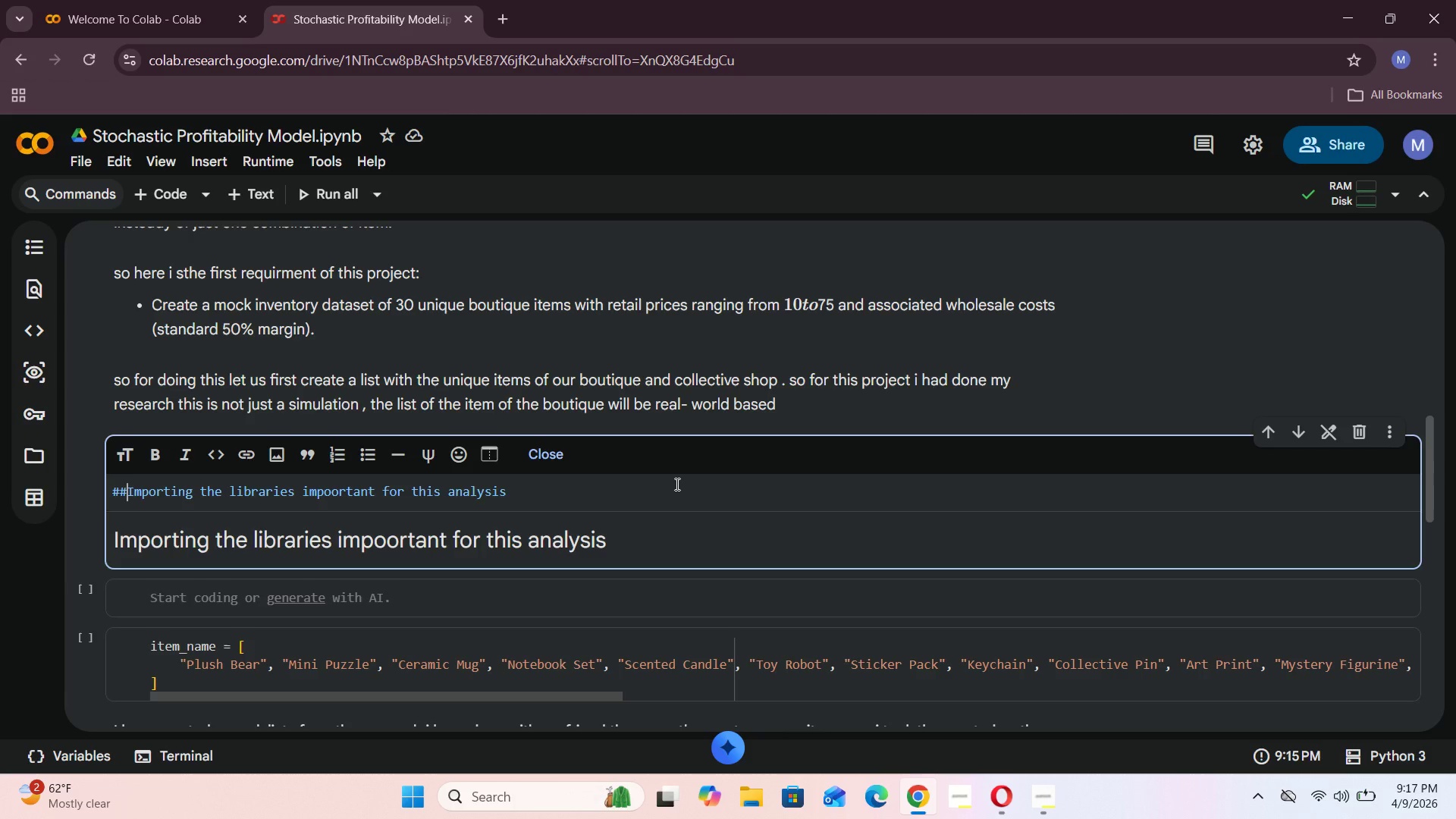 
key(Shift+3)
 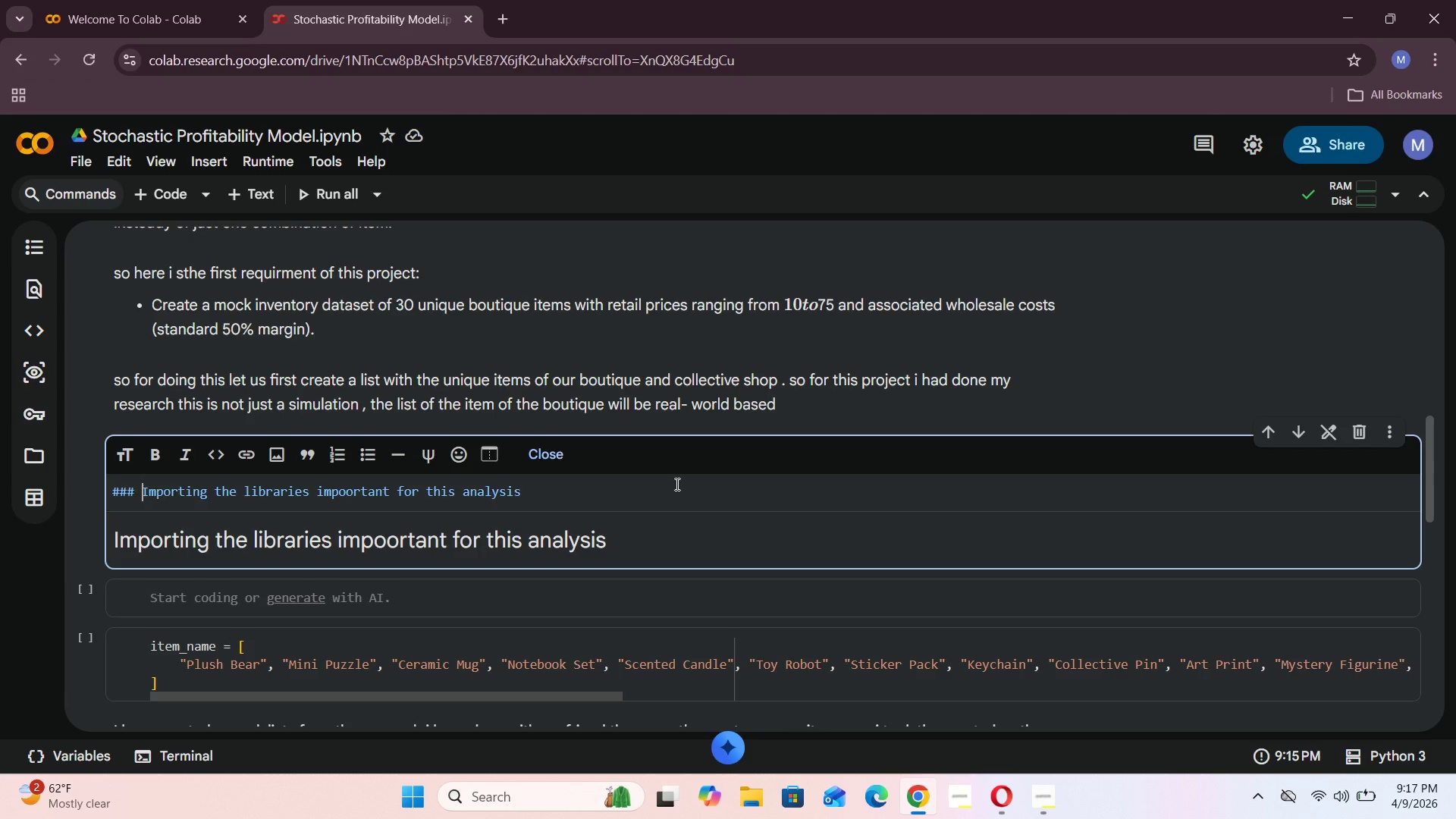 
key(Space)
 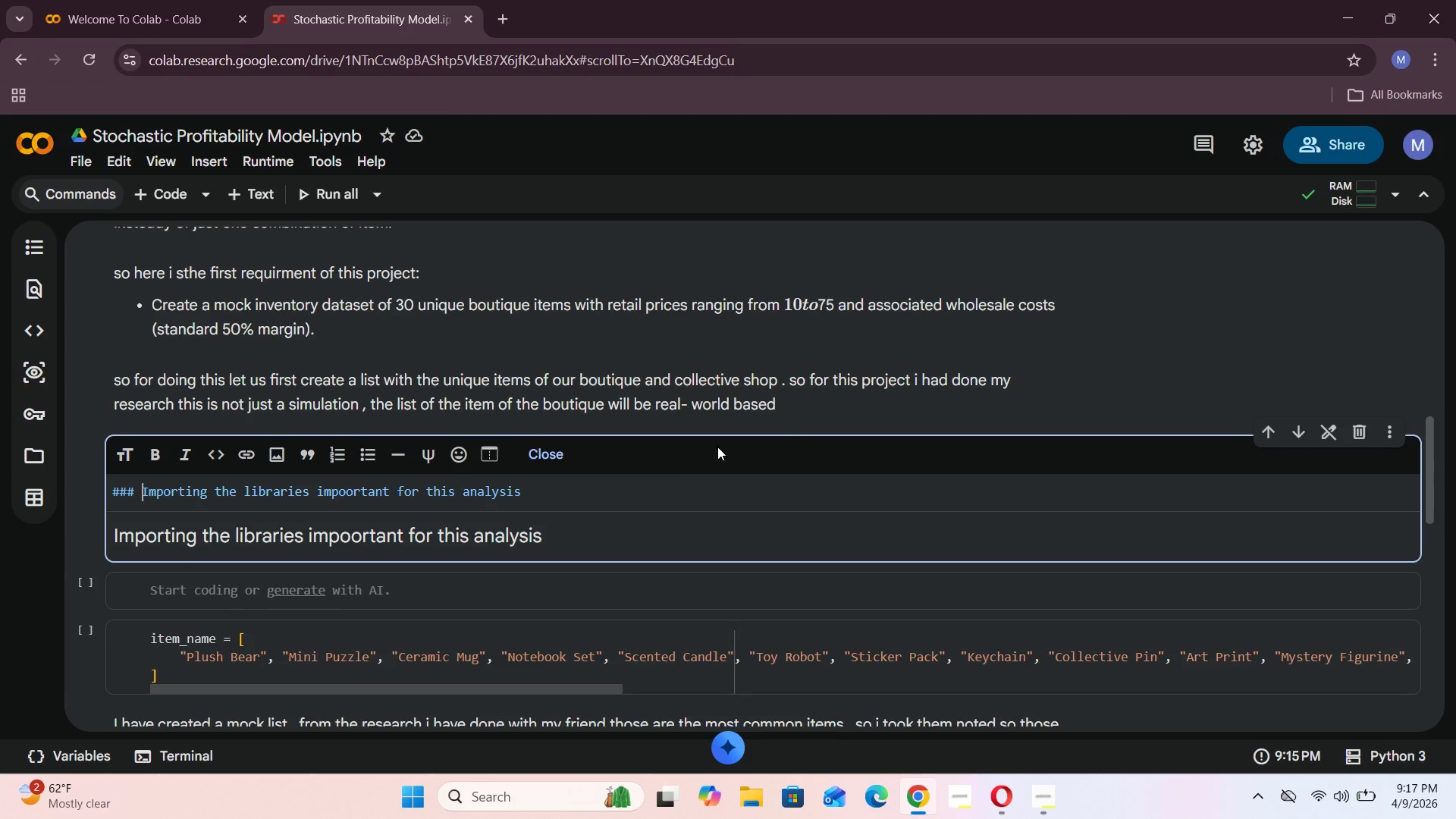 
left_click([561, 451])
 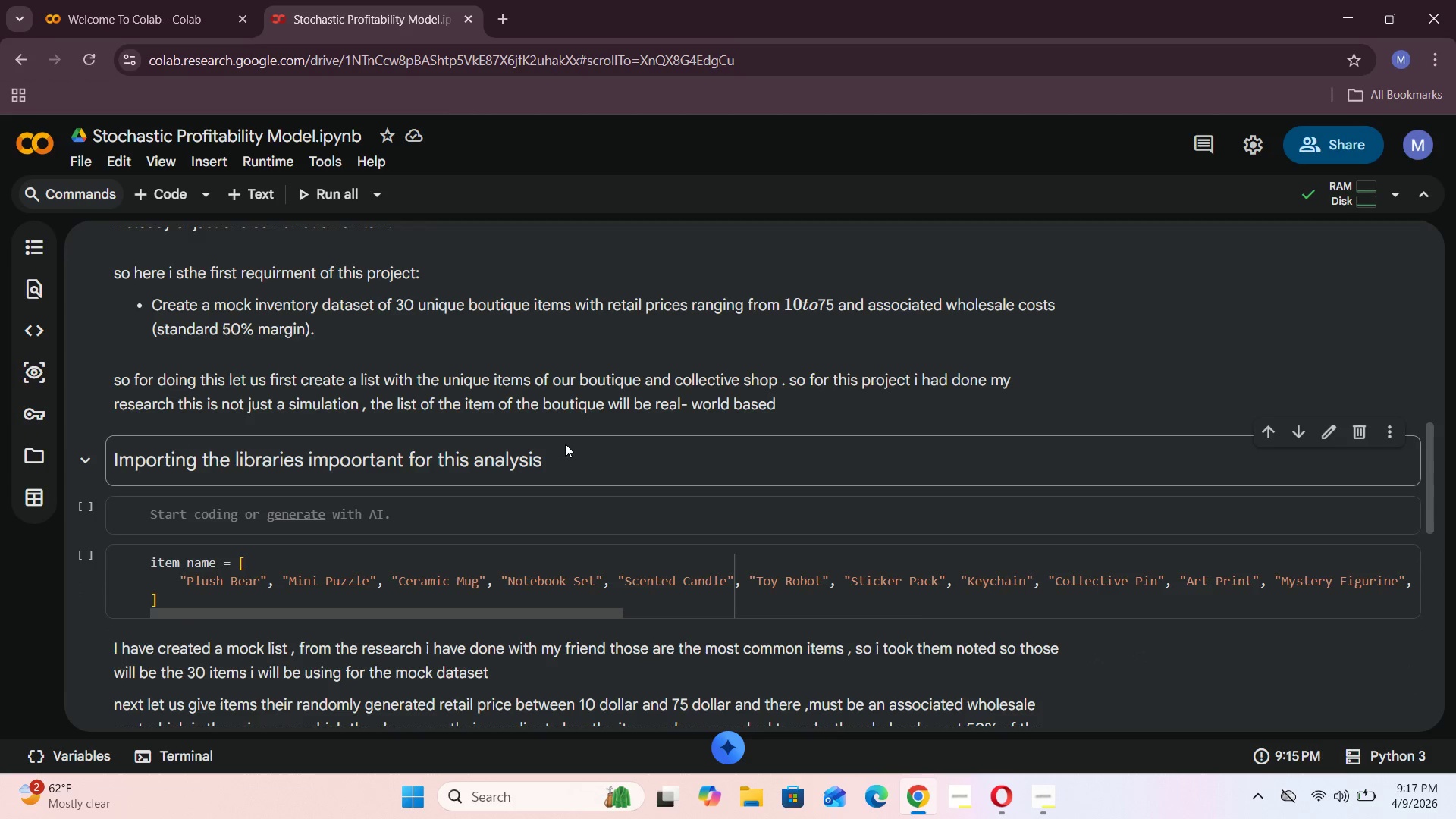 
scroll: coordinate [558, 451], scroll_direction: down, amount: 1.0
 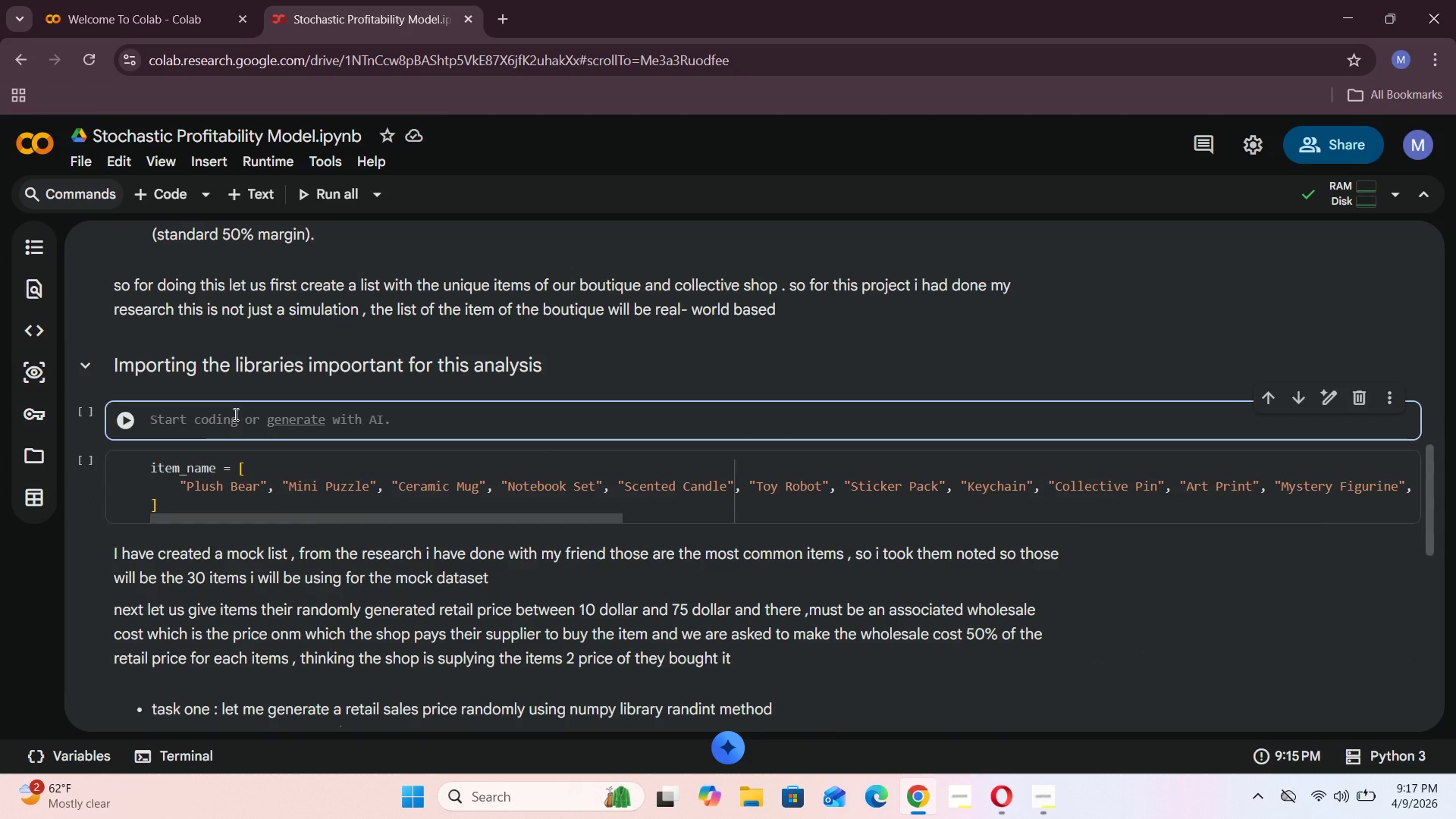 
type(import panjdas )
key(Backspace)
key(Backspace)
key(Backspace)
key(Backspace)
key(Backspace)
type(das as pd )
 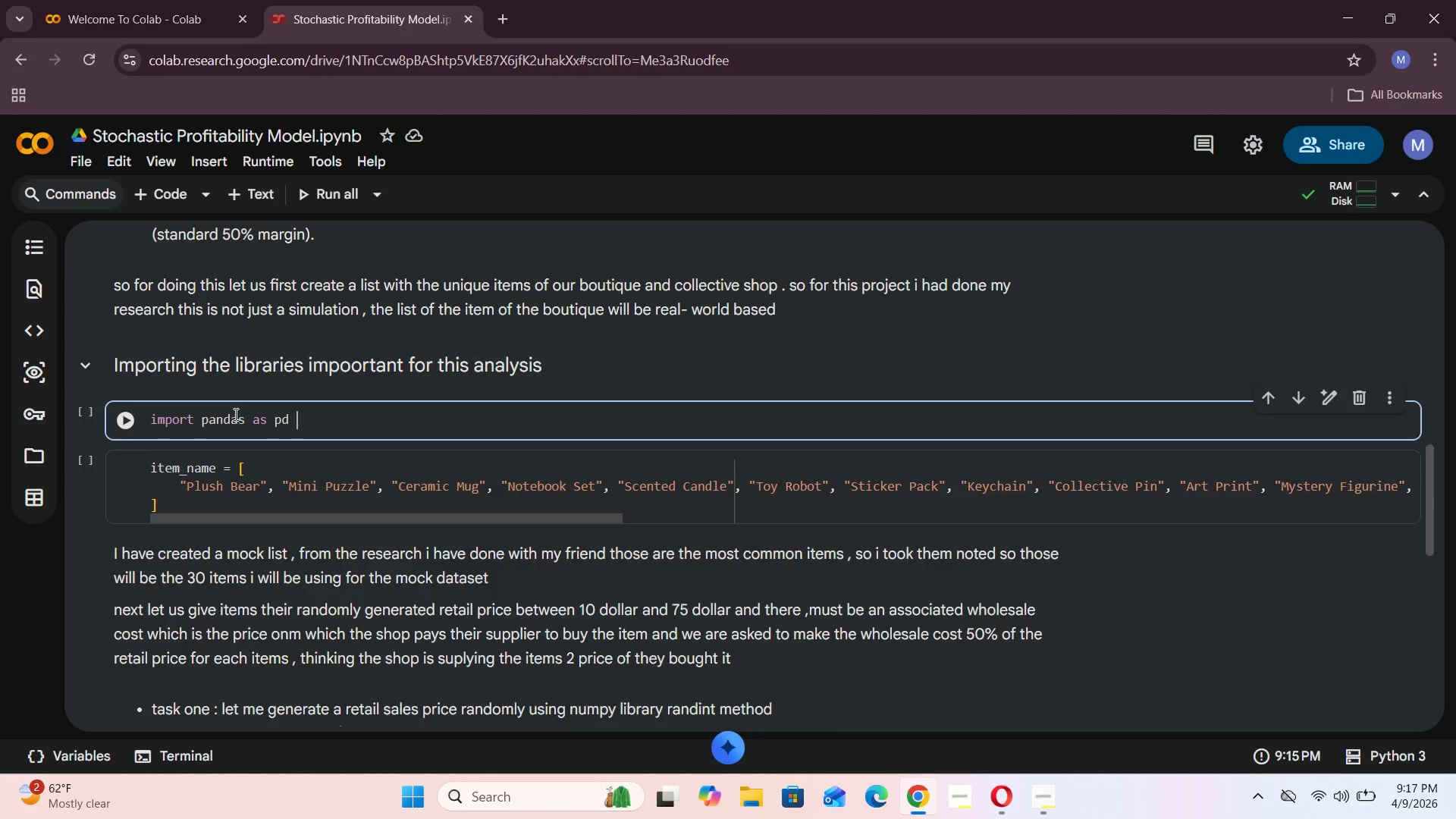 
key(Enter)
 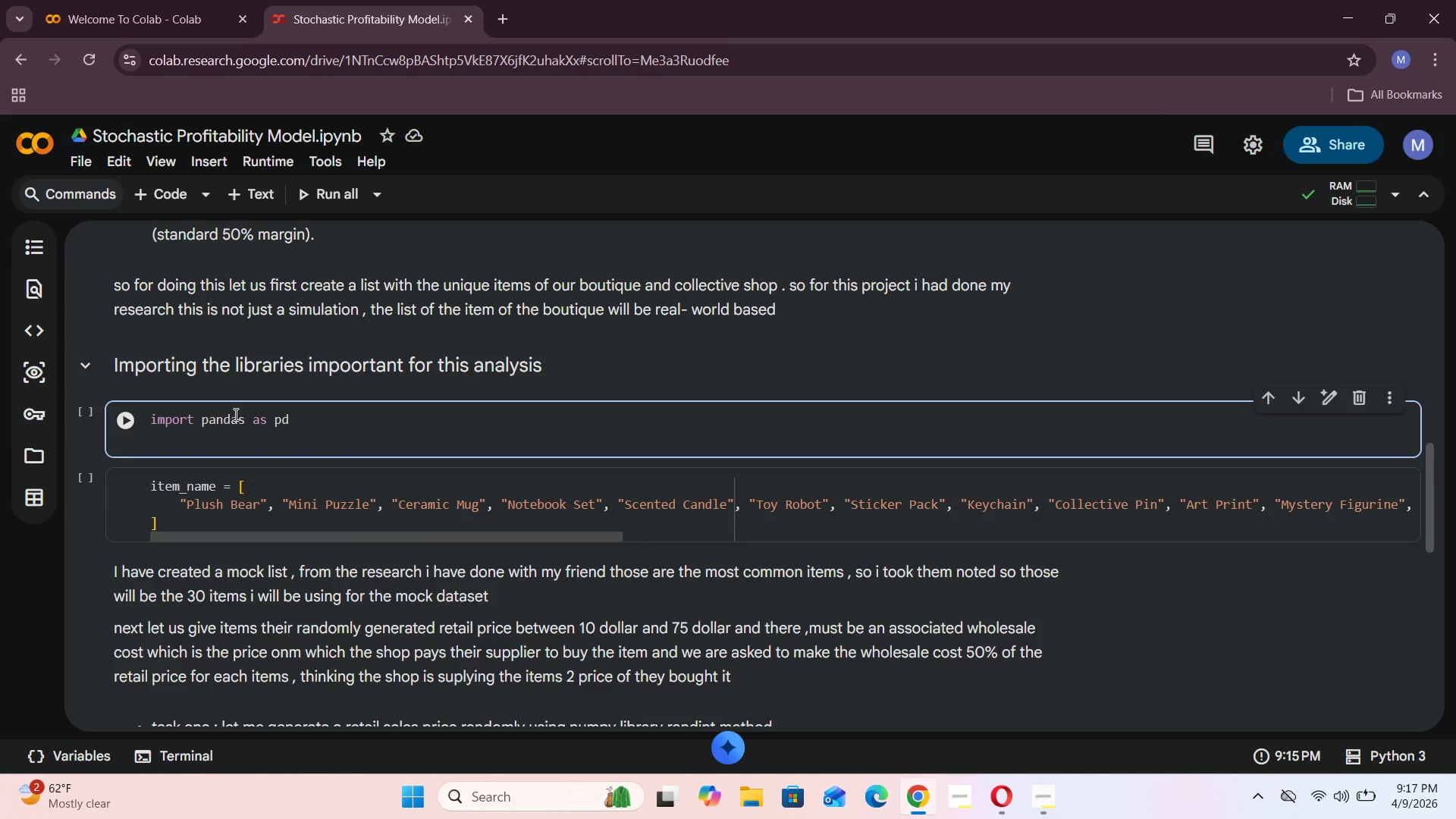 
type(import numpy ad np)
key(Backspace)
key(Backspace)
key(Backspace)
key(Backspace)
type(s np)
 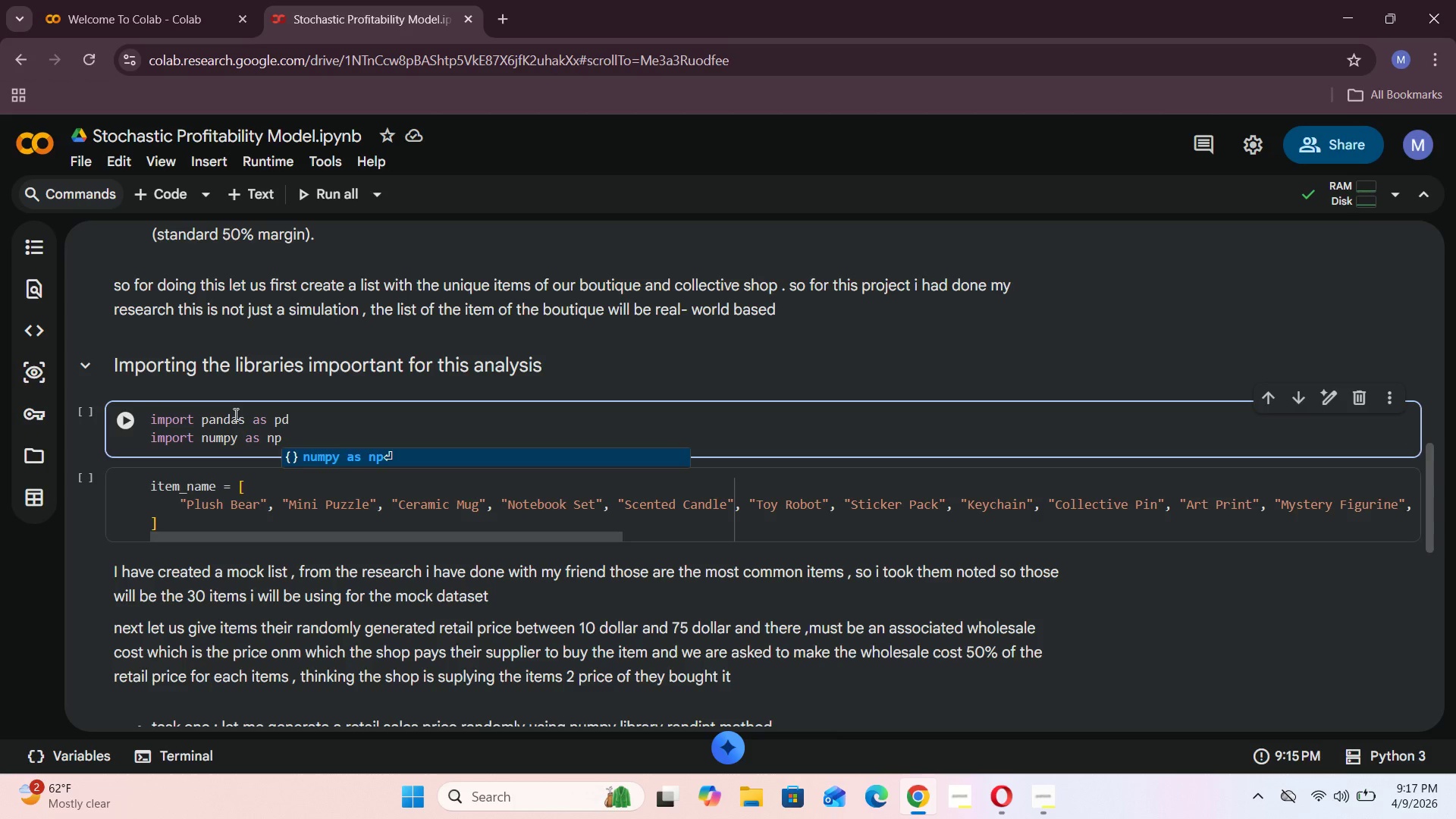 
key(Enter)
 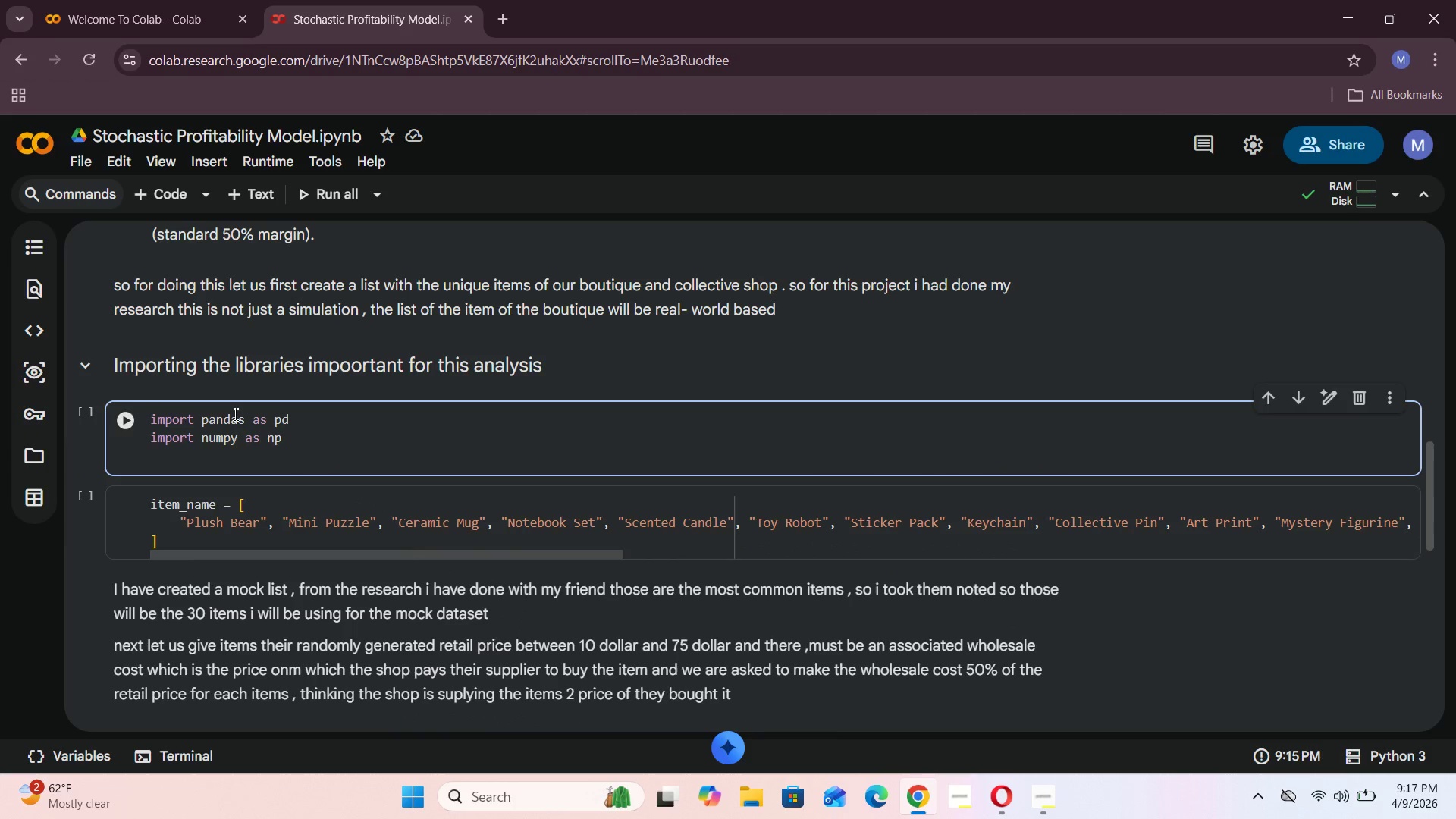 
type(import matplotlib)
 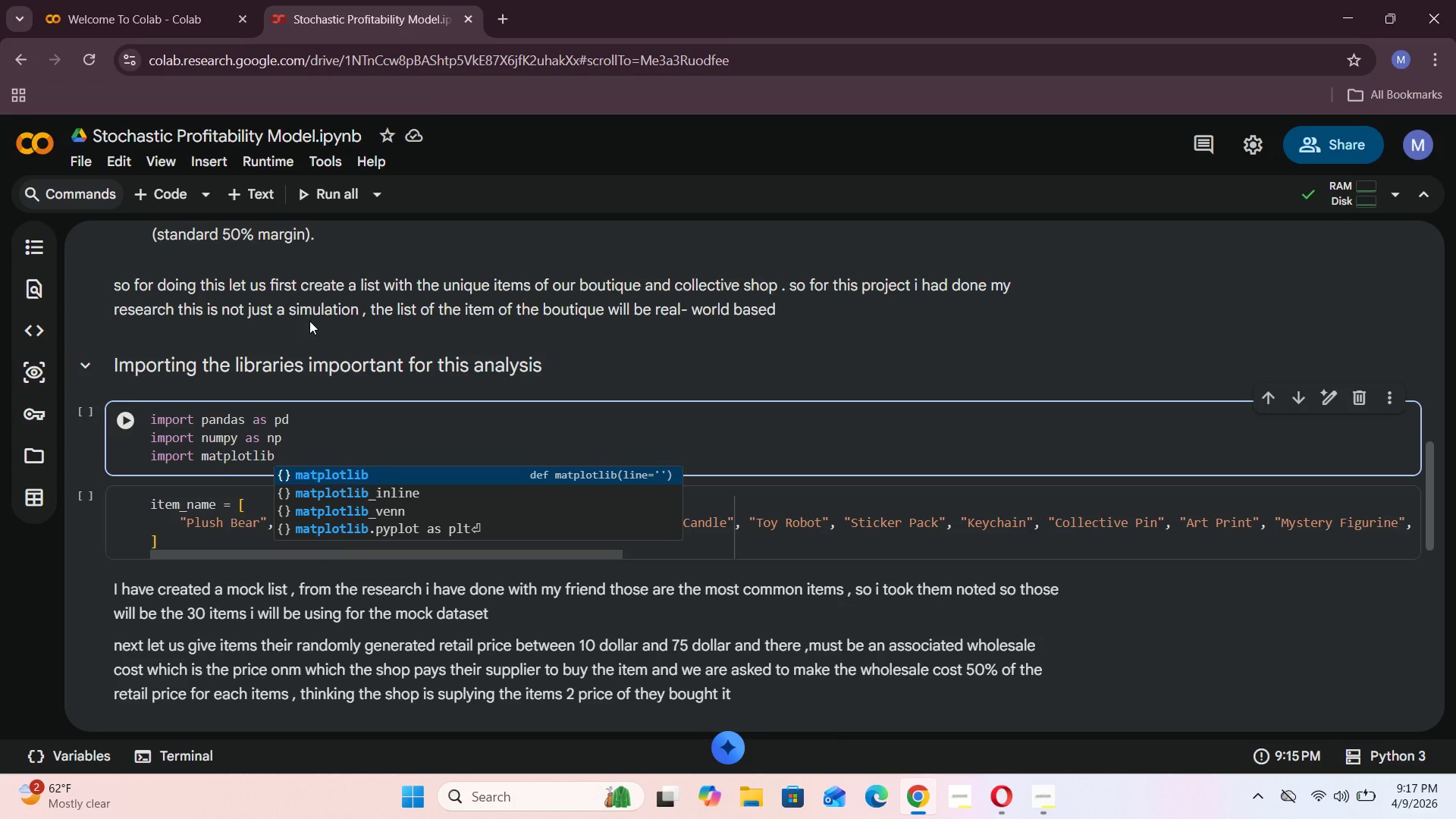 
left_click([465, 527])
 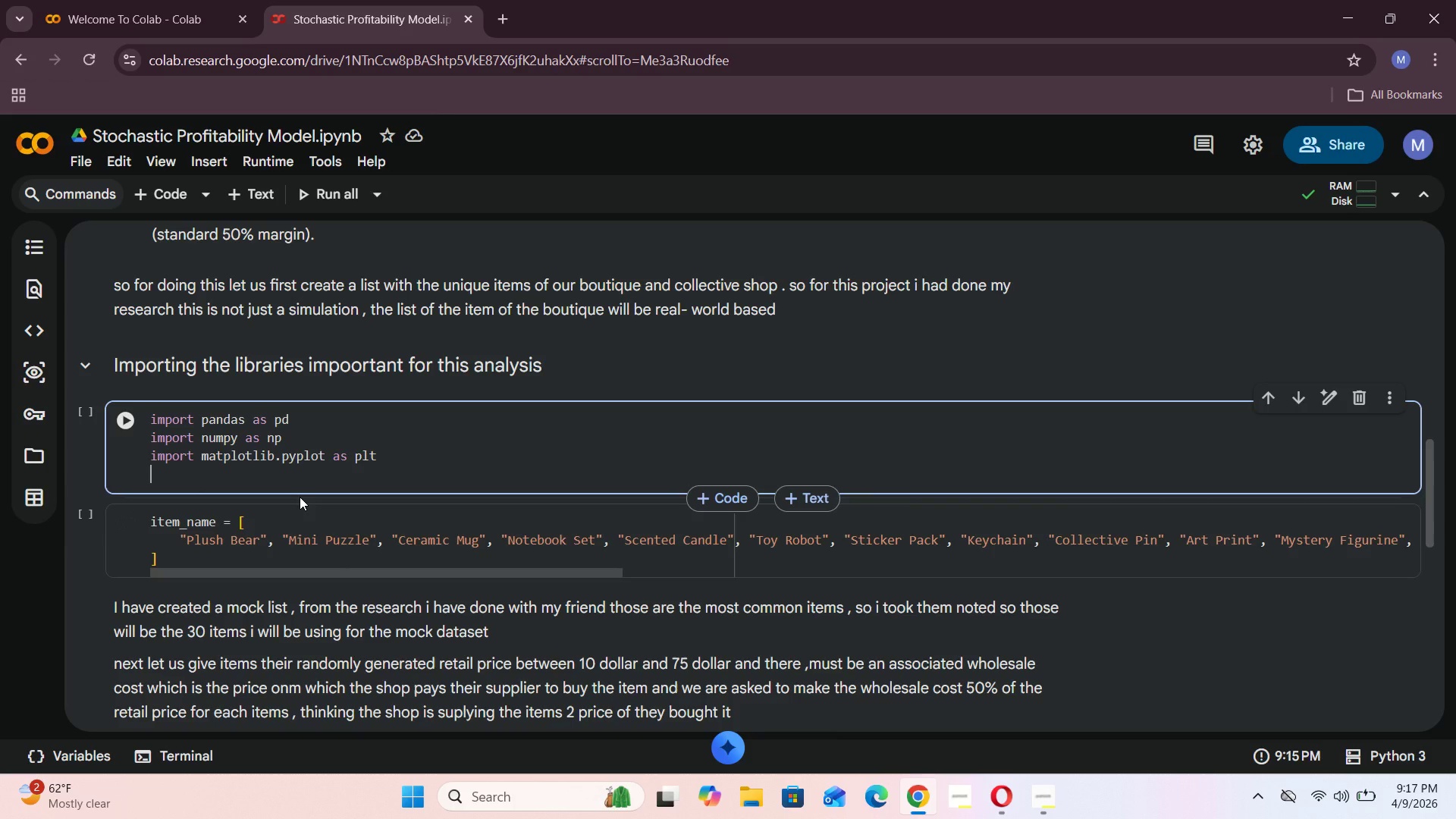 
type(import seaborn as sns)
 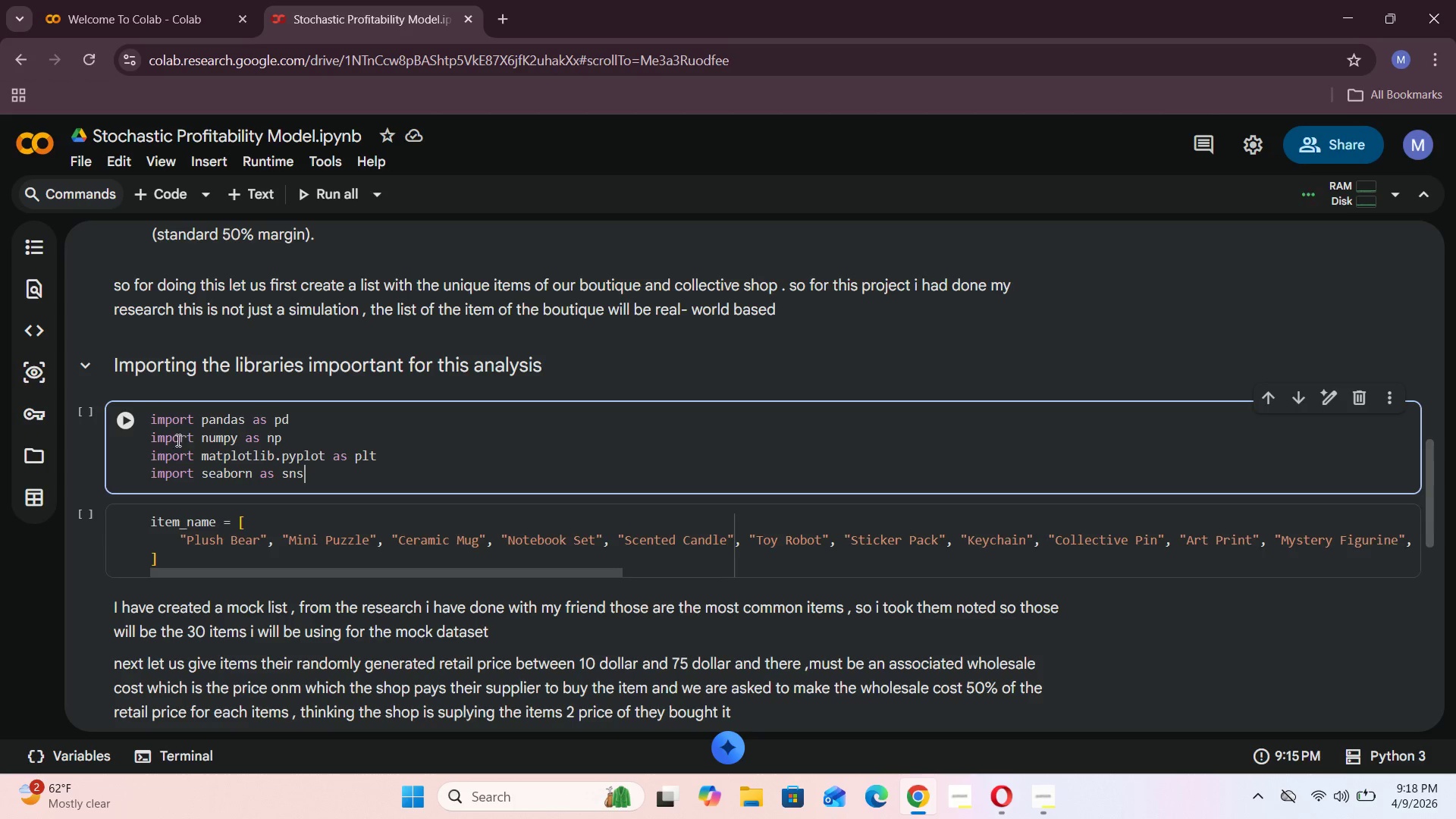 
left_click([115, 419])
 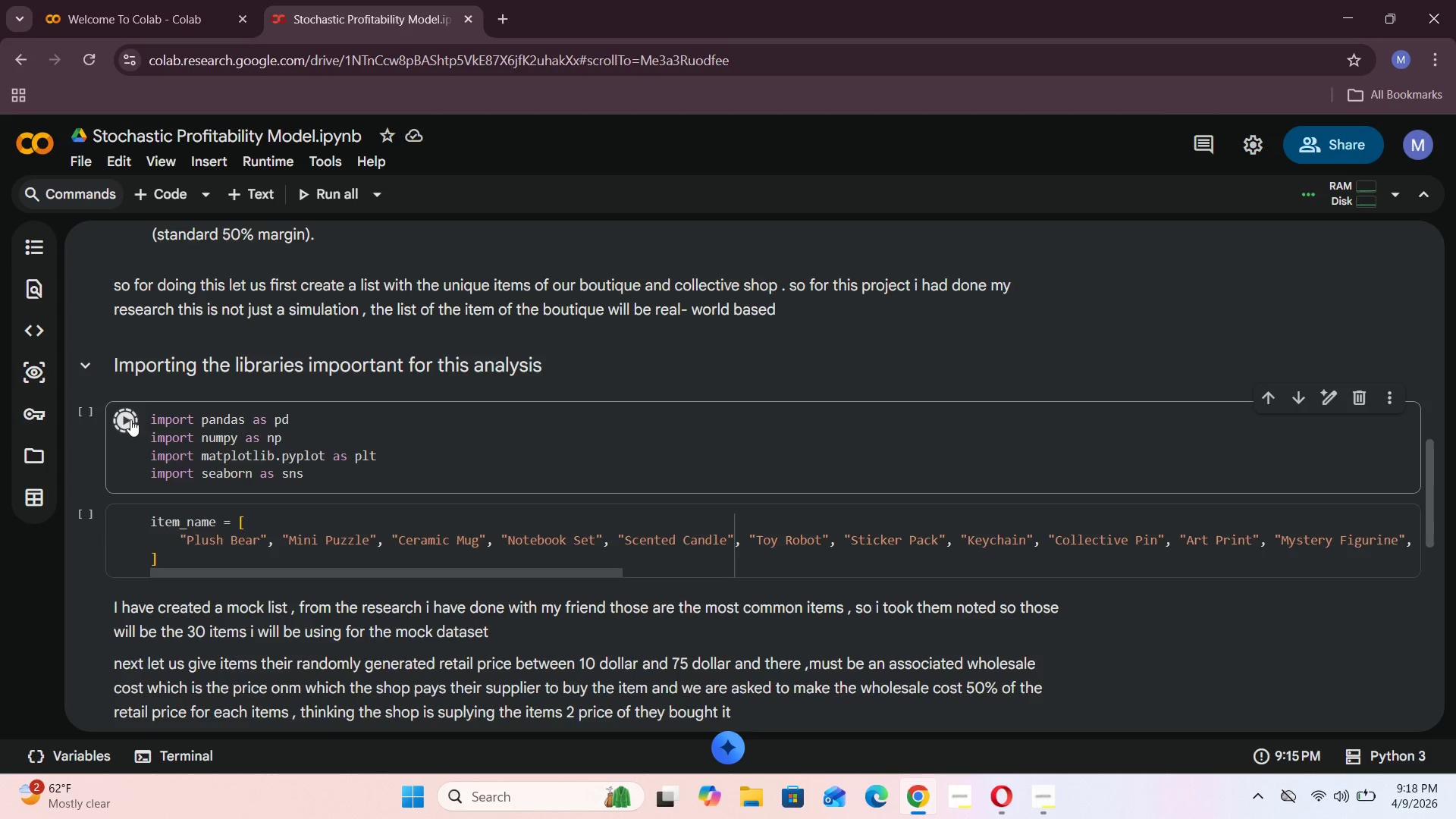 
mouse_move([238, 409])
 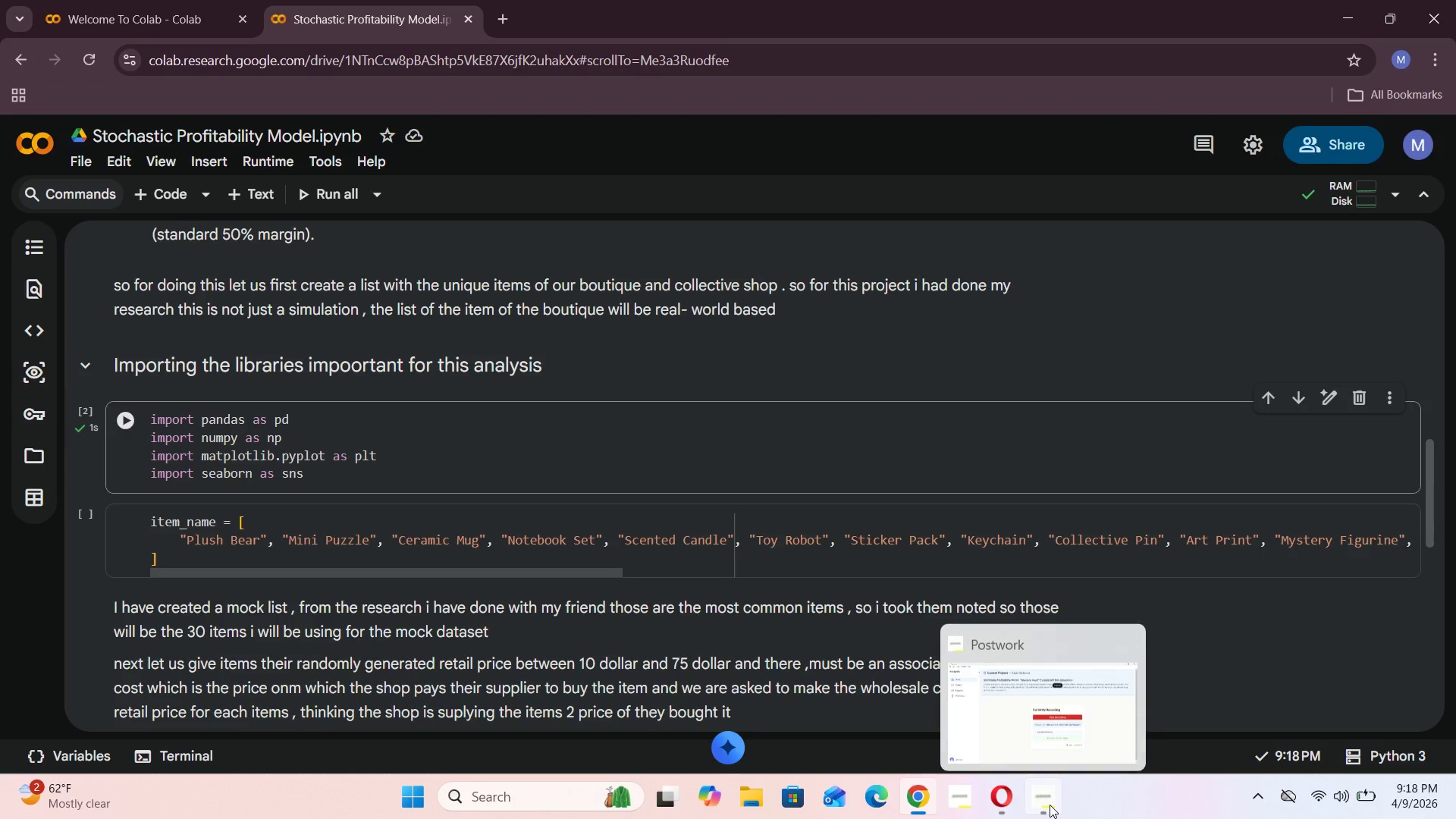 
left_click([1053, 694])
 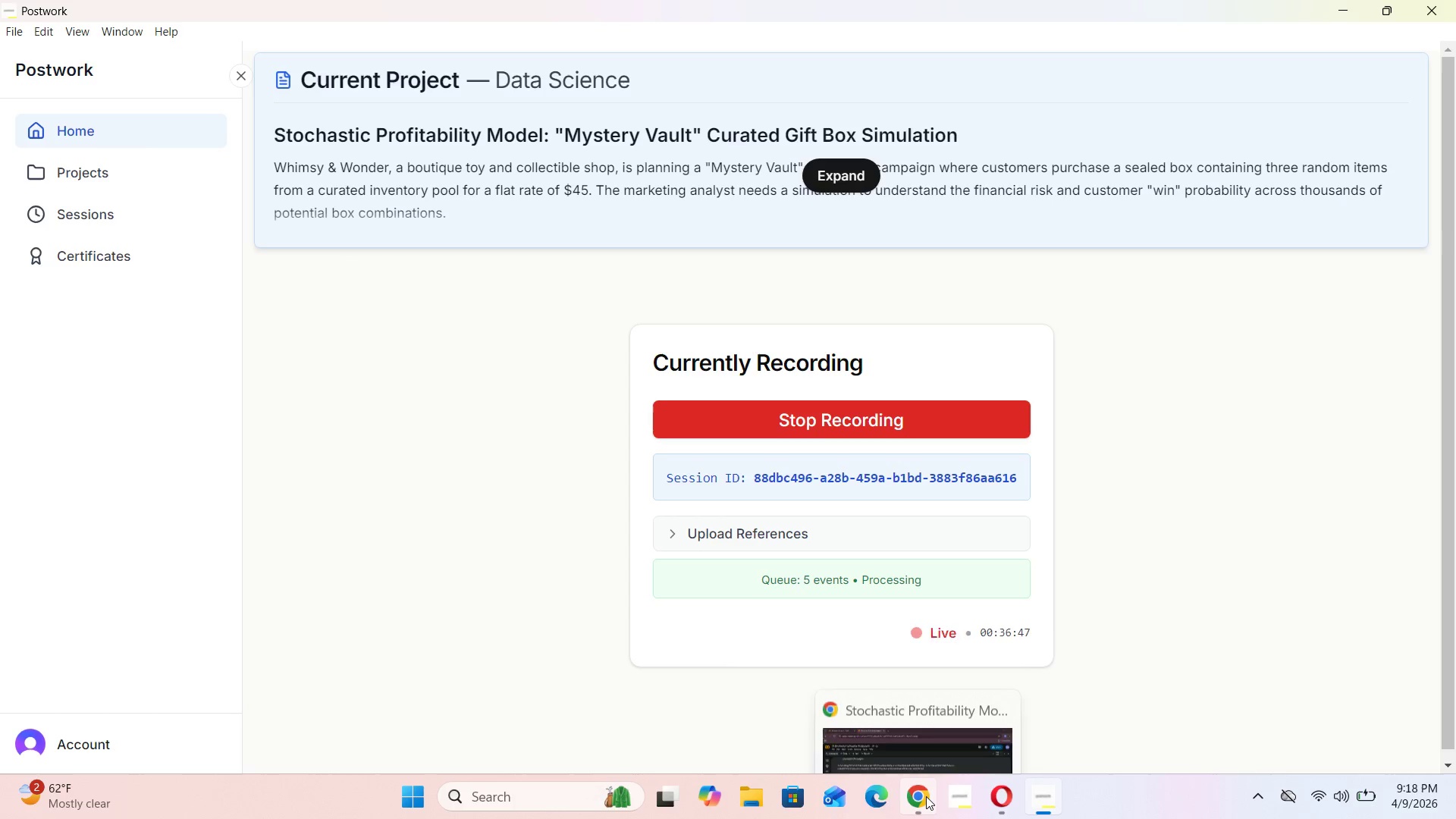 
left_click([918, 710])
 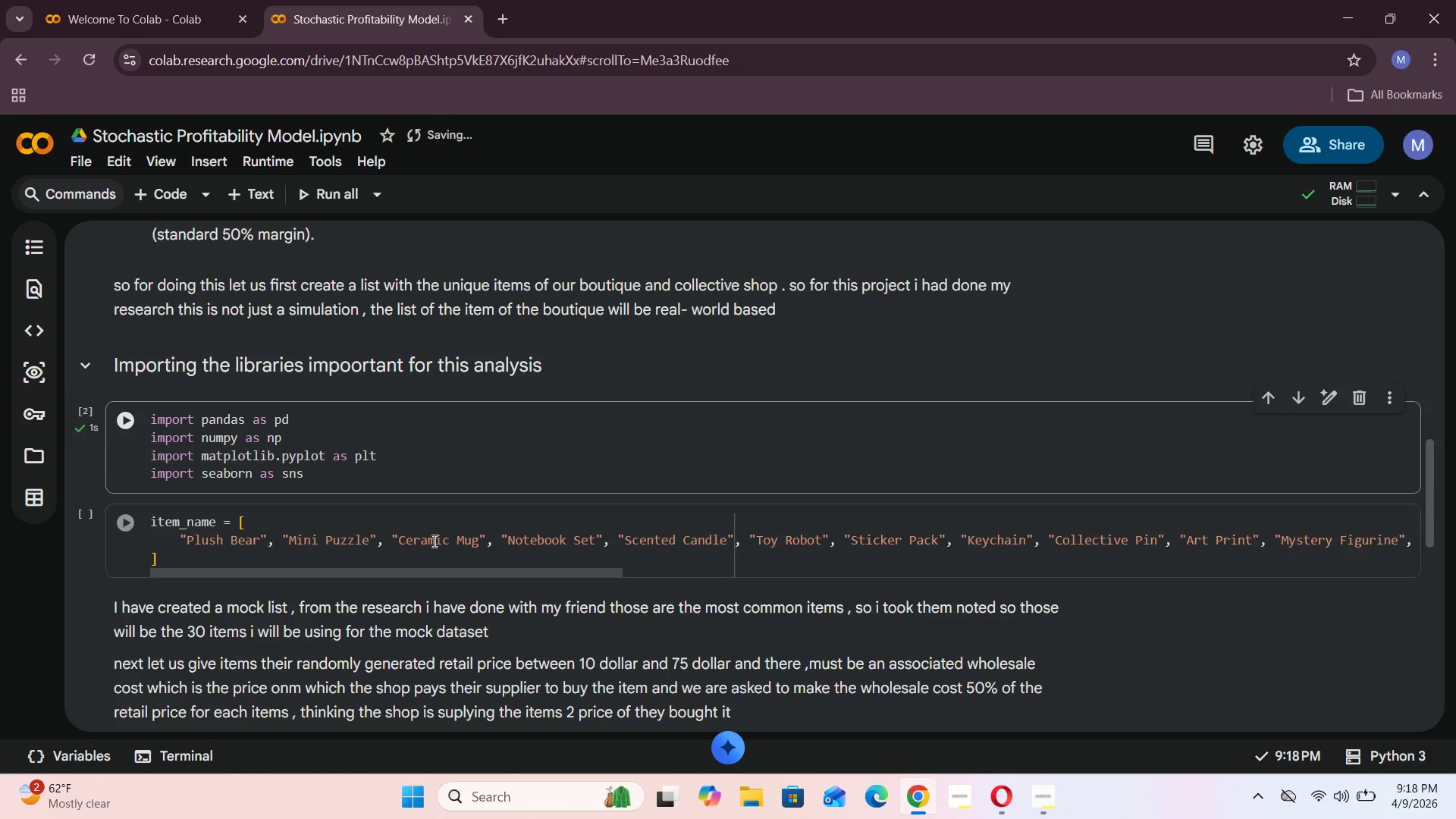 
scroll: coordinate [428, 535], scroll_direction: down, amount: 6.0
 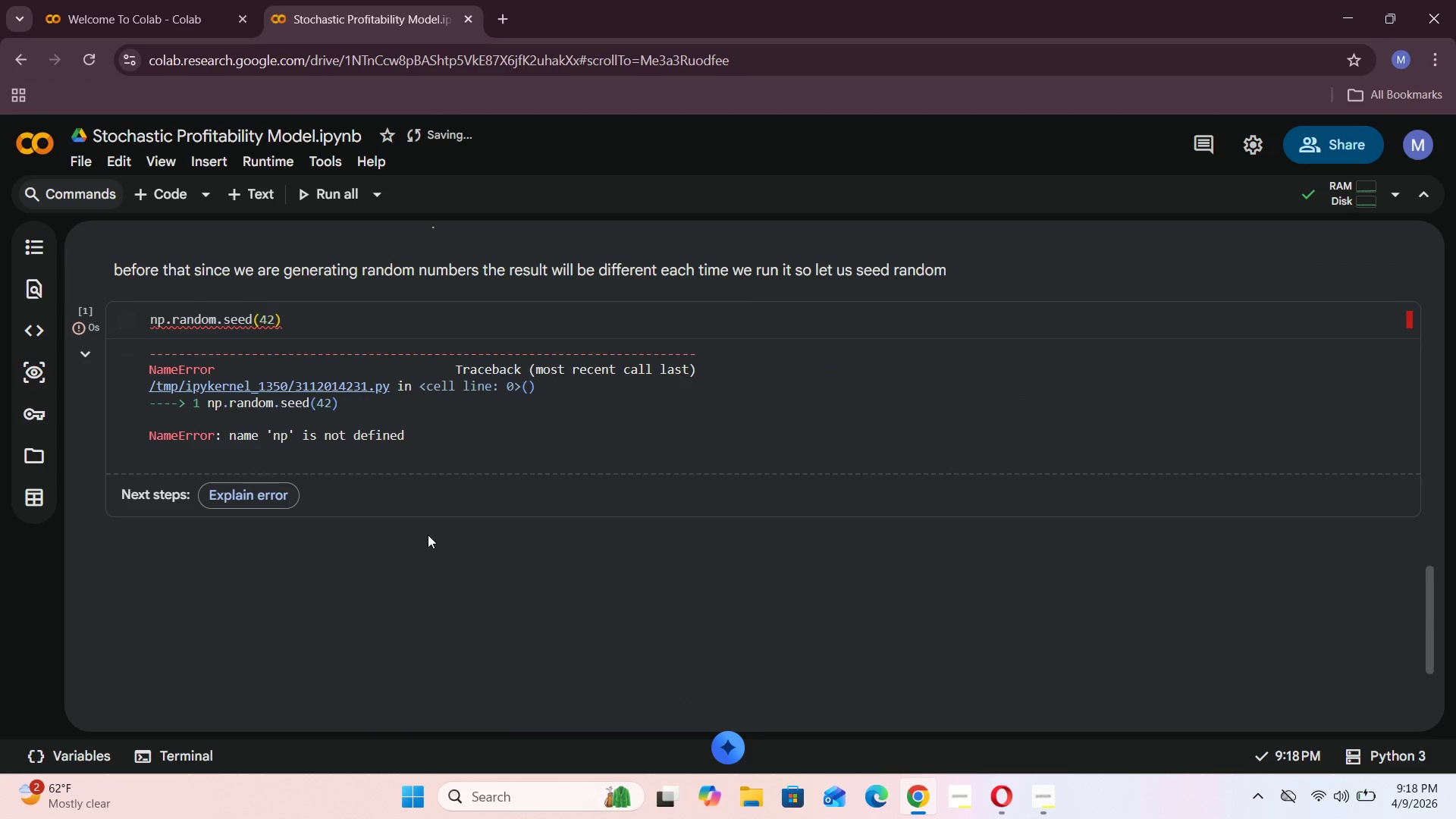 
scroll: coordinate [428, 535], scroll_direction: up, amount: 1.0
 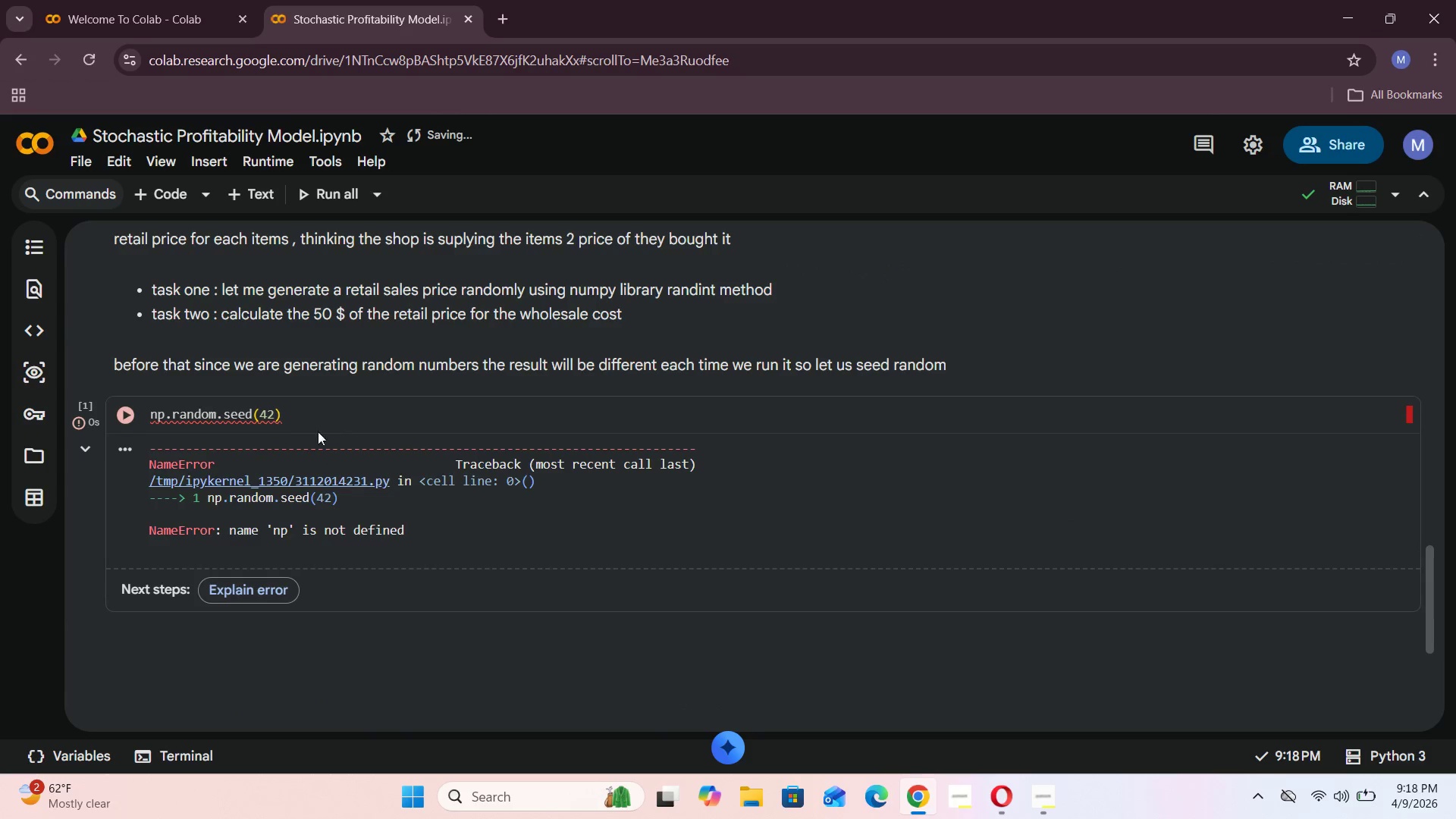 
left_click([312, 420])
 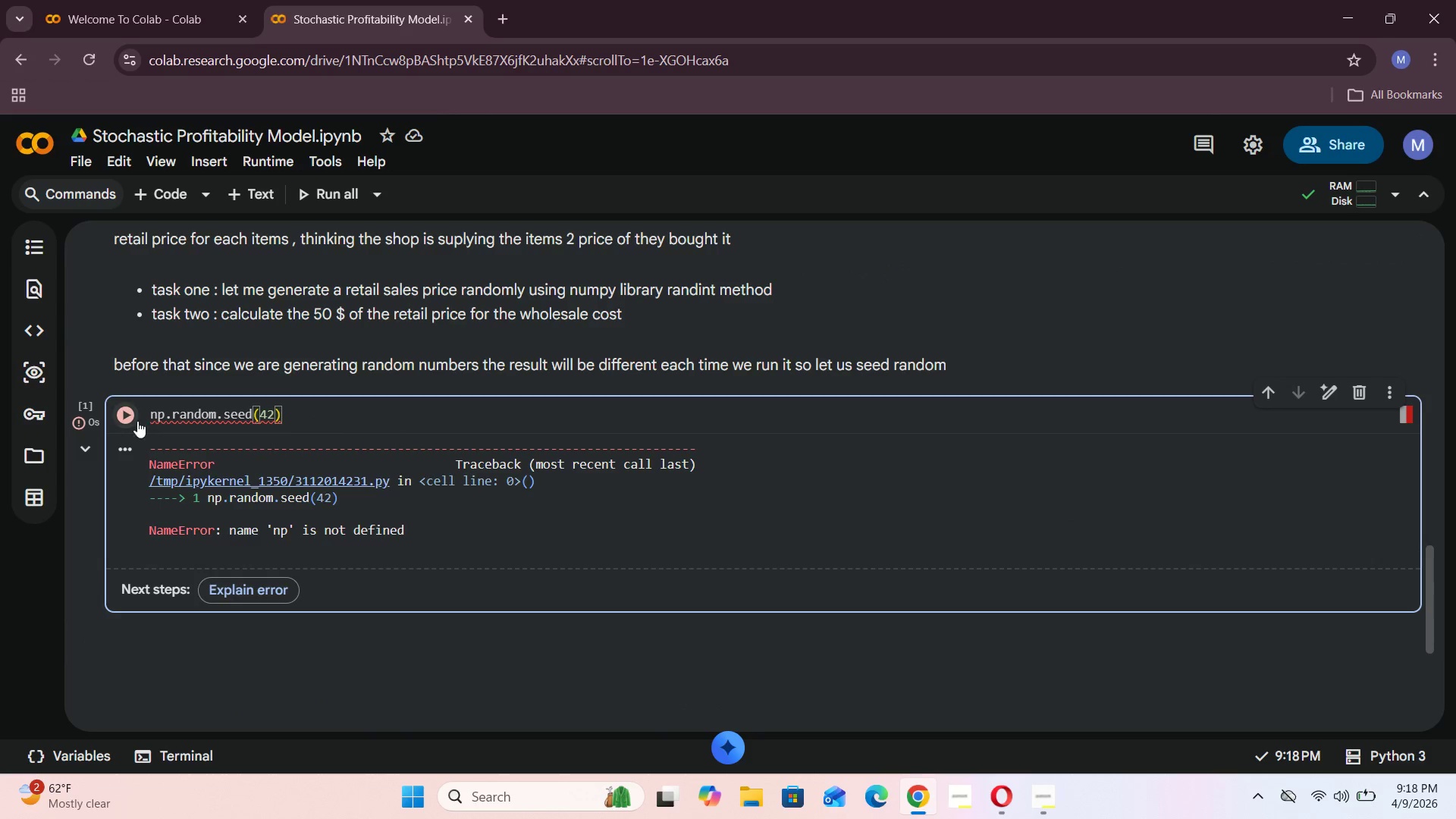 
left_click([133, 420])
 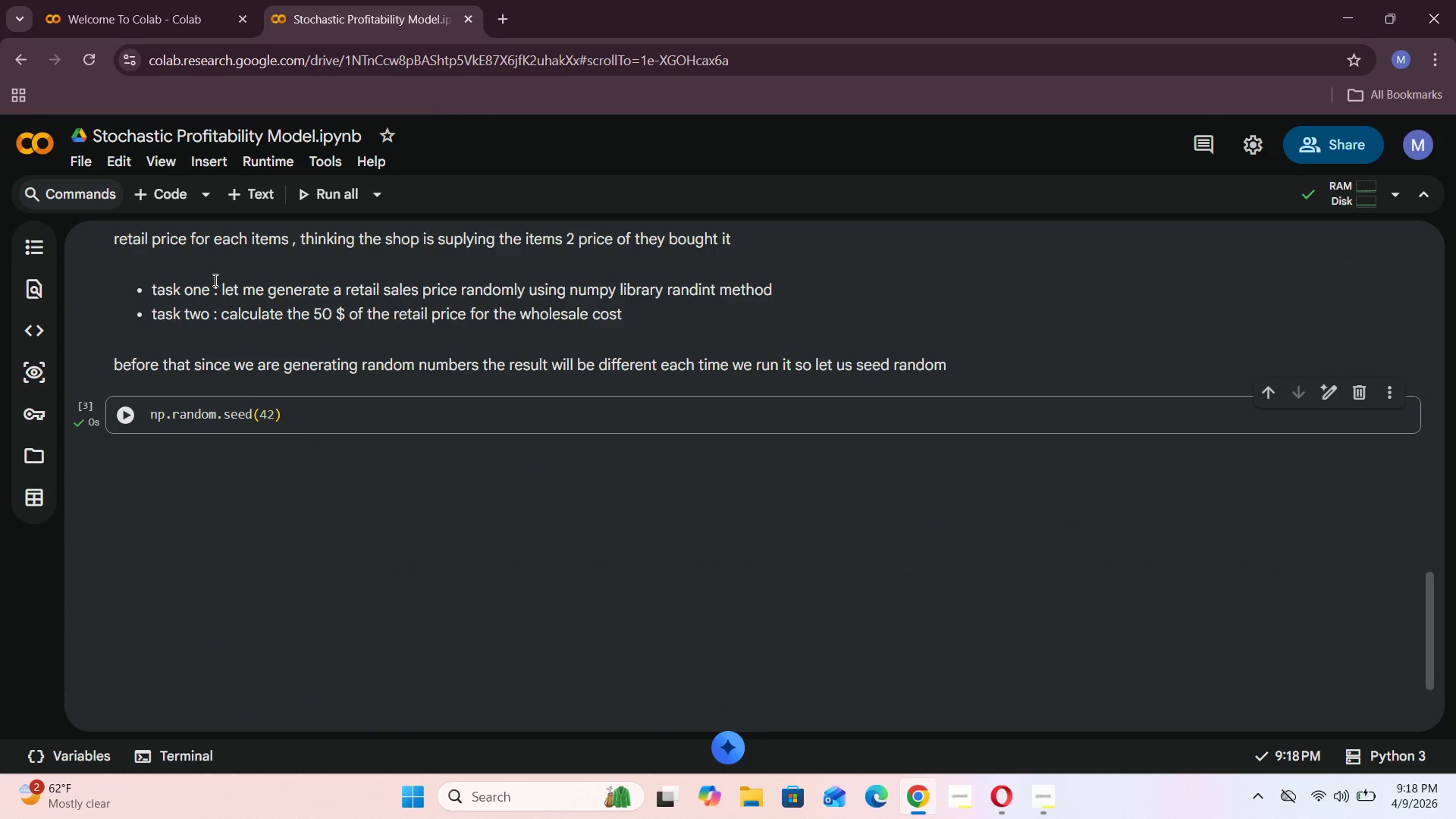 
wait(5.12)
 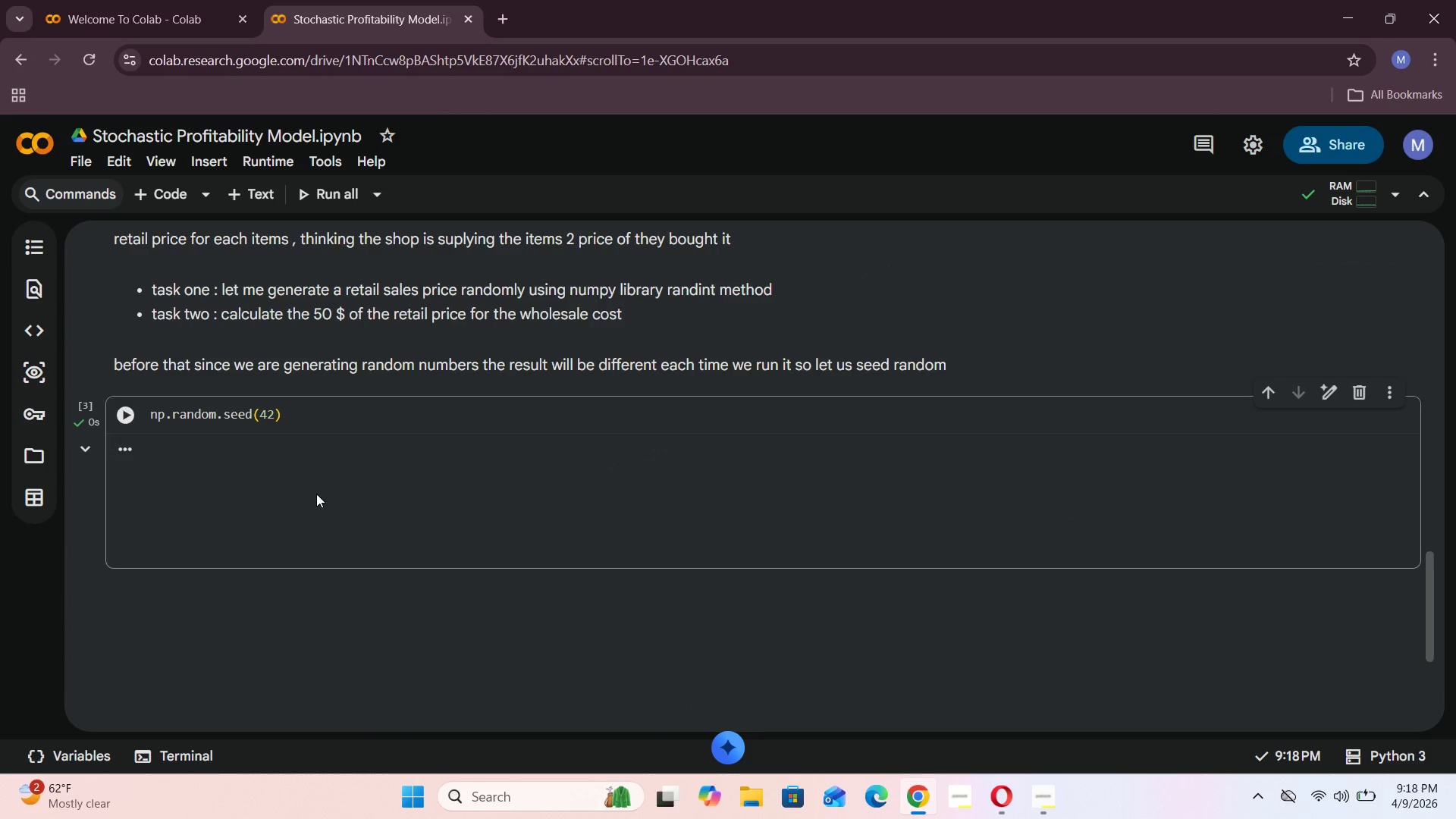 
left_click([312, 425])
 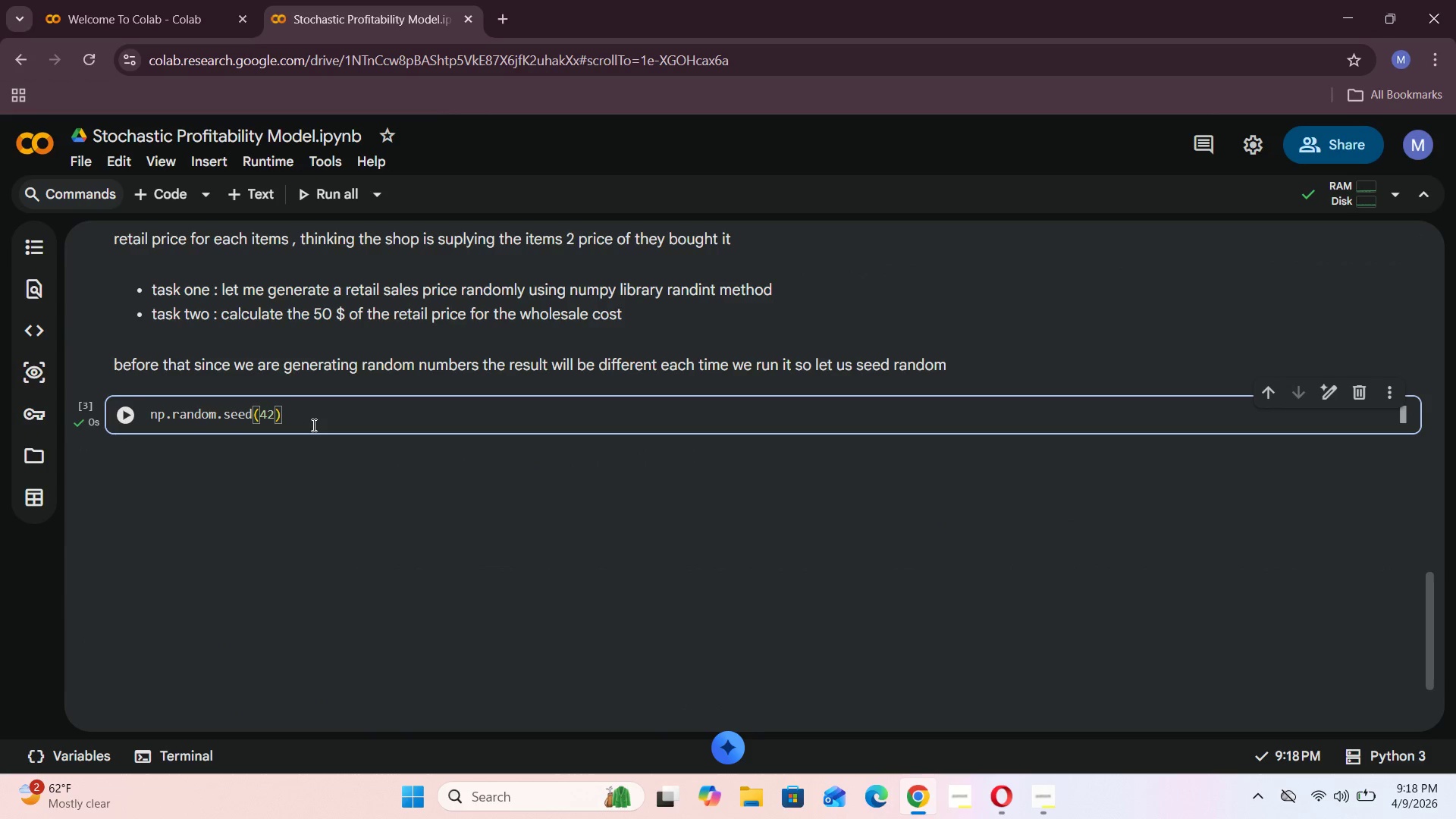 
key(Enter)
 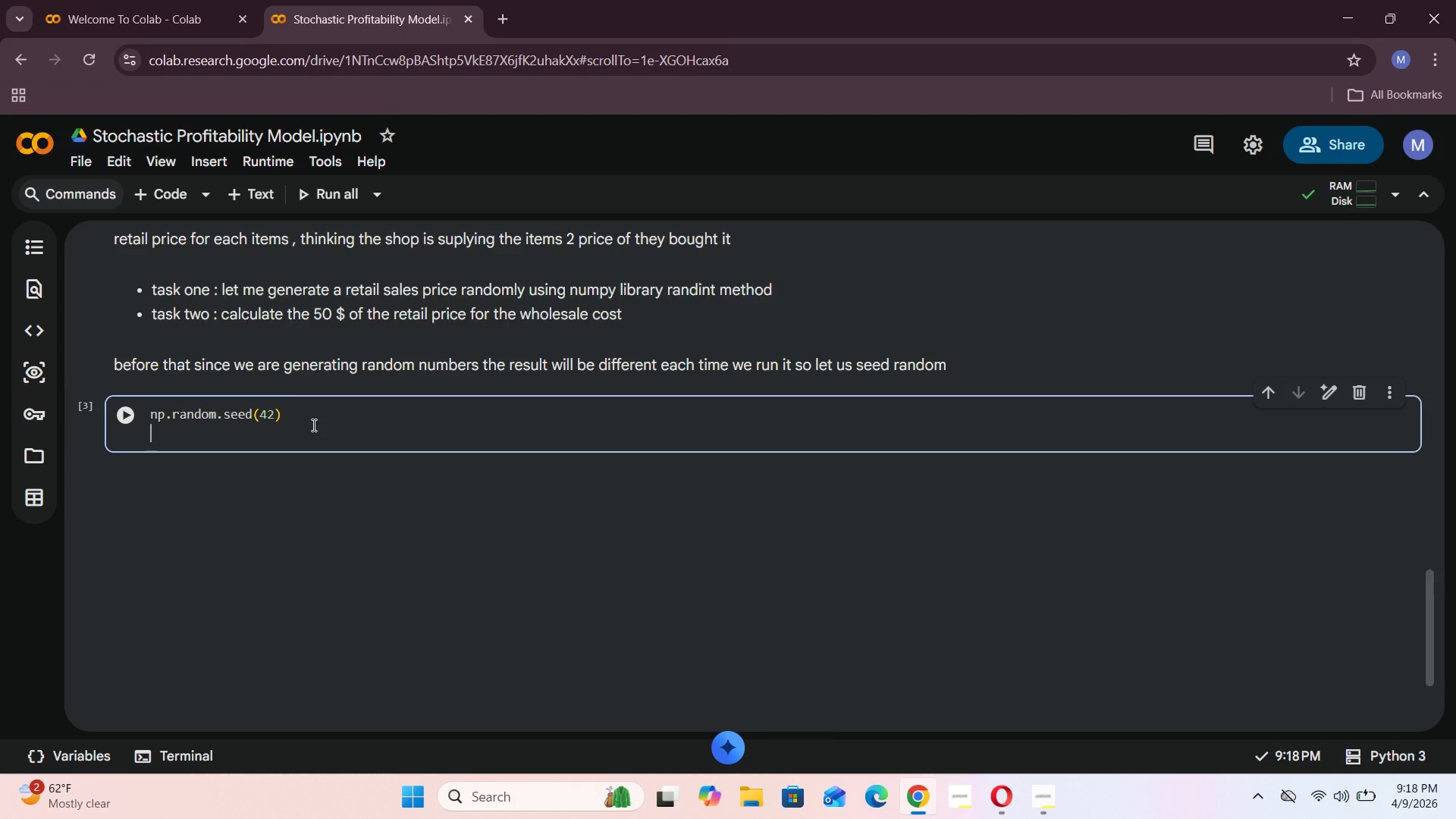 
key(Control+V)
 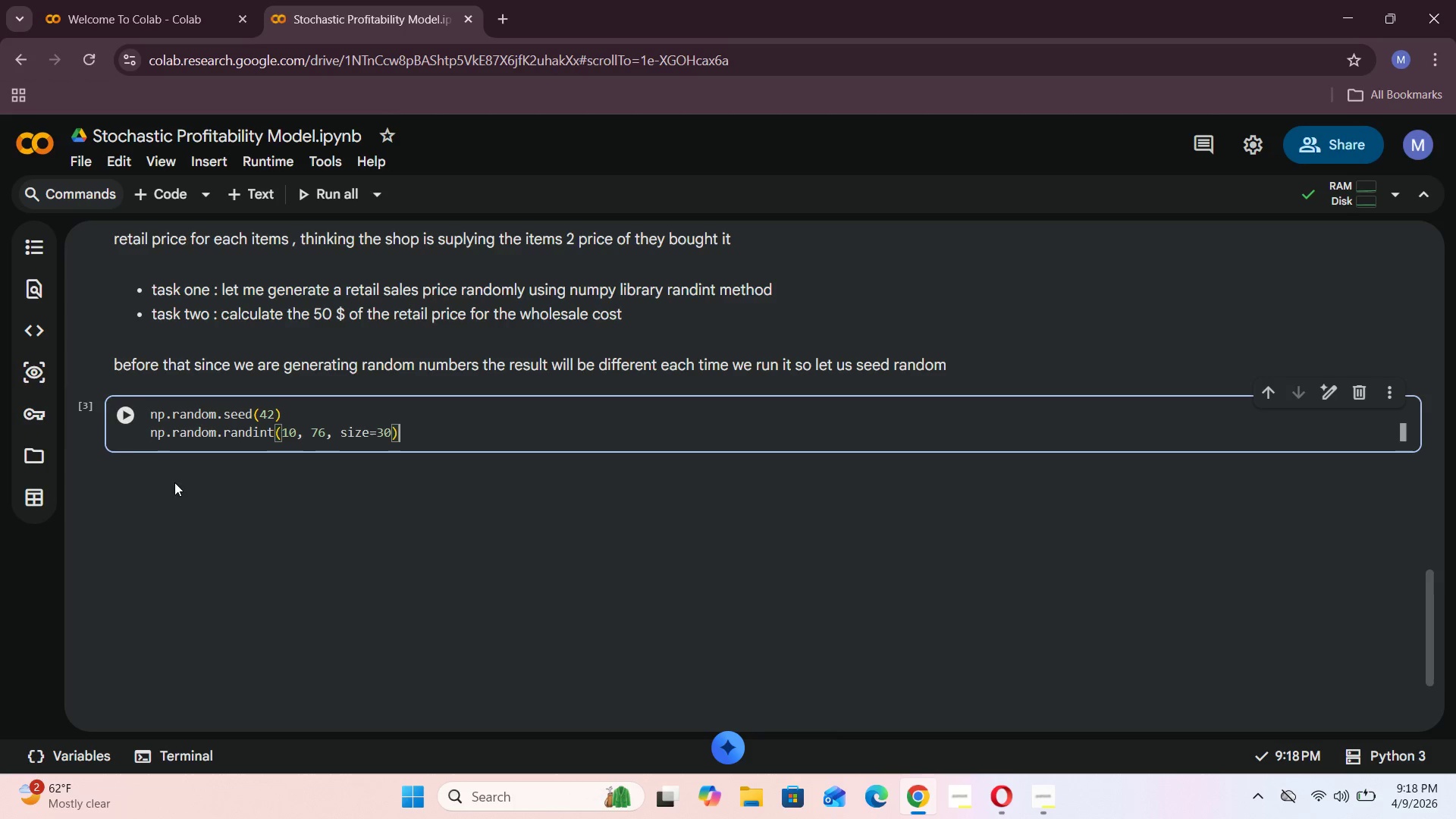 
left_click([137, 422])
 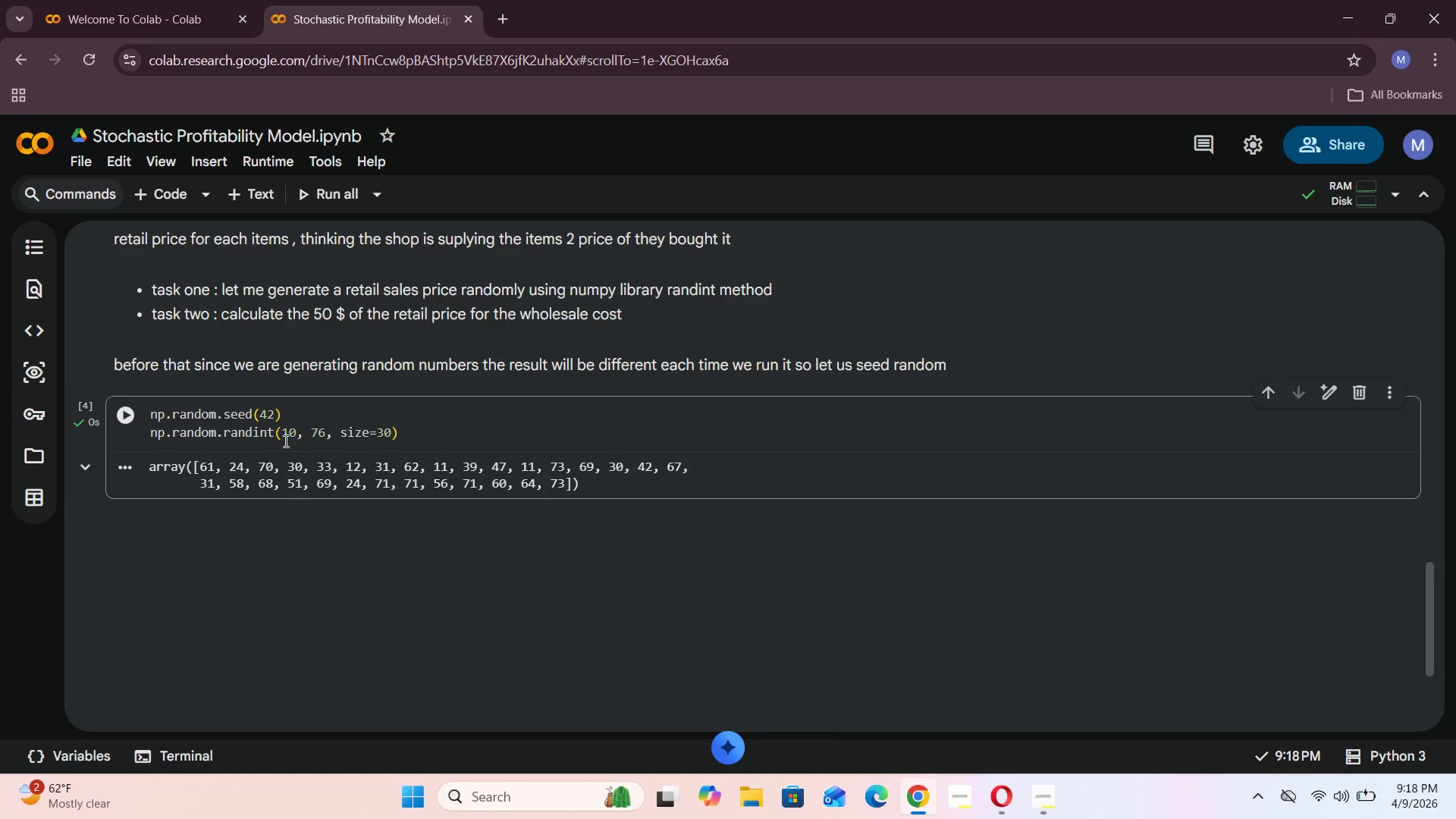 
scroll: coordinate [285, 446], scroll_direction: down, amount: 1.0
 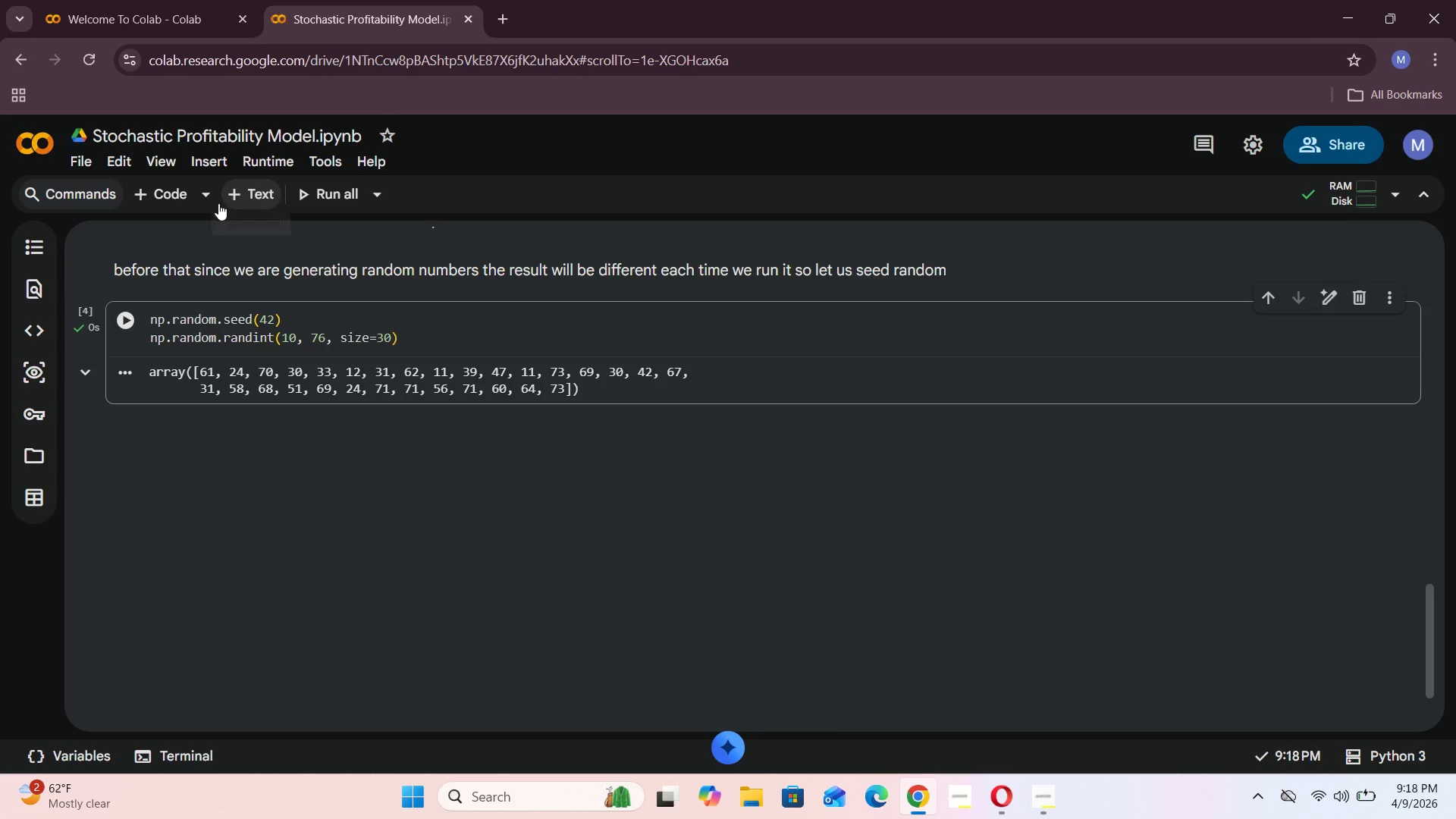 
left_click([150, 197])
 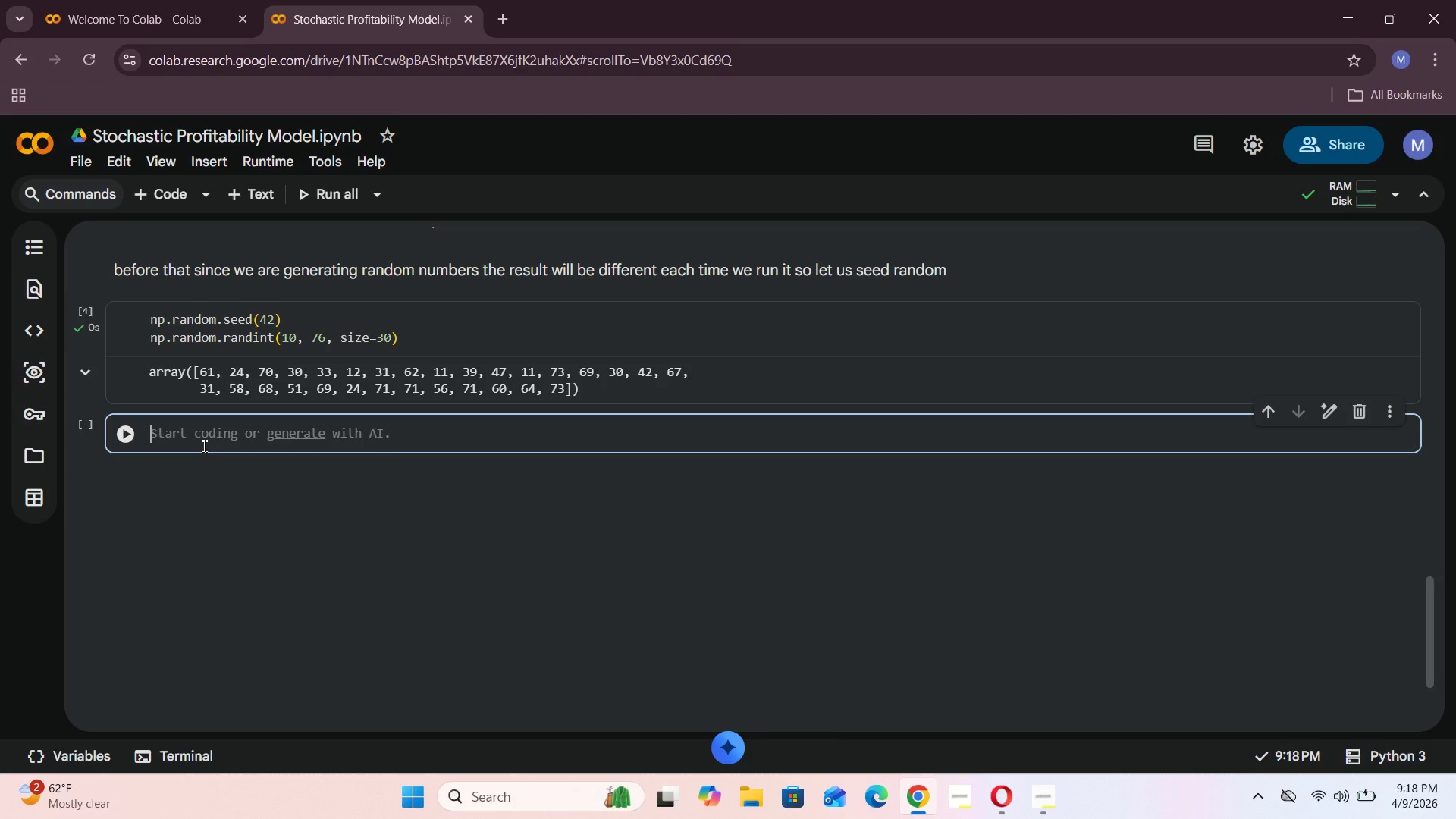 
wait(5.97)
 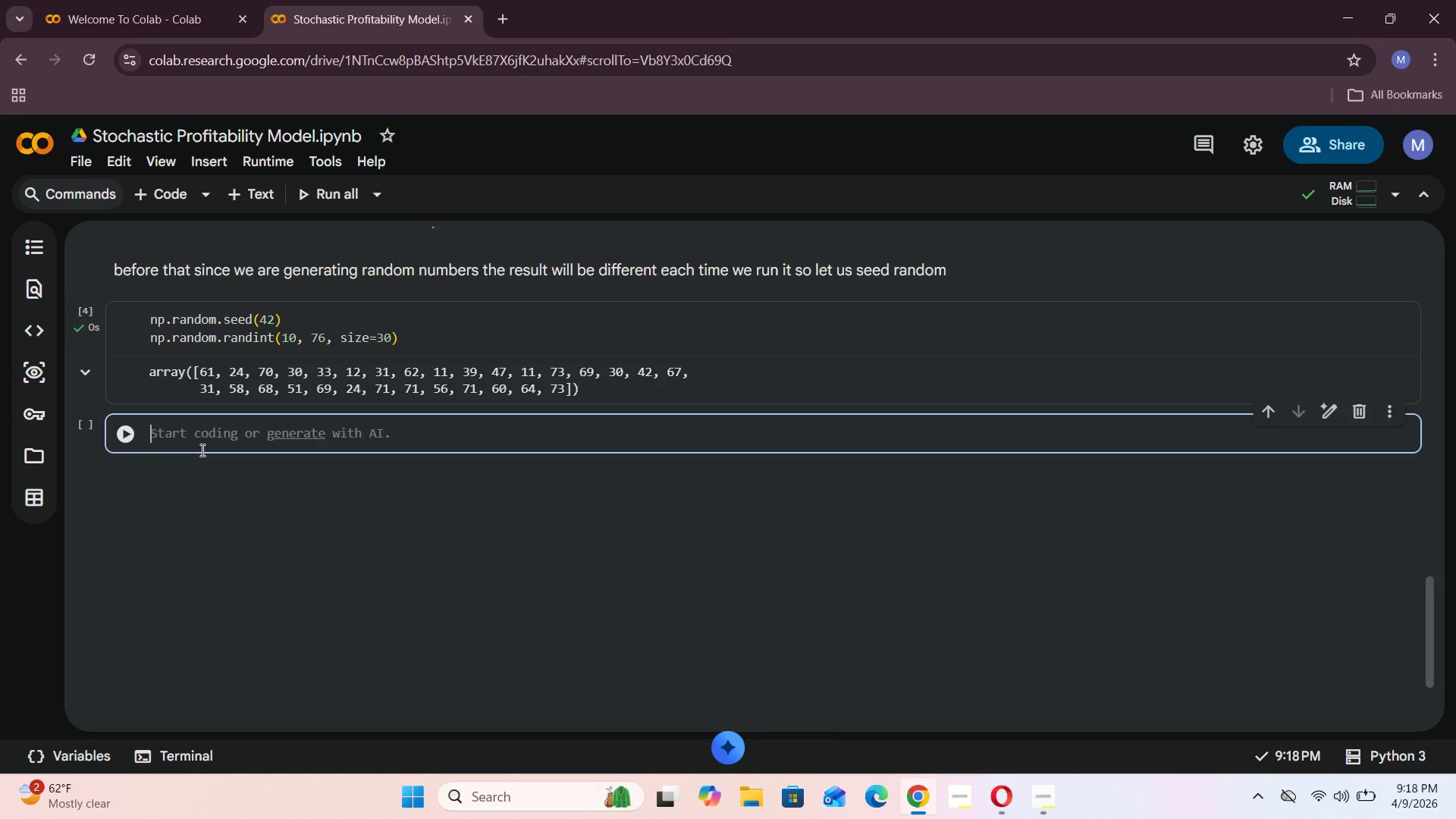 
left_click([155, 337])
 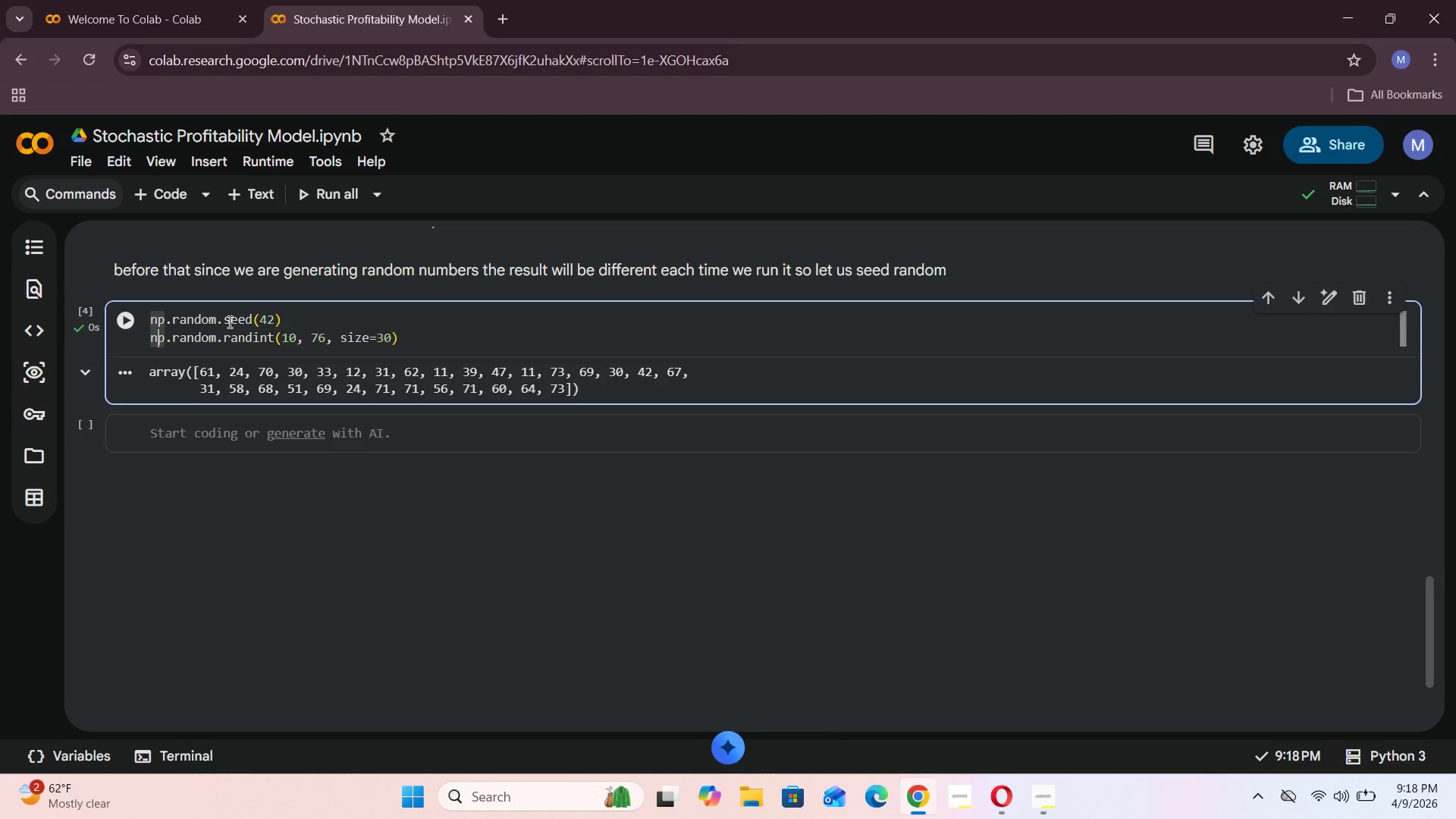 
key(ArrowLeft)
 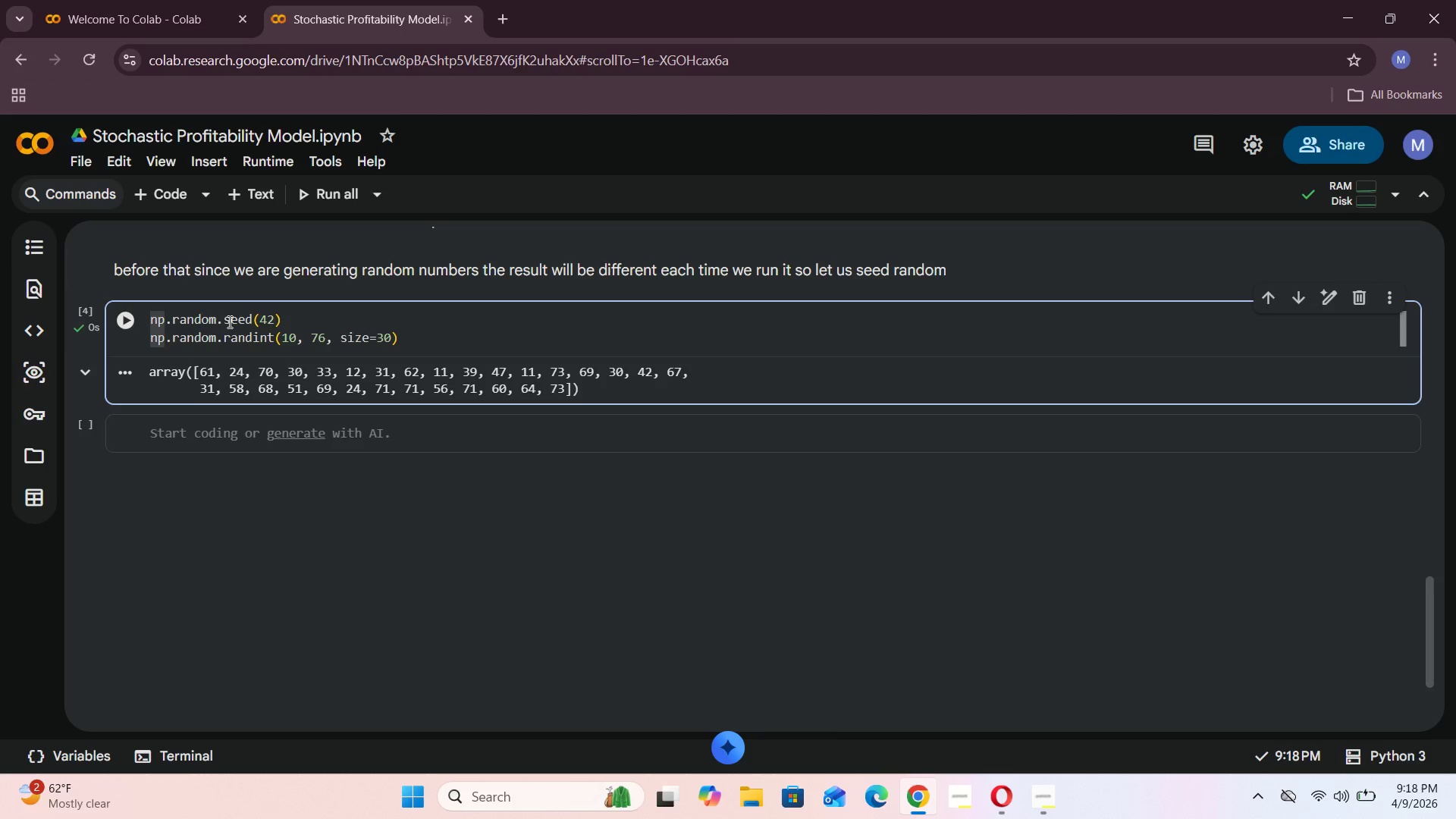 
type(retail)
 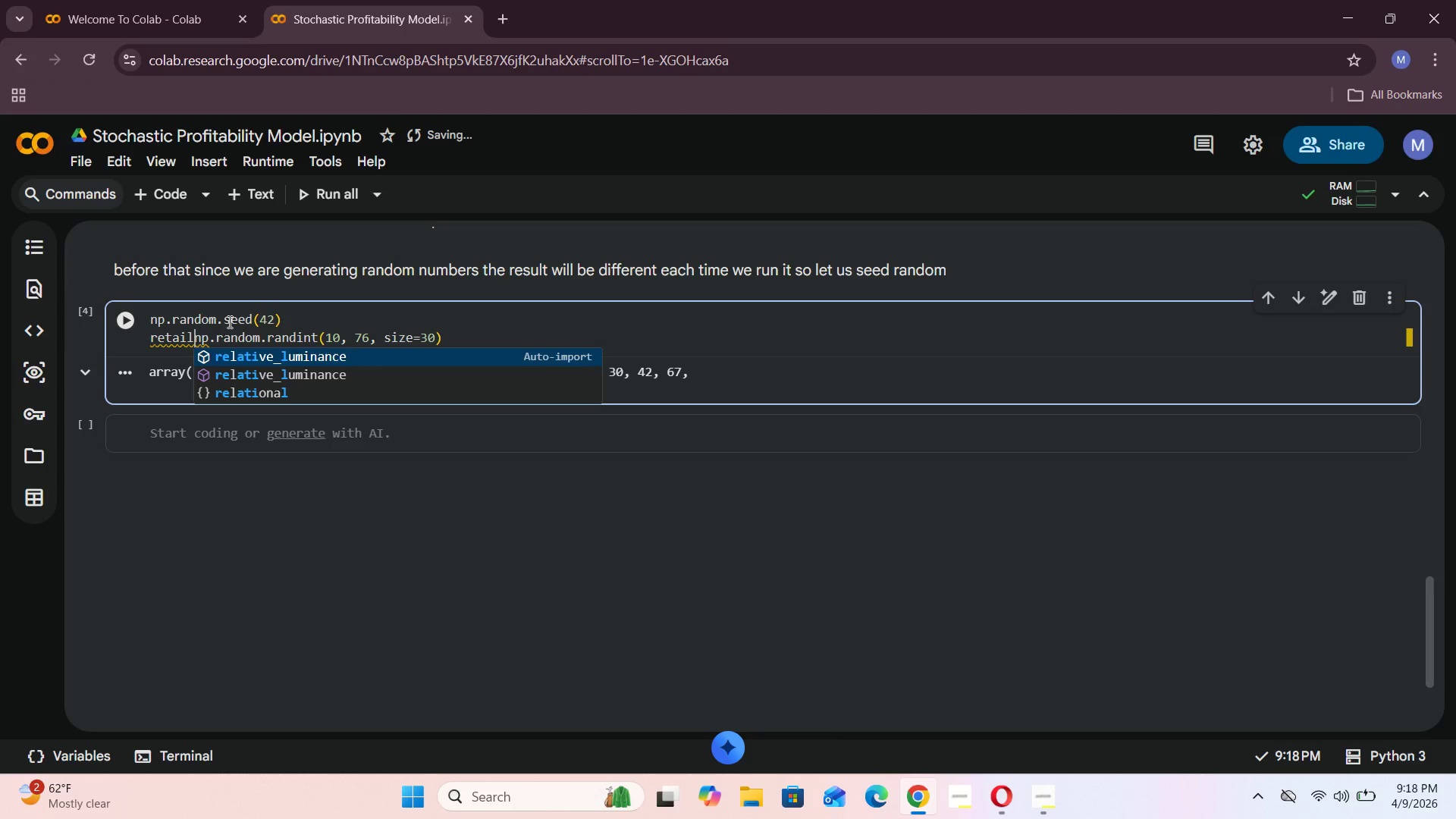 
type(_prices = )
 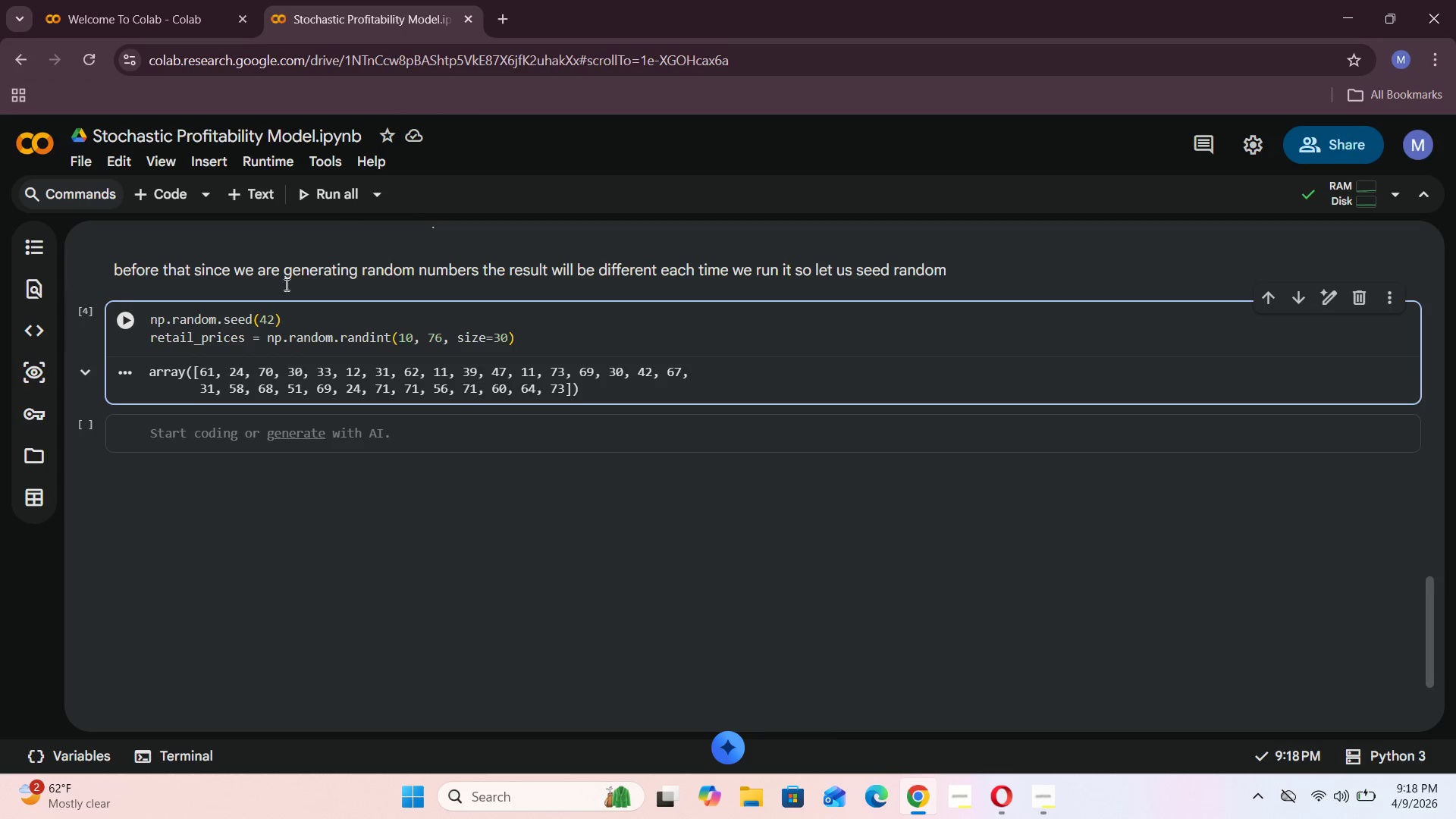 
left_click([129, 325])
 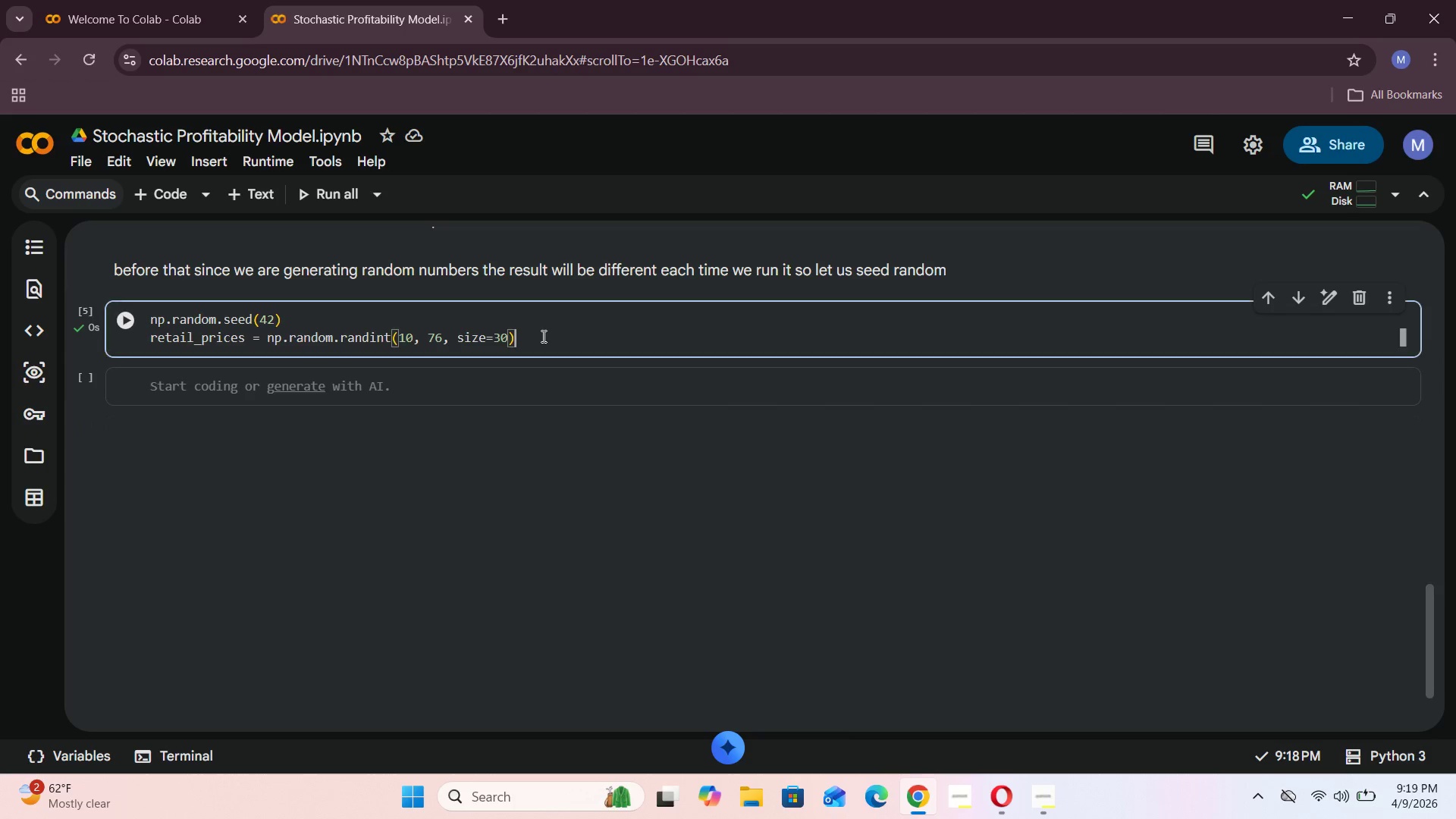 
key(Enter)
 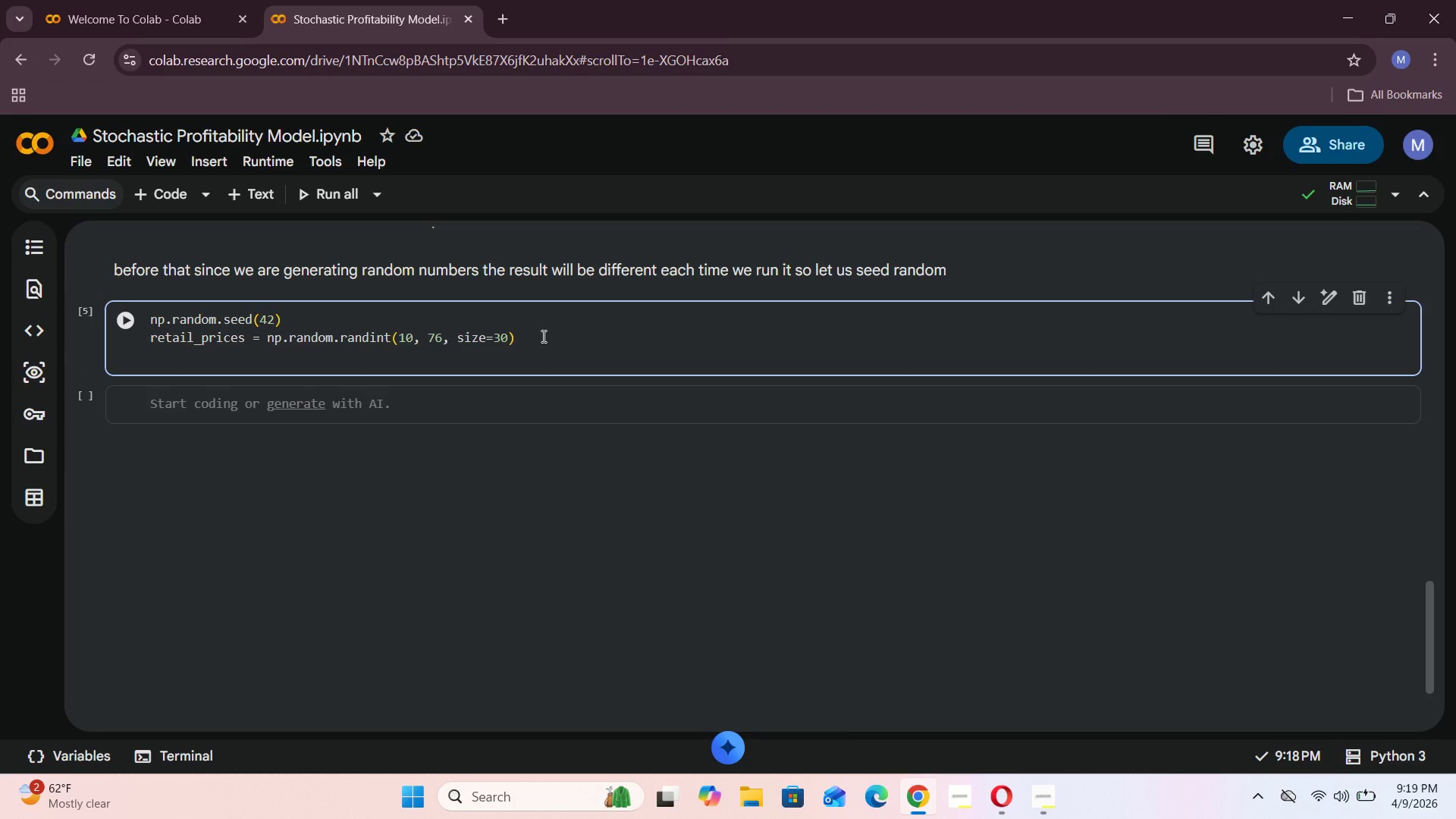 
type(retail_prices)
 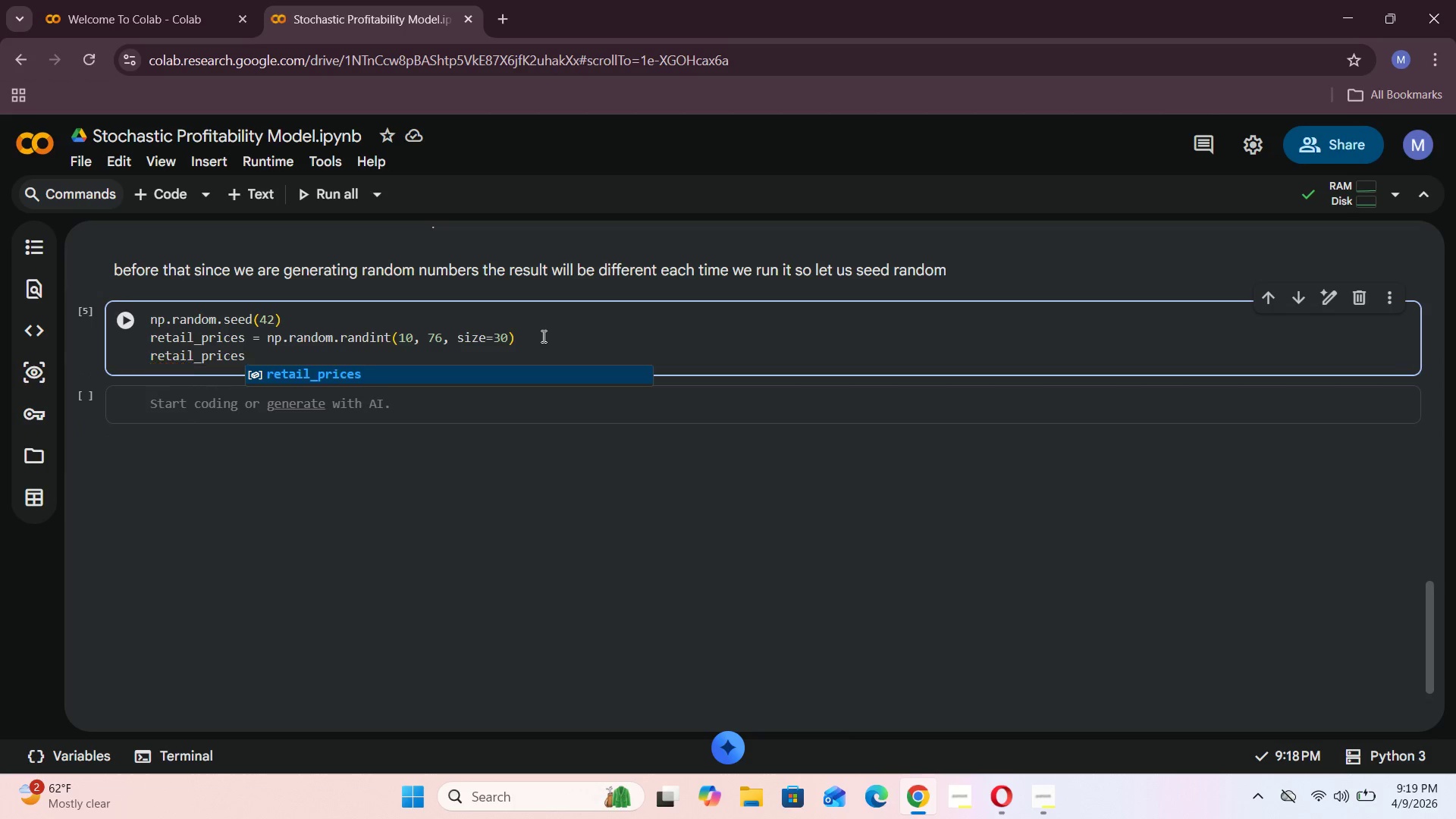 
left_click([115, 325])
 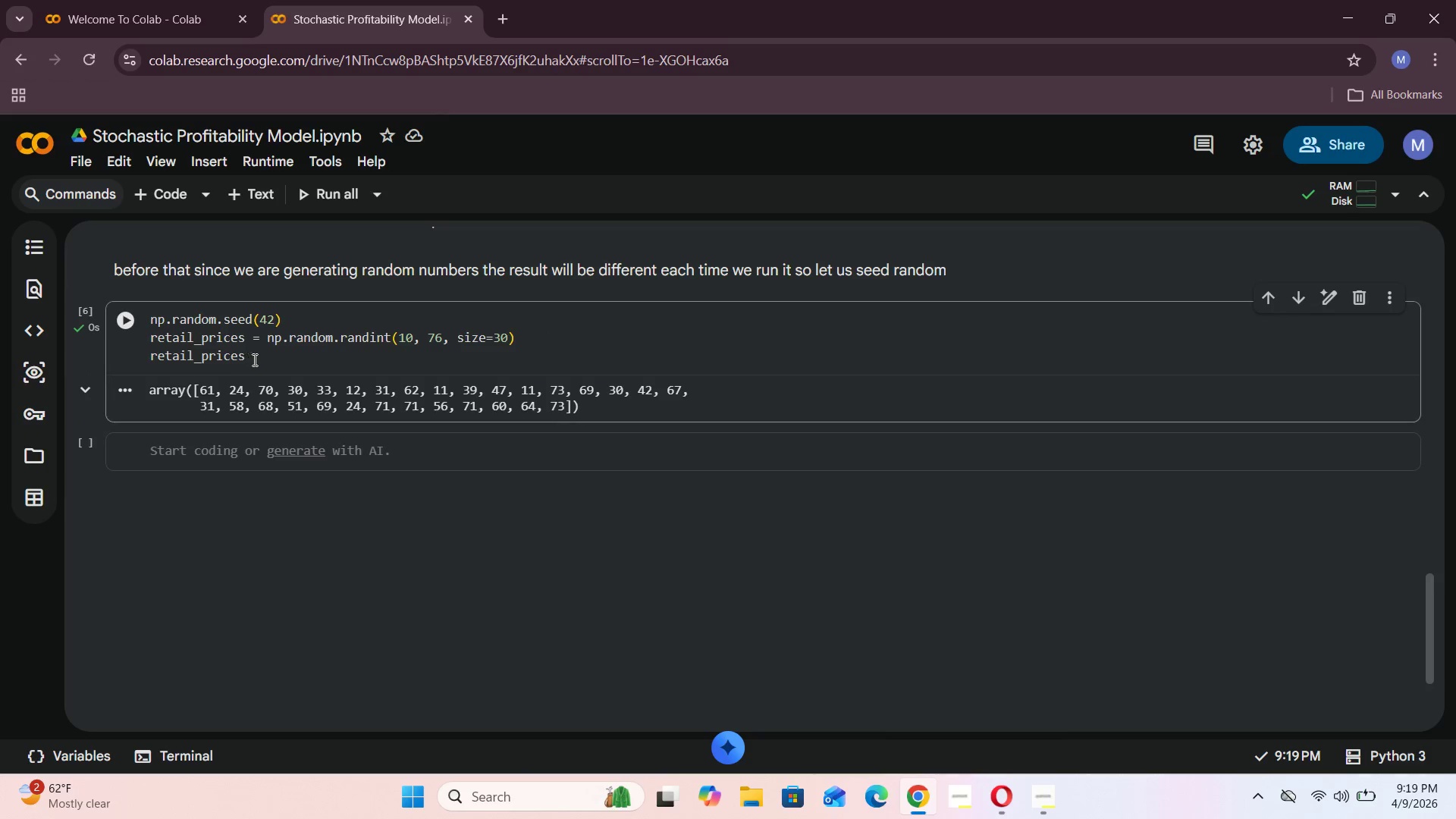 
scroll: coordinate [263, 369], scroll_direction: none, amount: 0.0
 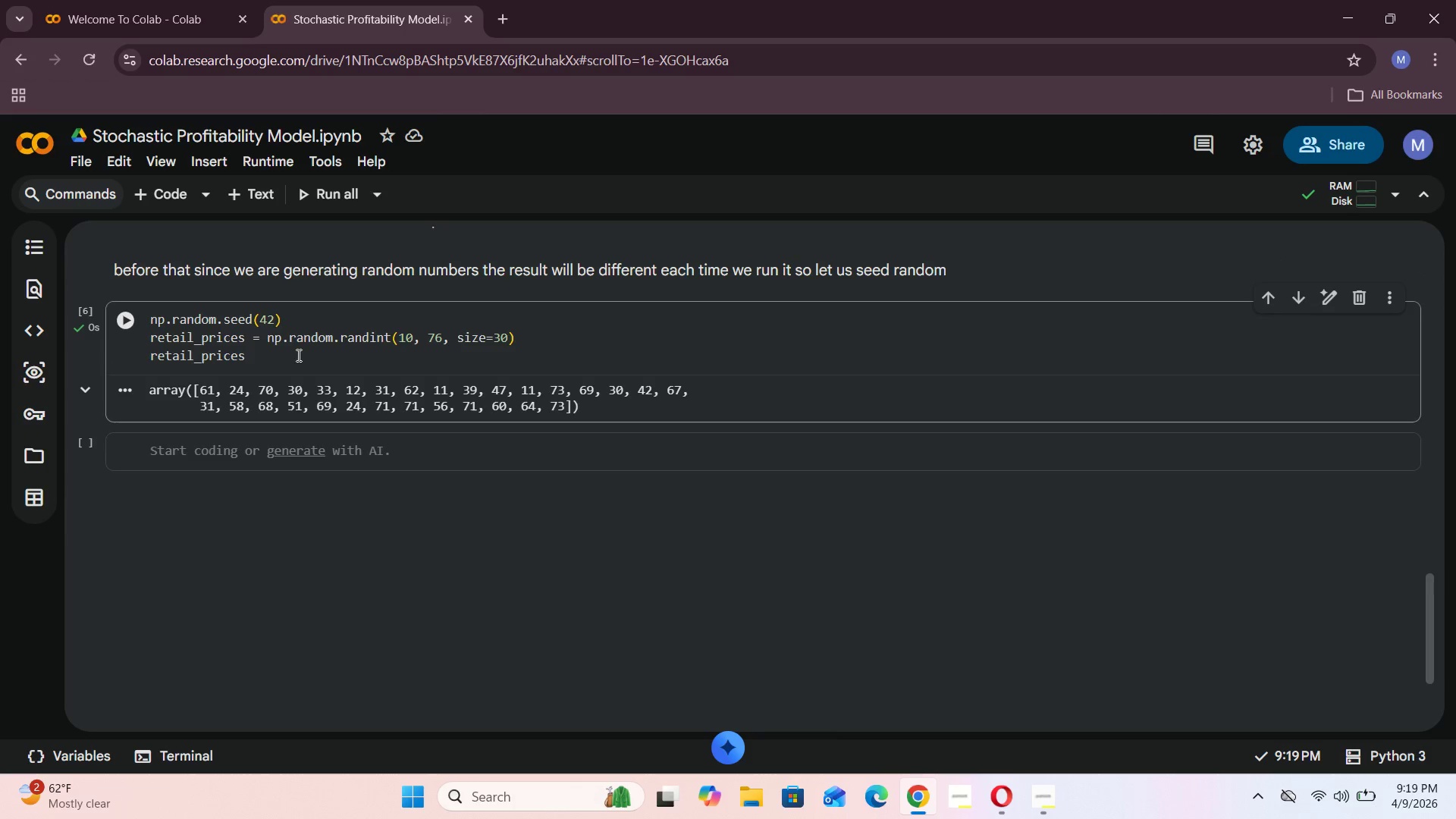 
left_click([297, 354])
 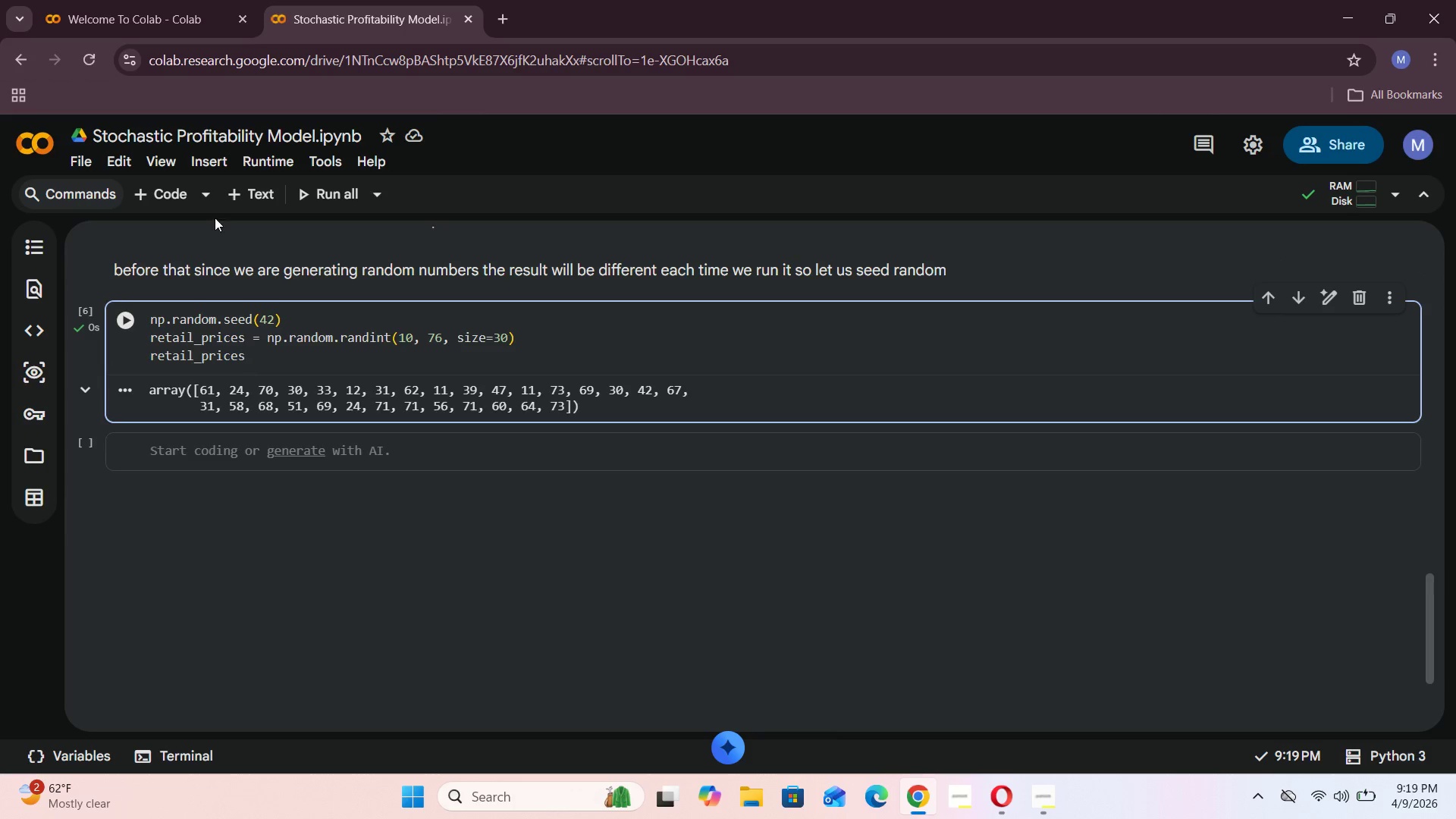 
mouse_move([255, 201])
 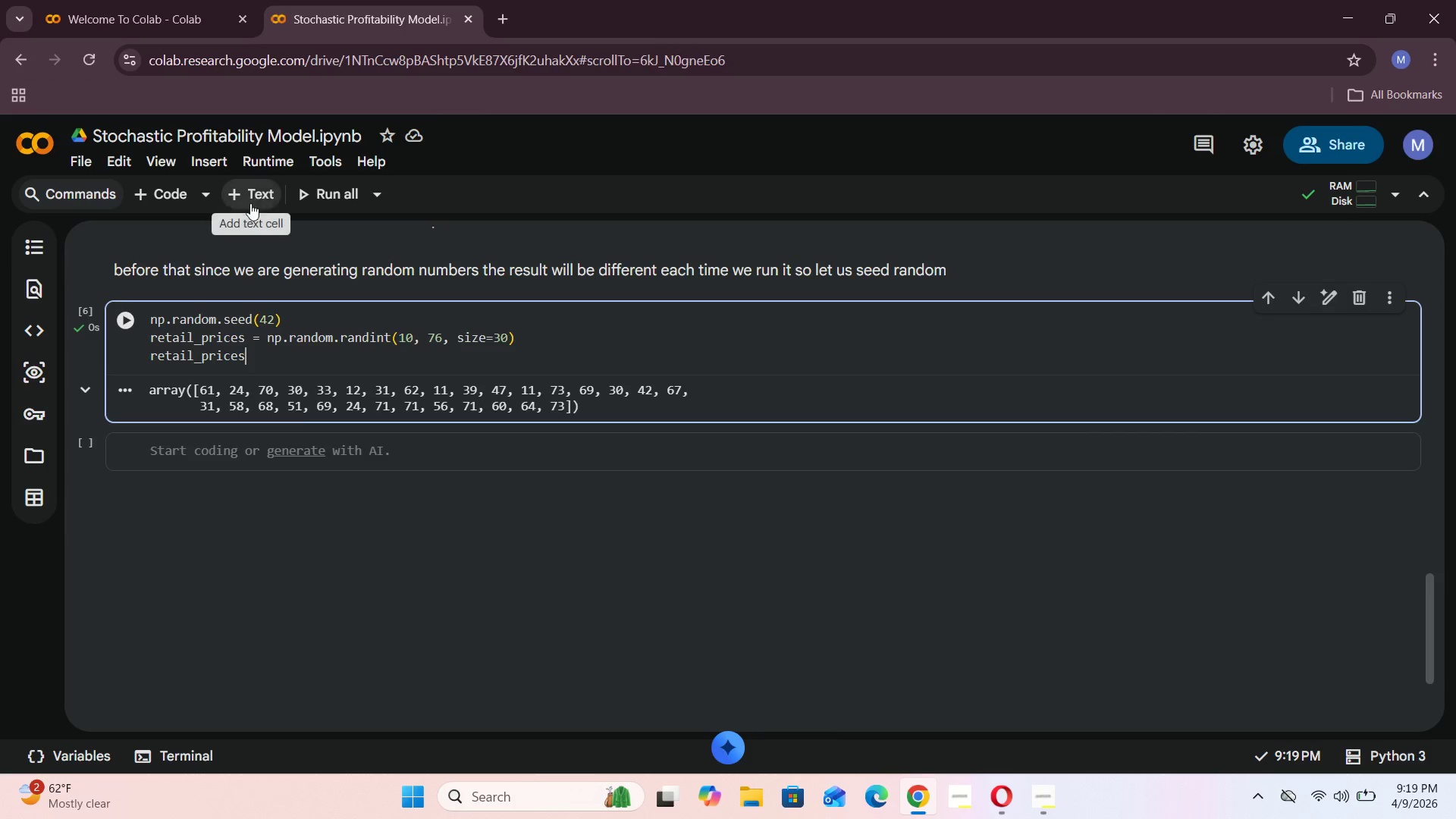 
left_click([179, 485])
 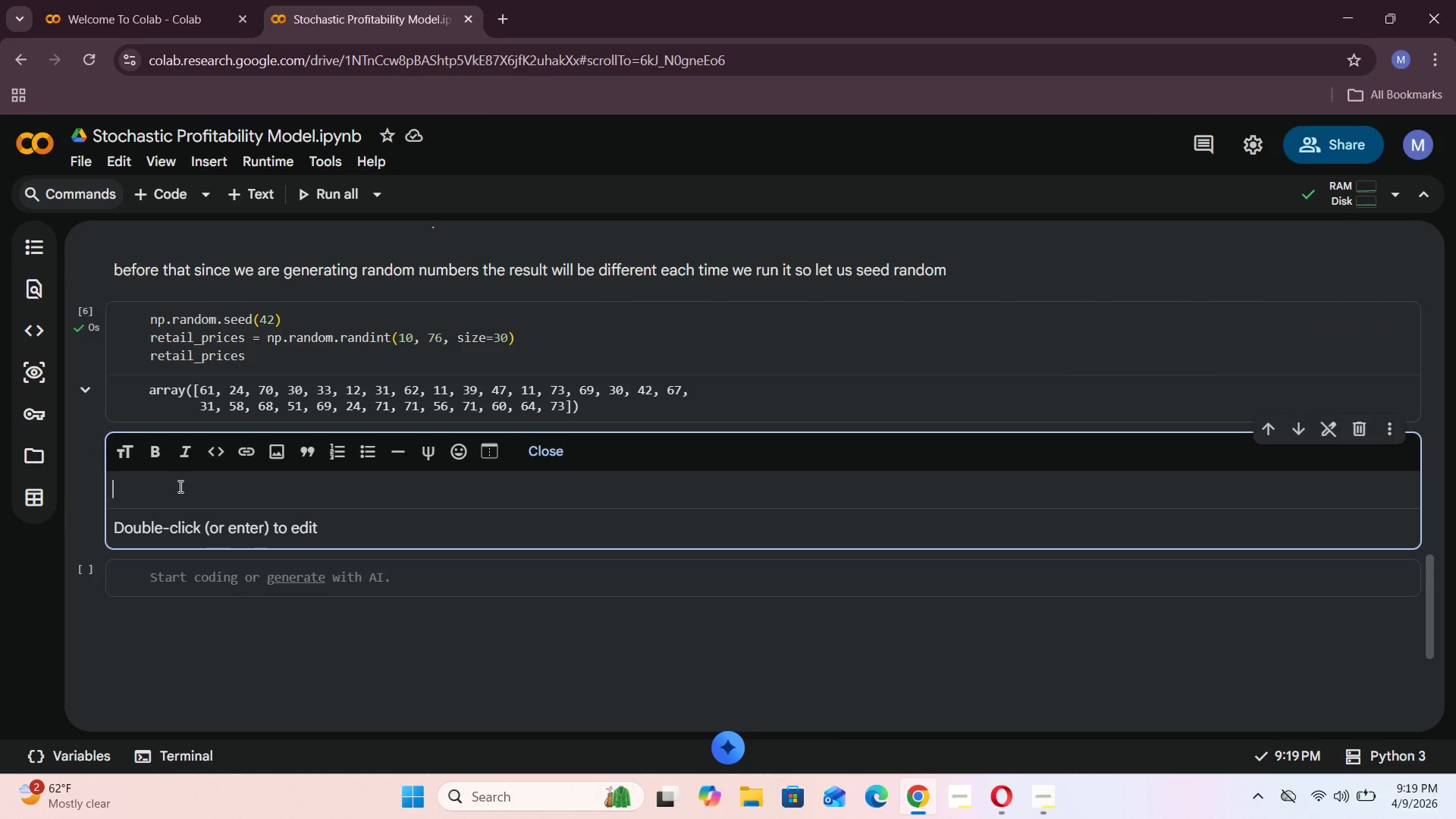 
type(let us go to task two)
 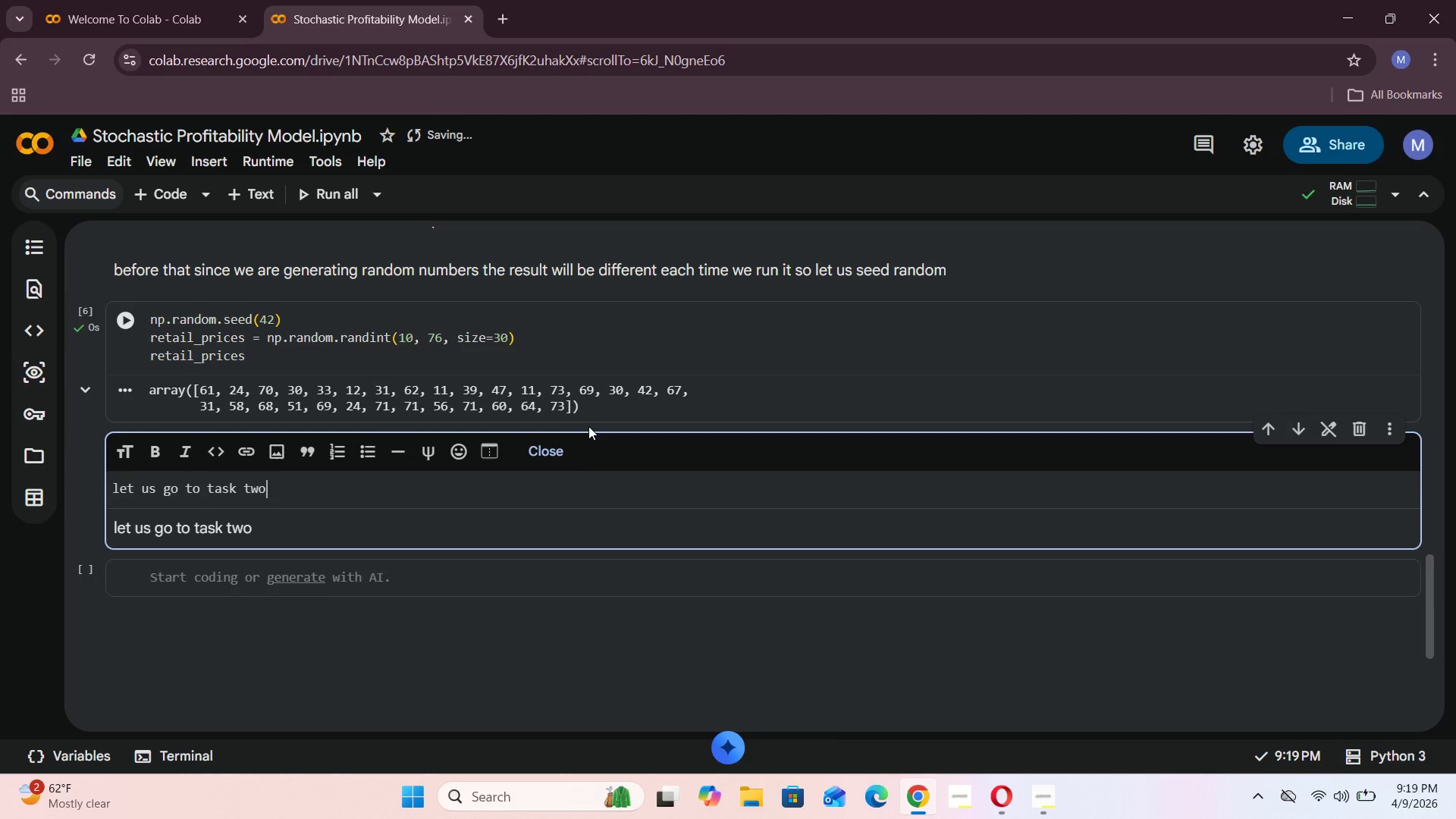 
left_click([560, 456])
 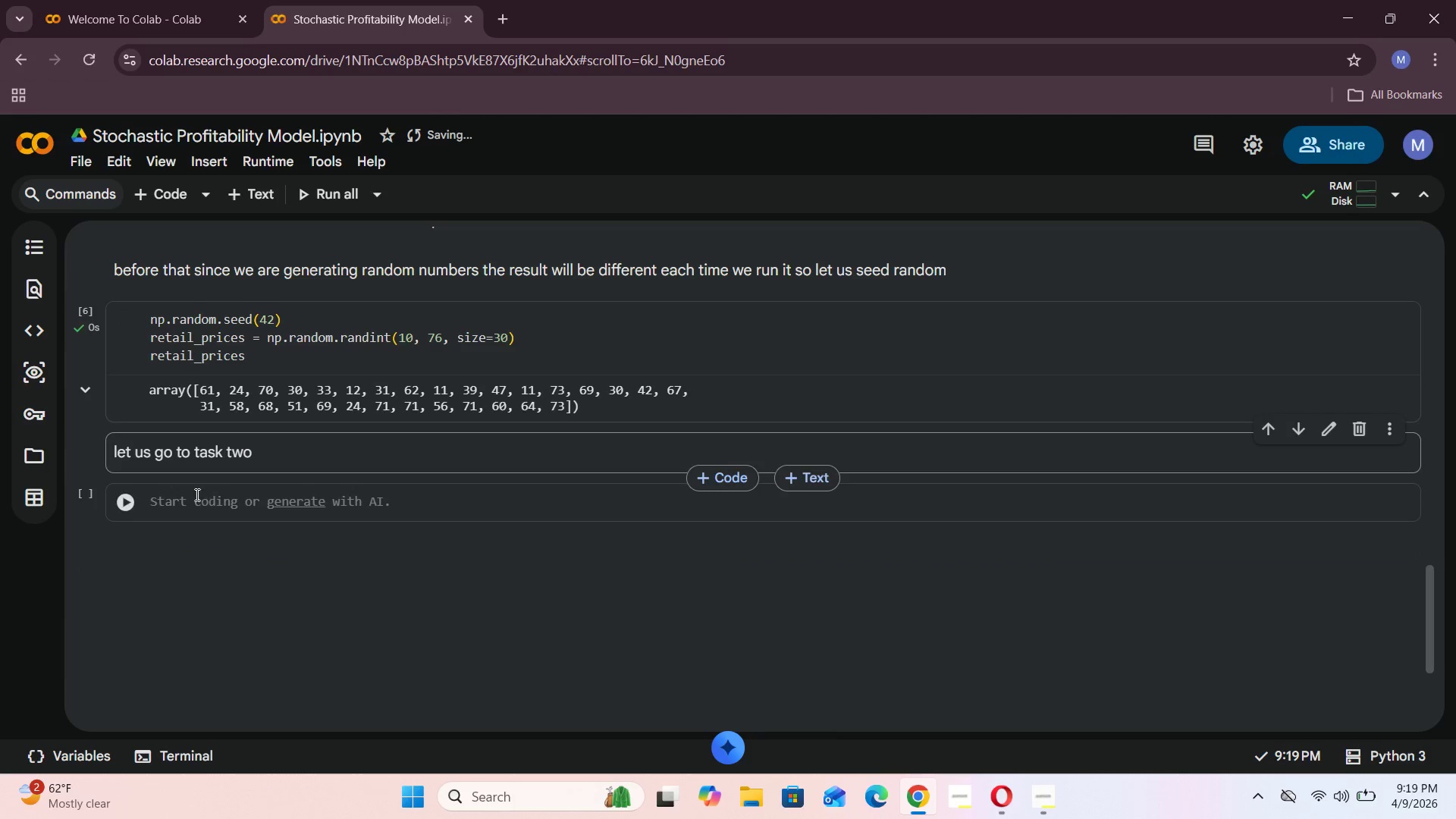 
left_click([199, 502])
 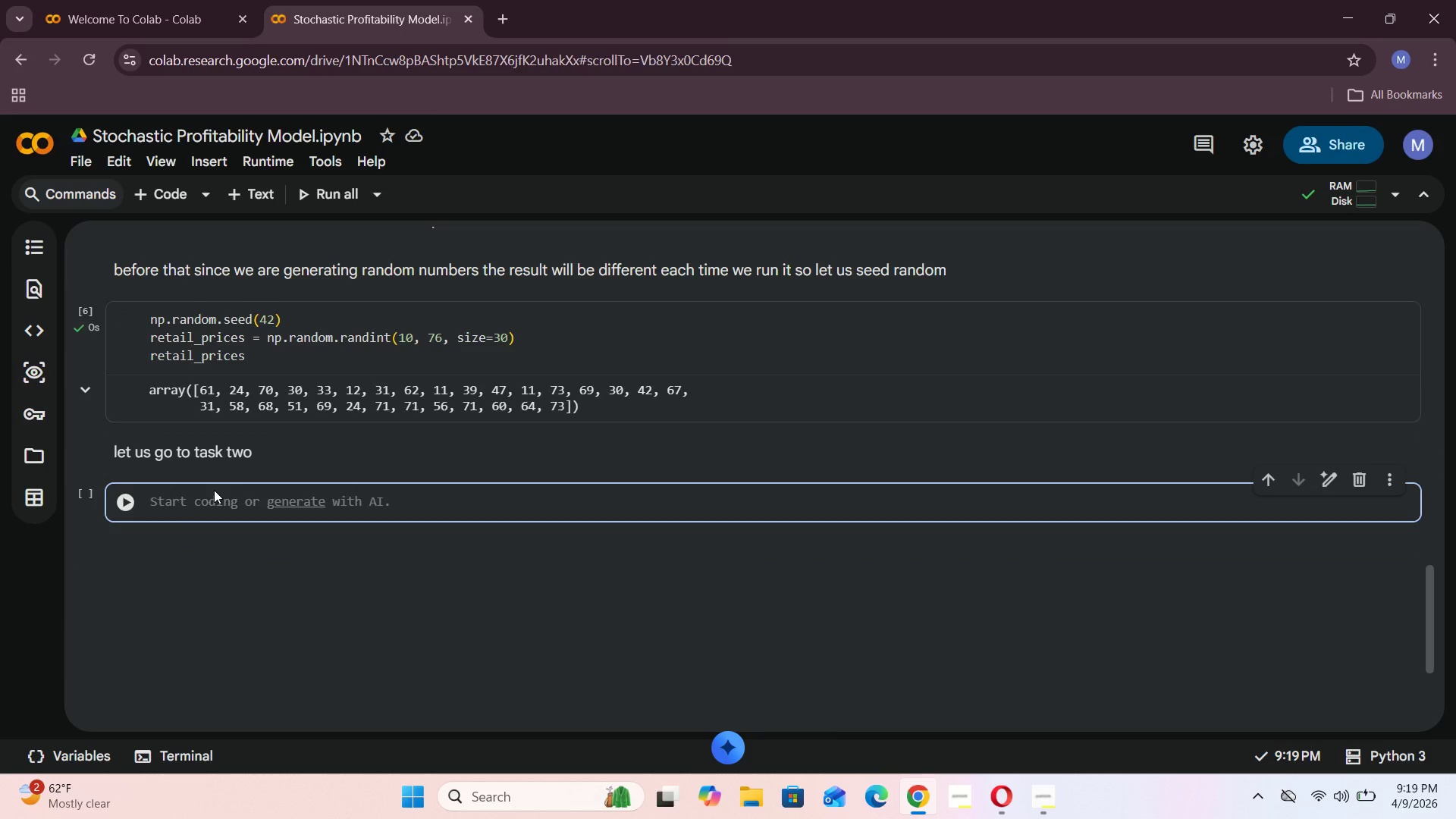 
type(retail_prices)
 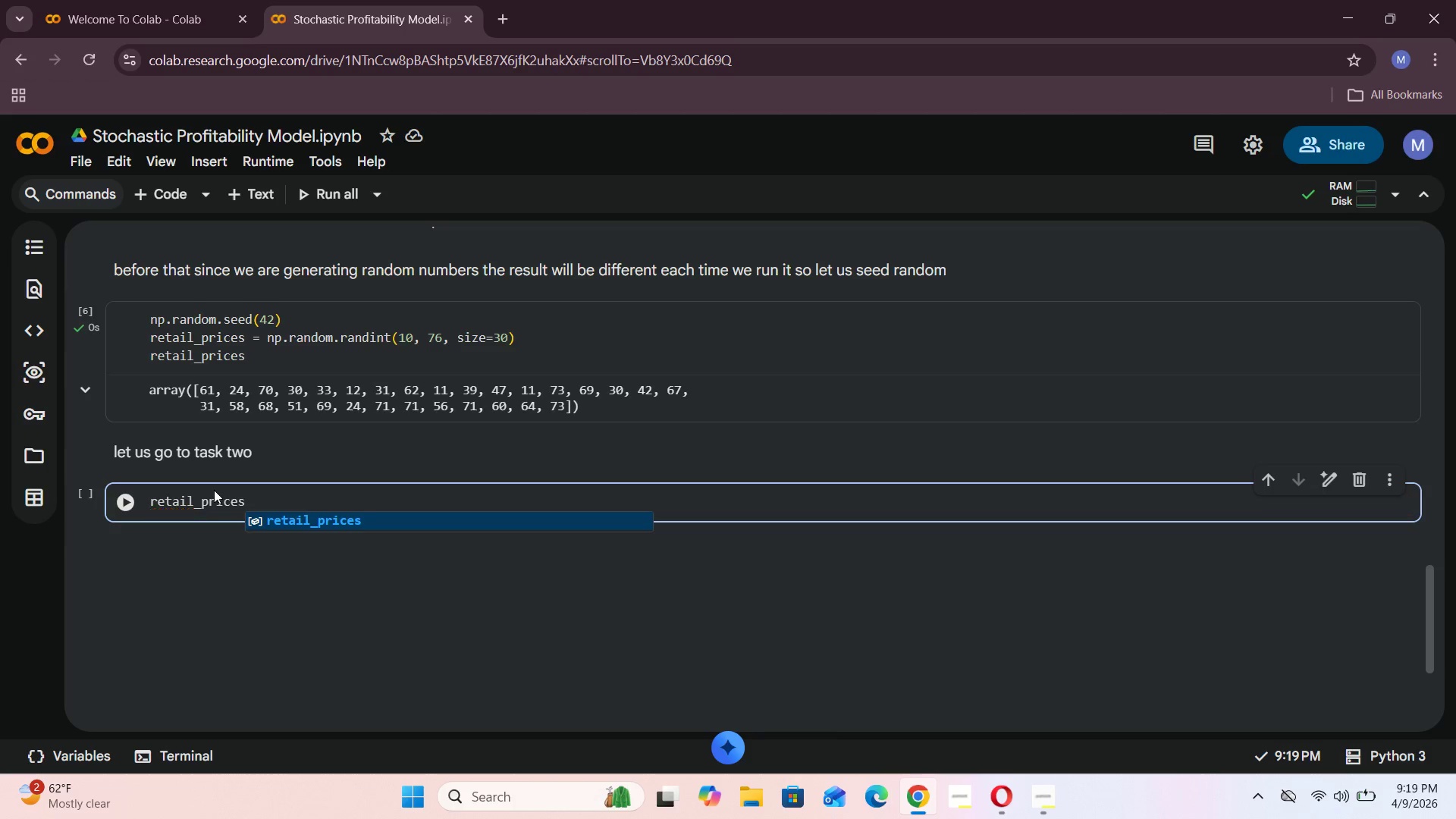 
key(Shift+8)
 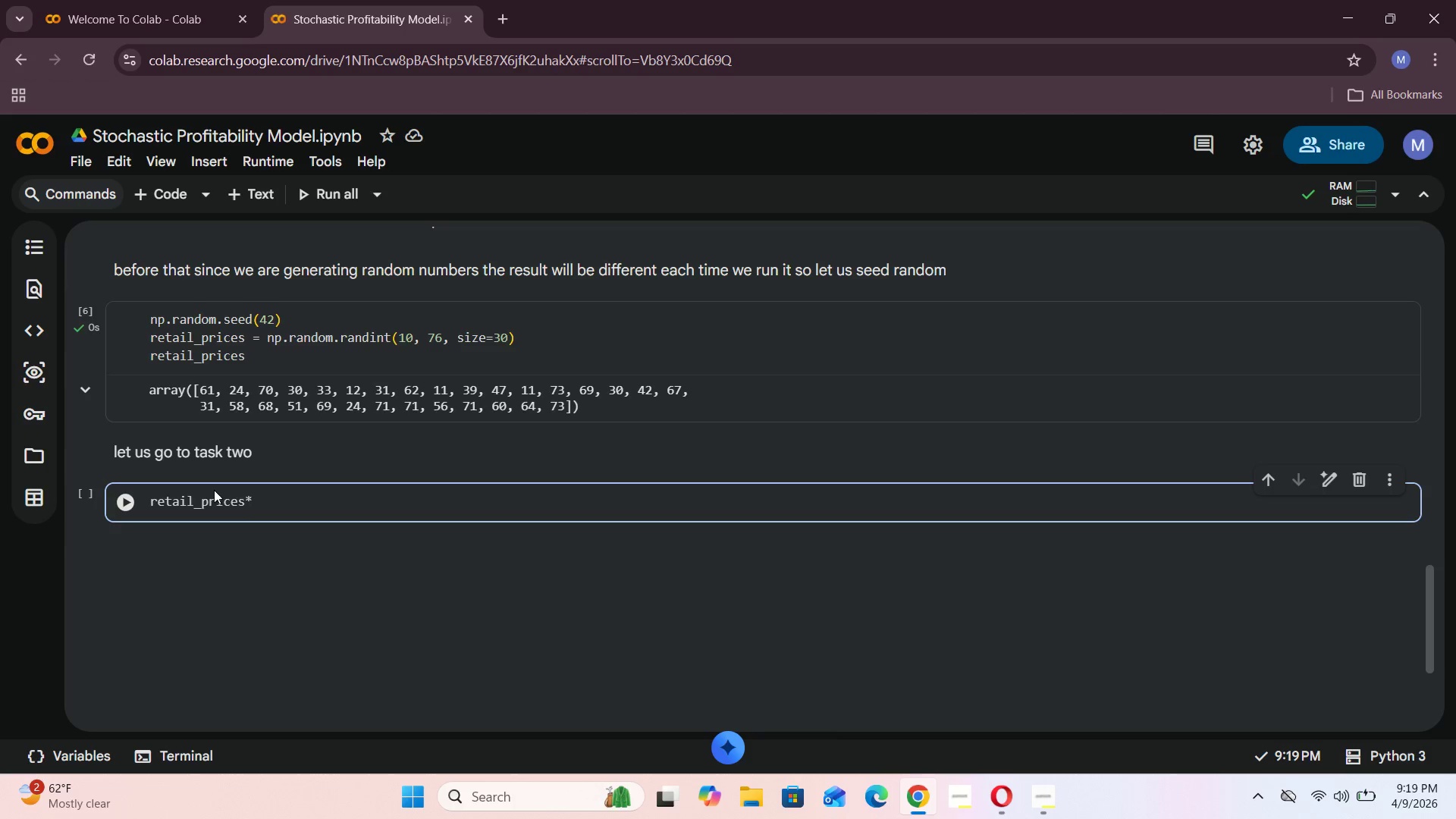 
key(ArrowLeft)
 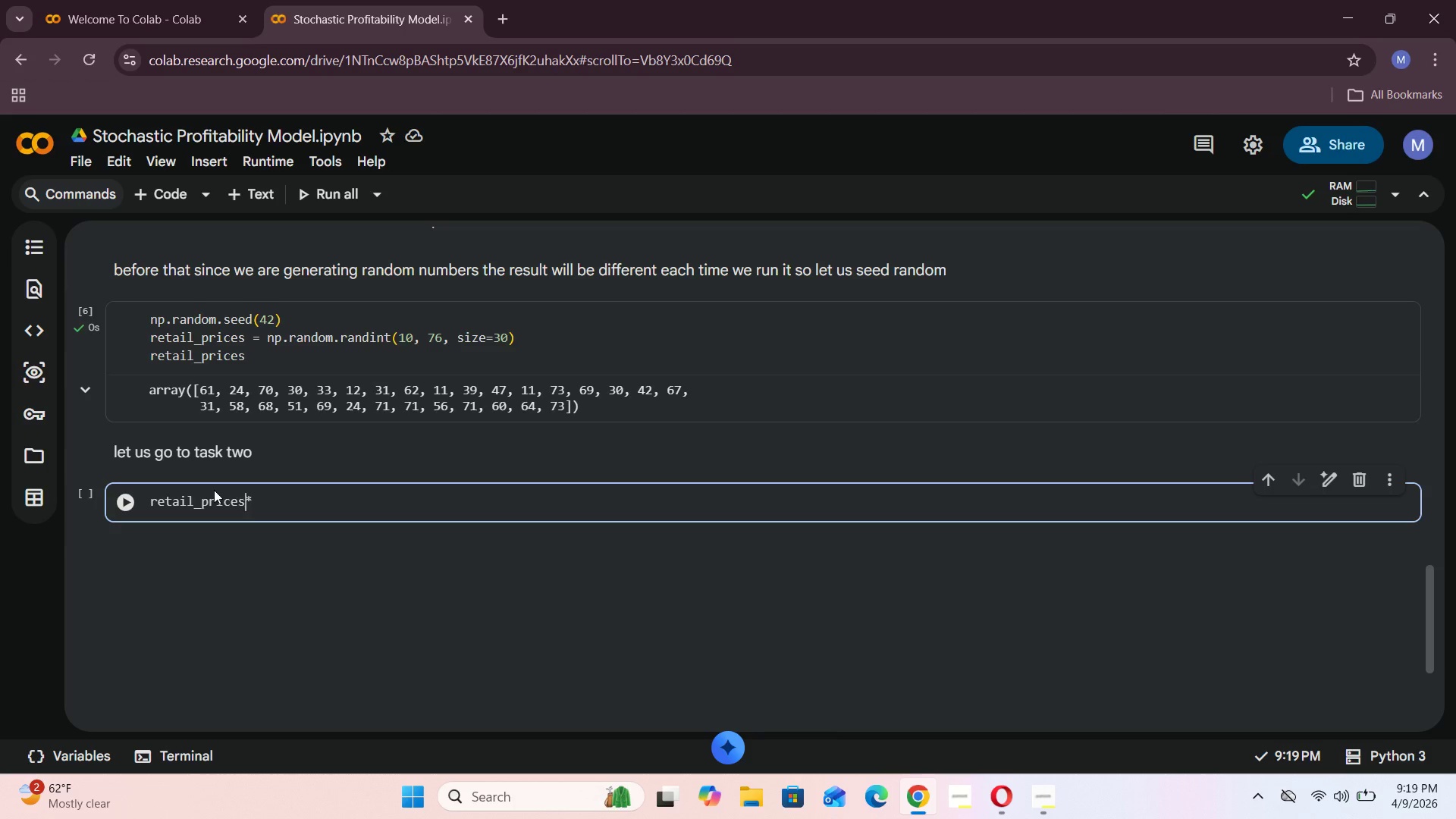 
key(Space)
 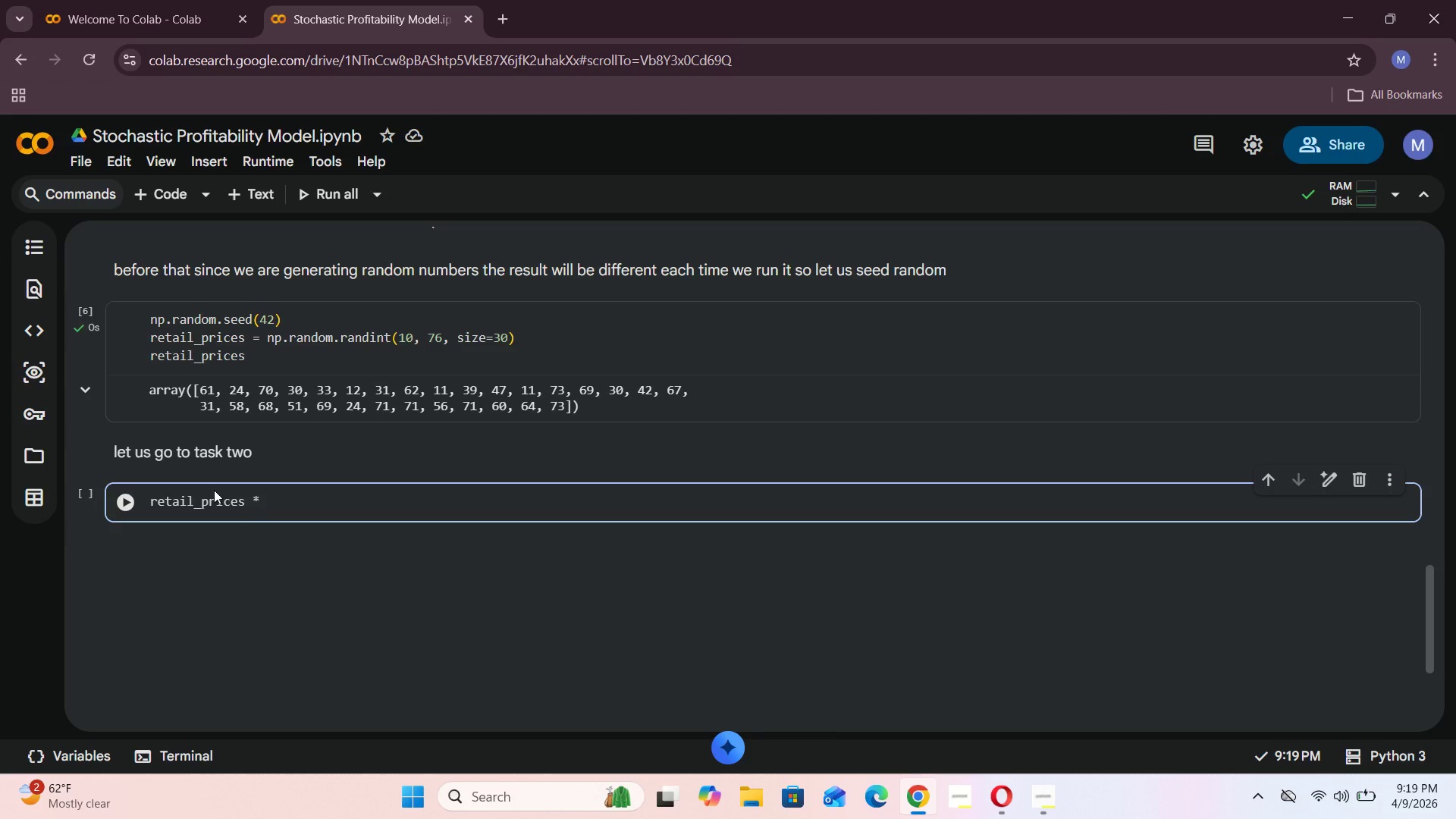 
key(ArrowRight)
 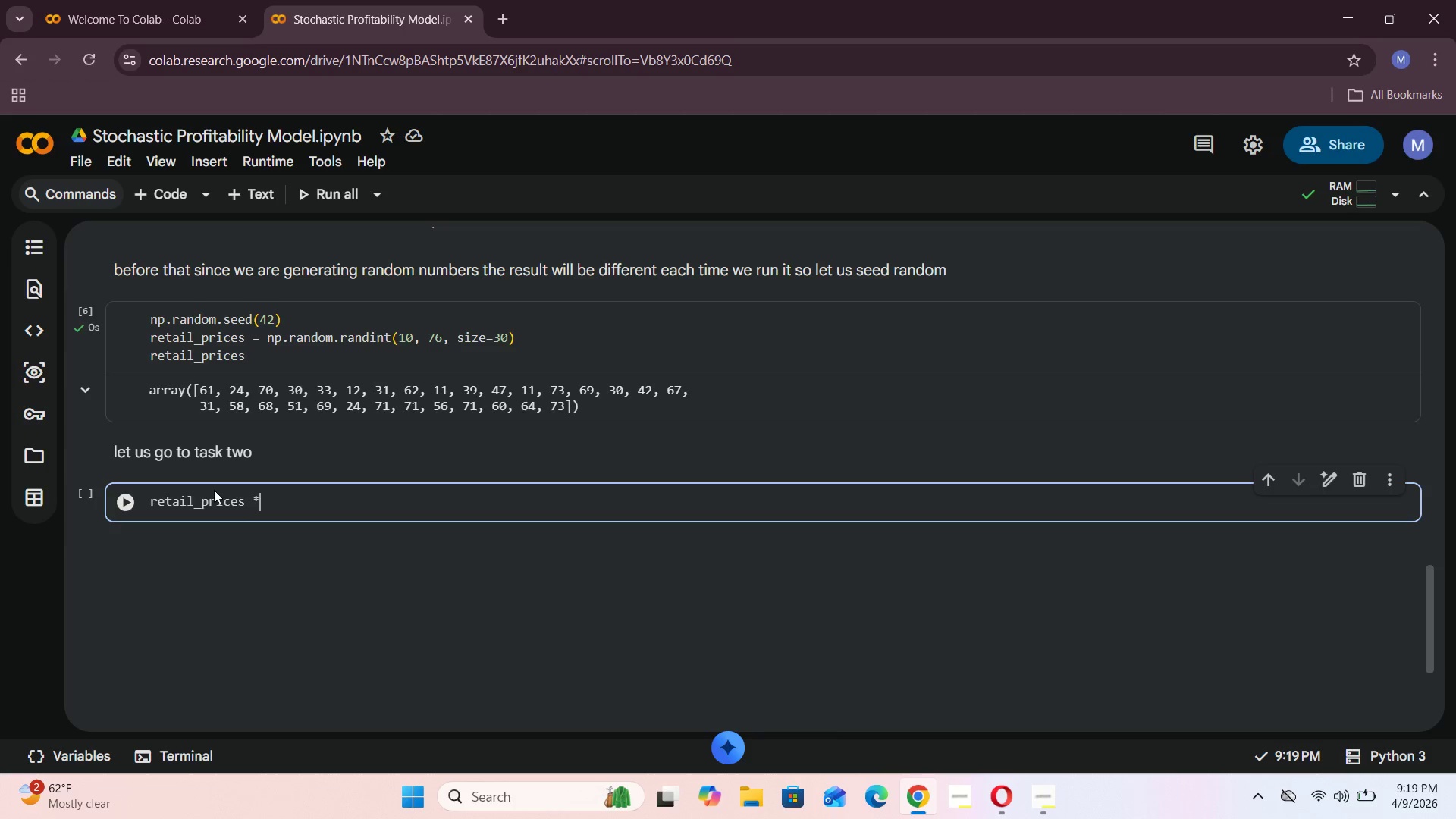 
key(Space)
 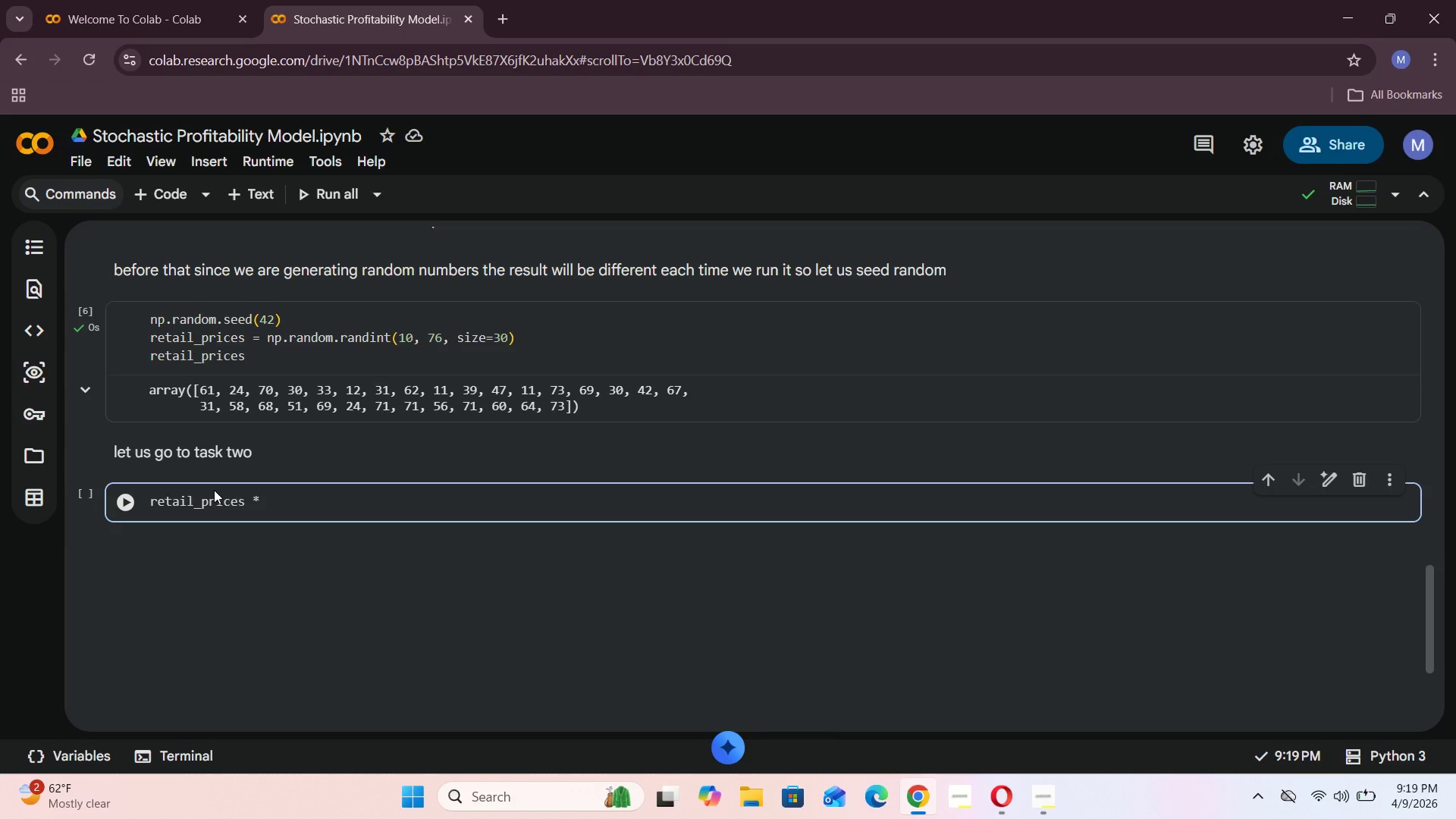 
key(0)
 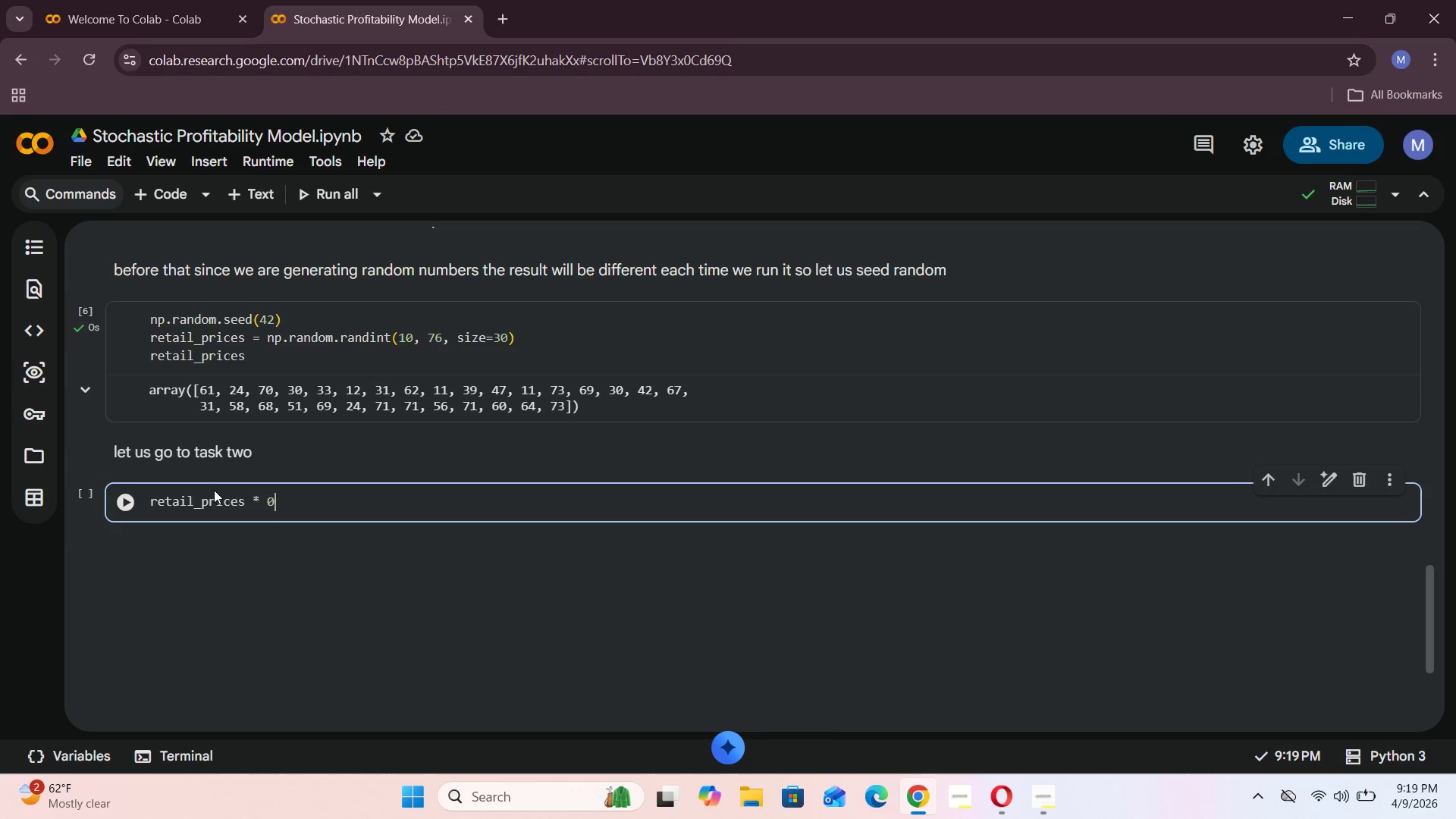 
key(Period)
 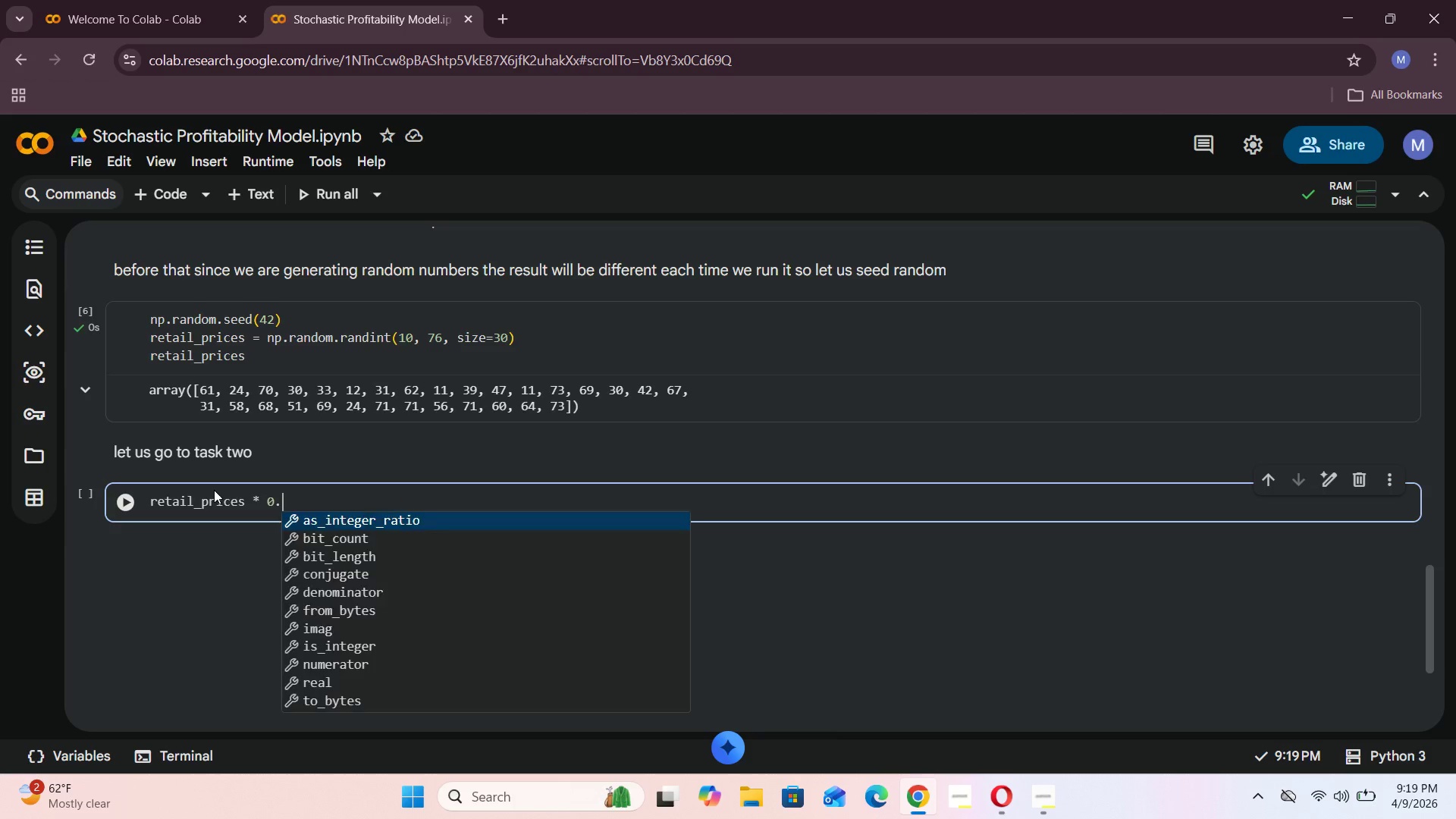 
key(5)
 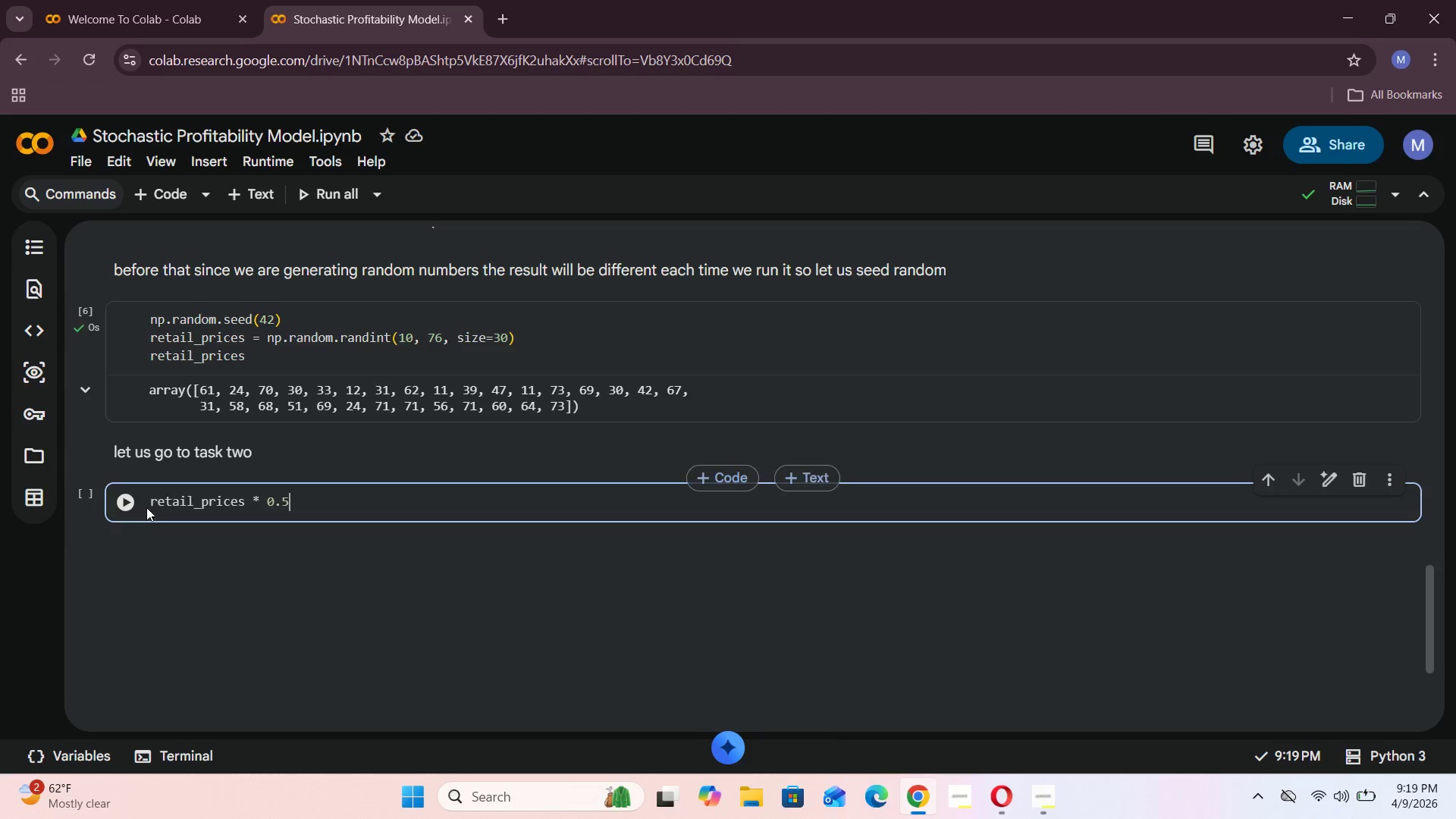 
left_click([153, 503])
 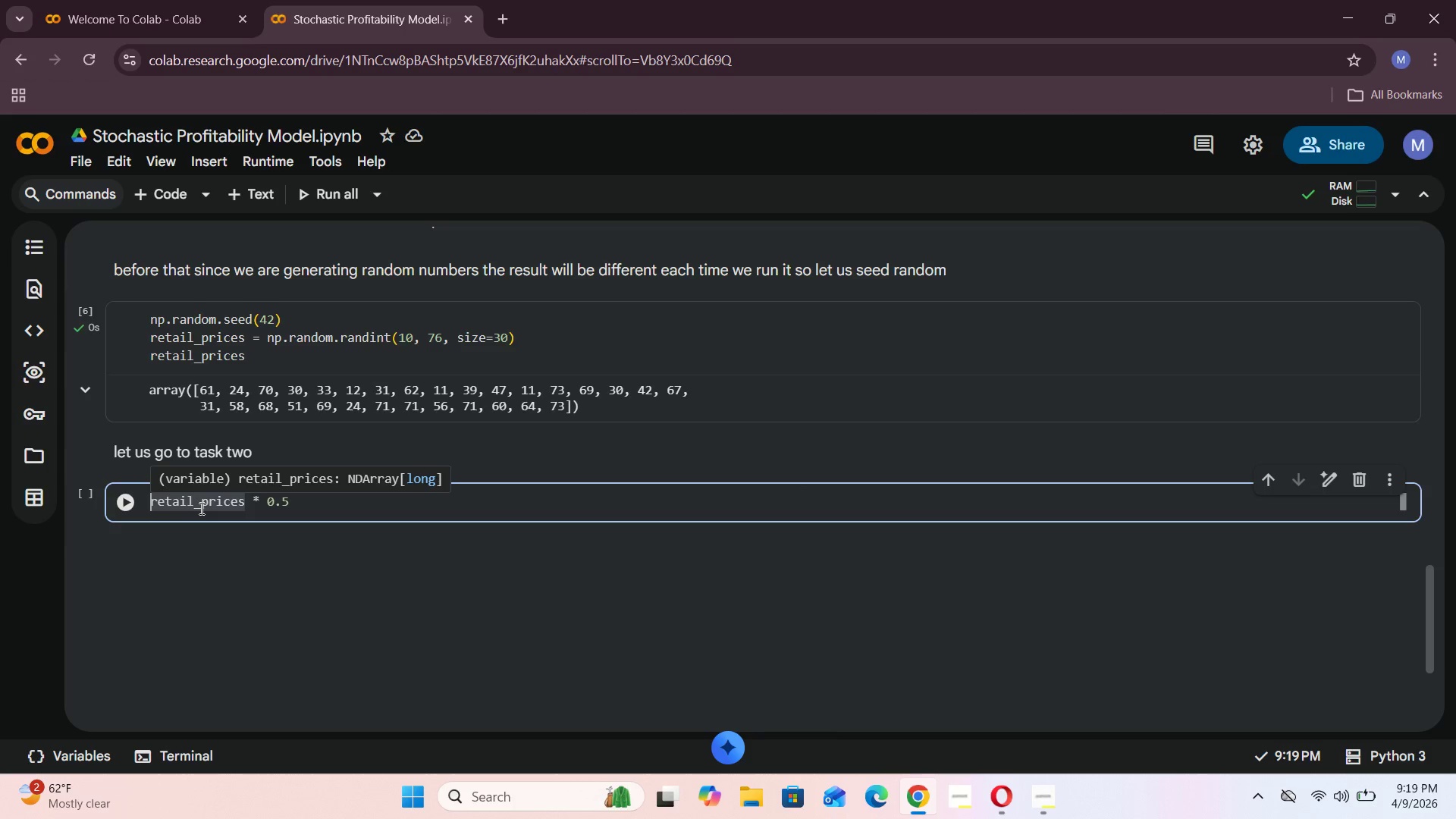 
type(whole)
key(Backspace)
key(Backspace)
key(Backspace)
type(olesale_costs = )
 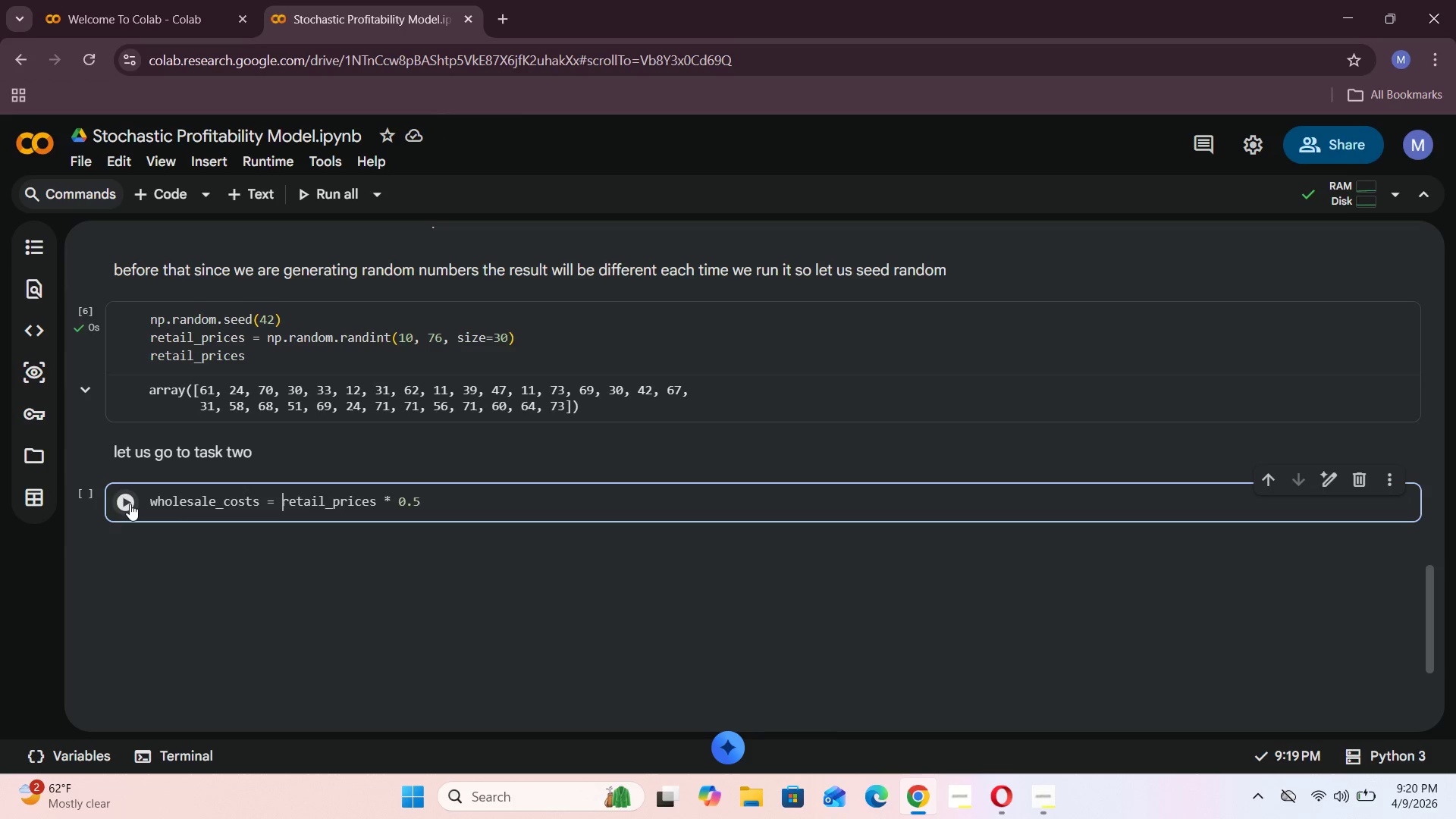 
left_click([130, 504])
 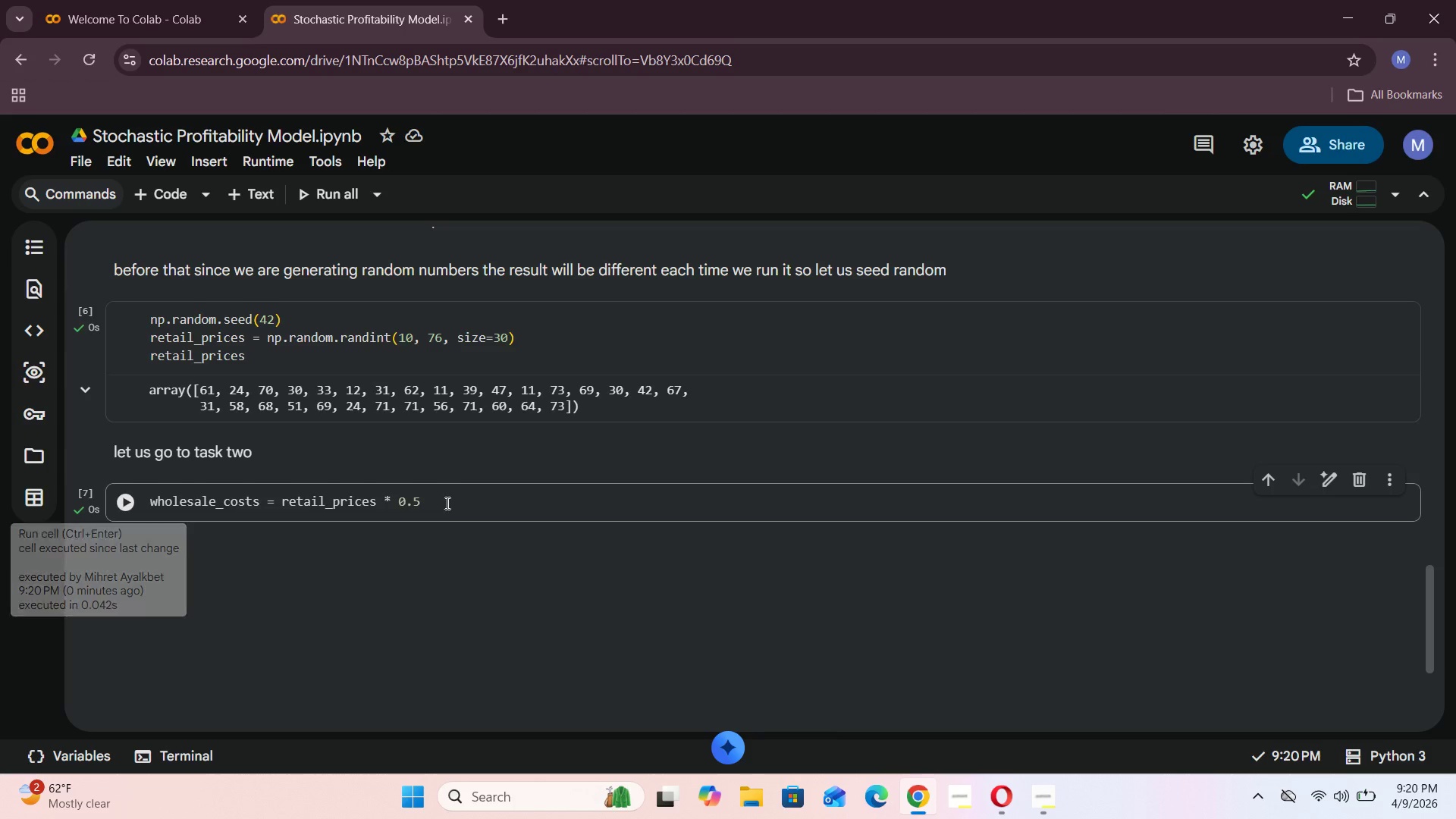 
left_click([446, 503])
 